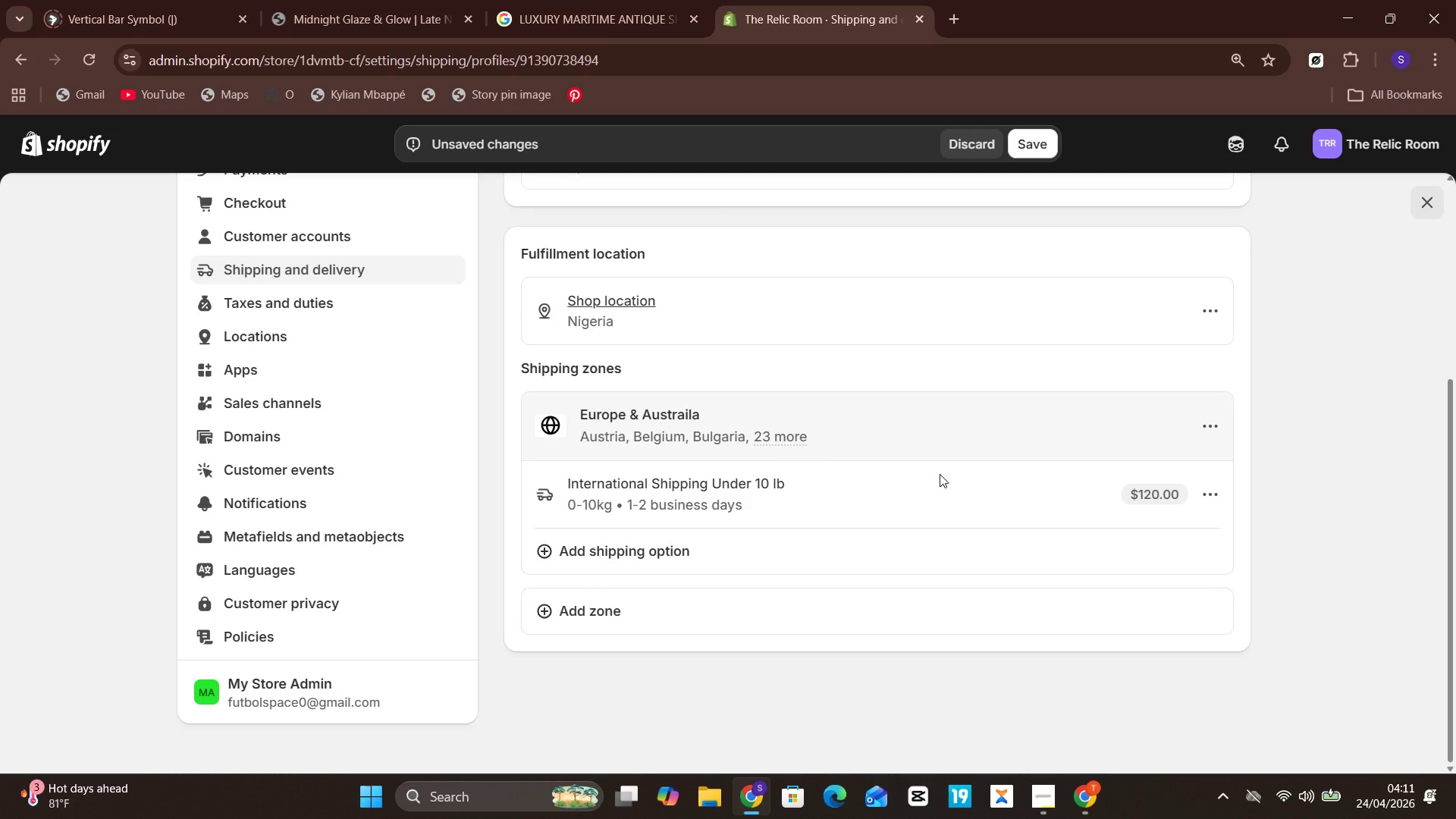 
left_click([525, 221])
 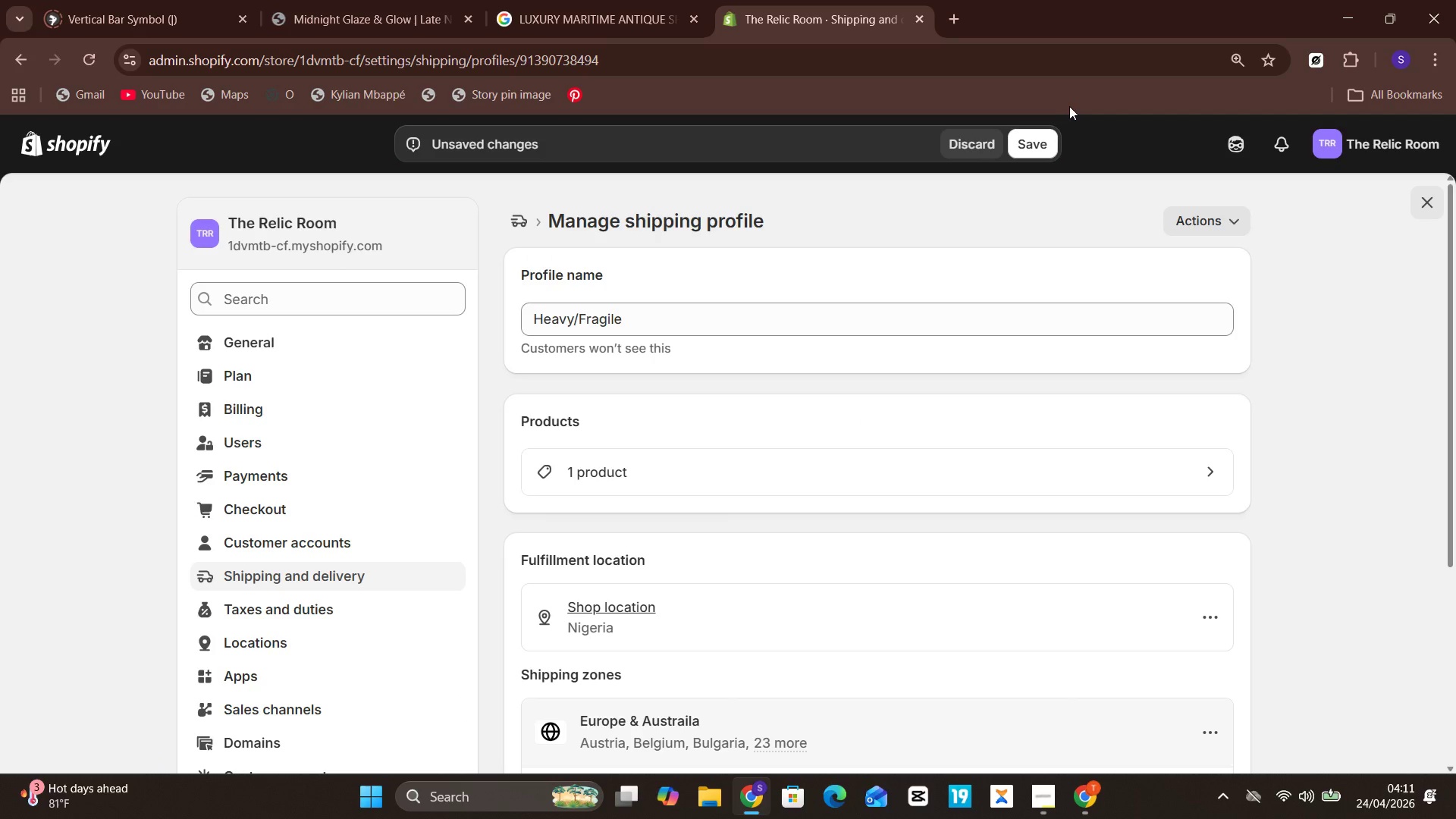 
left_click_drag(start_coordinate=[1047, 162], to_coordinate=[1043, 158])
 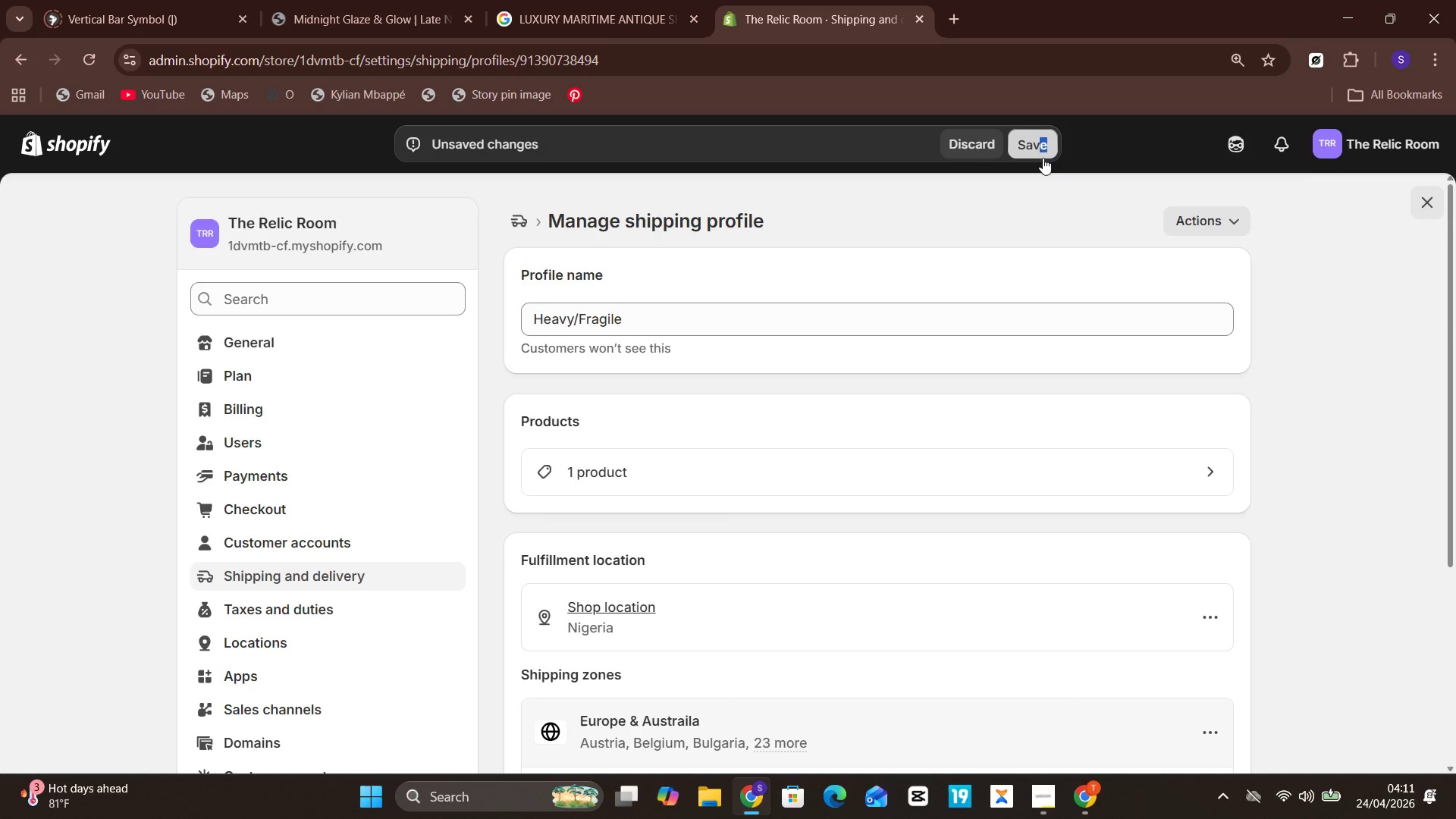 
left_click([1043, 158])
 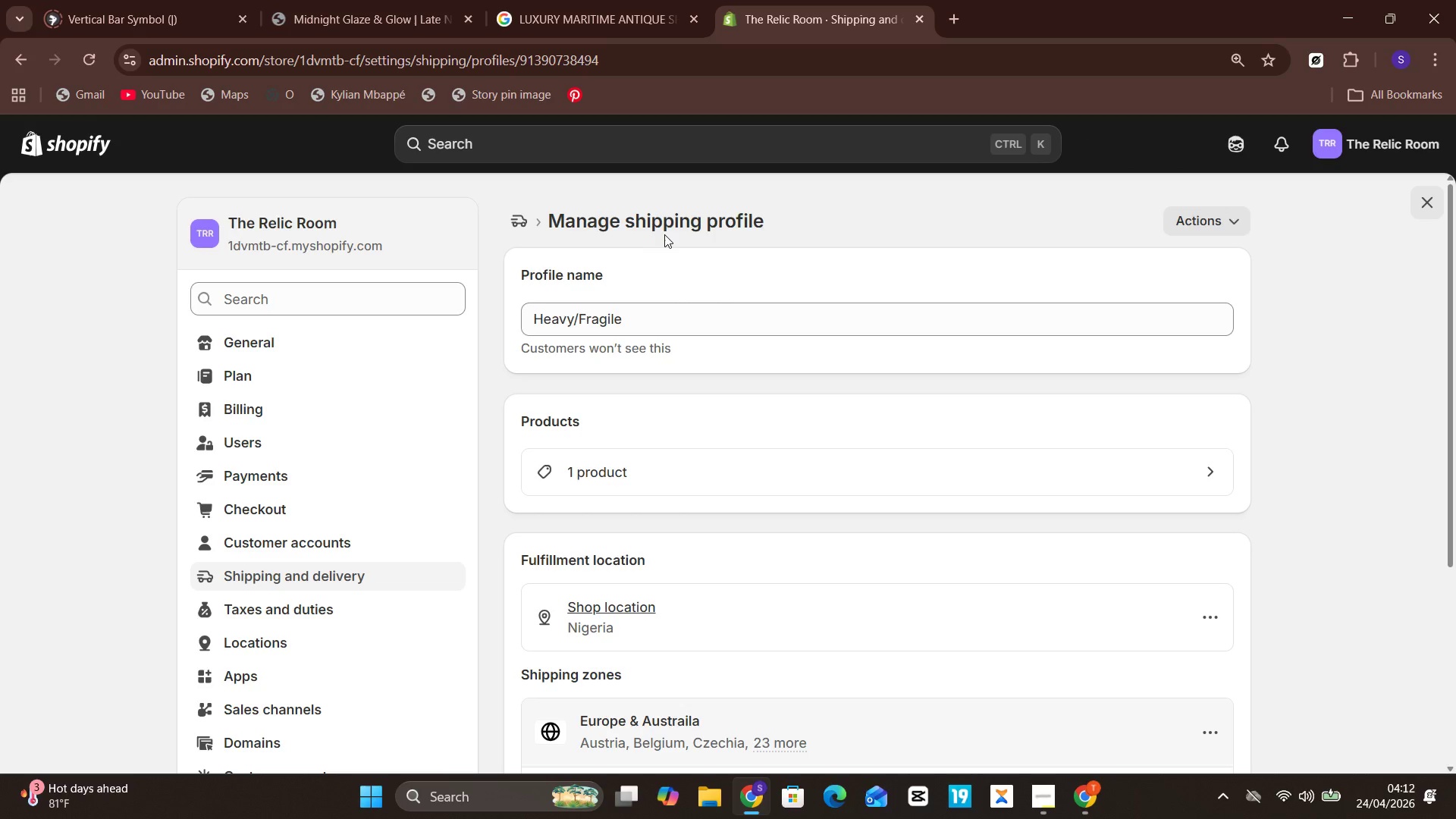 
wait(15.78)
 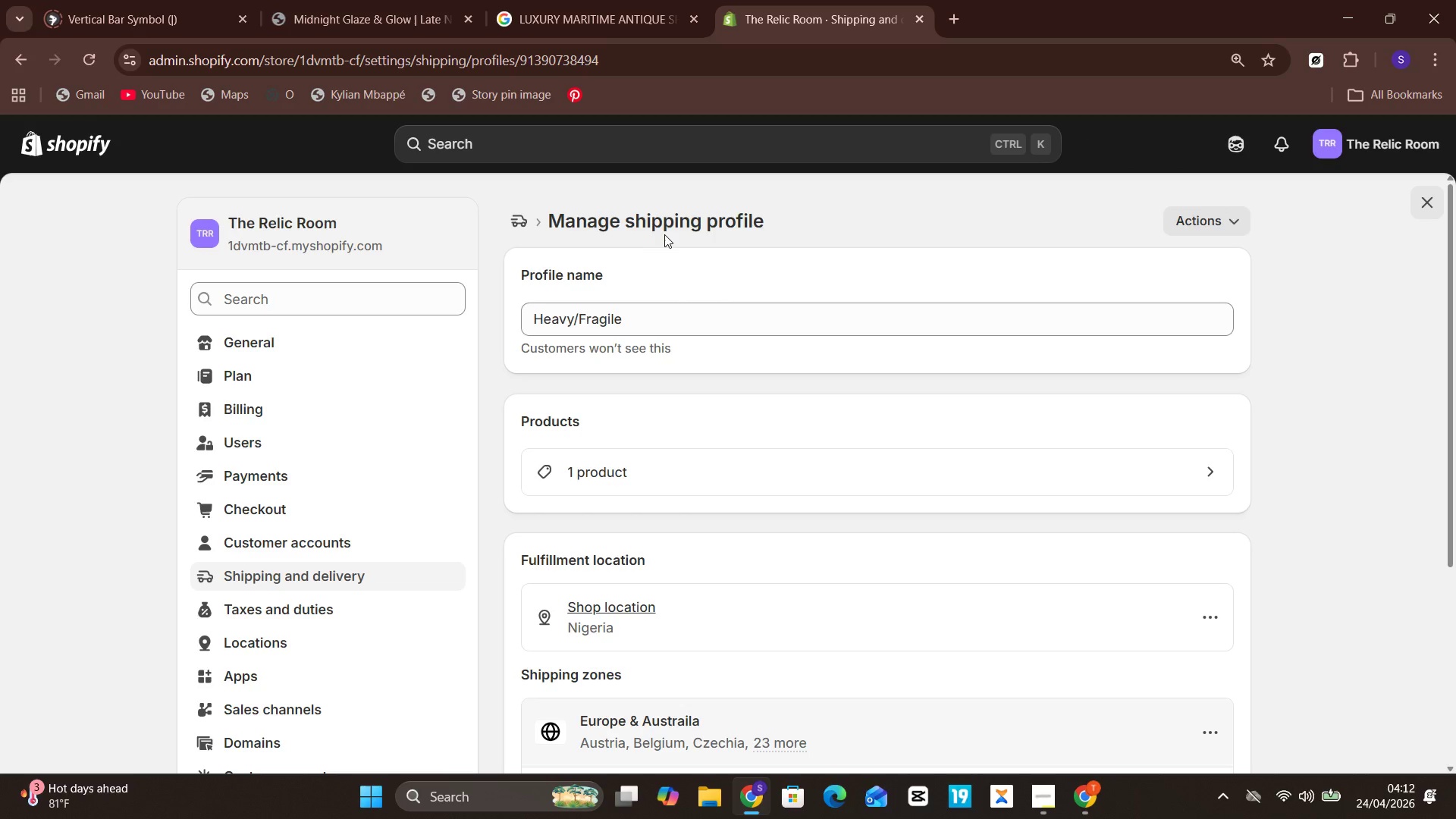 
left_click([519, 217])
 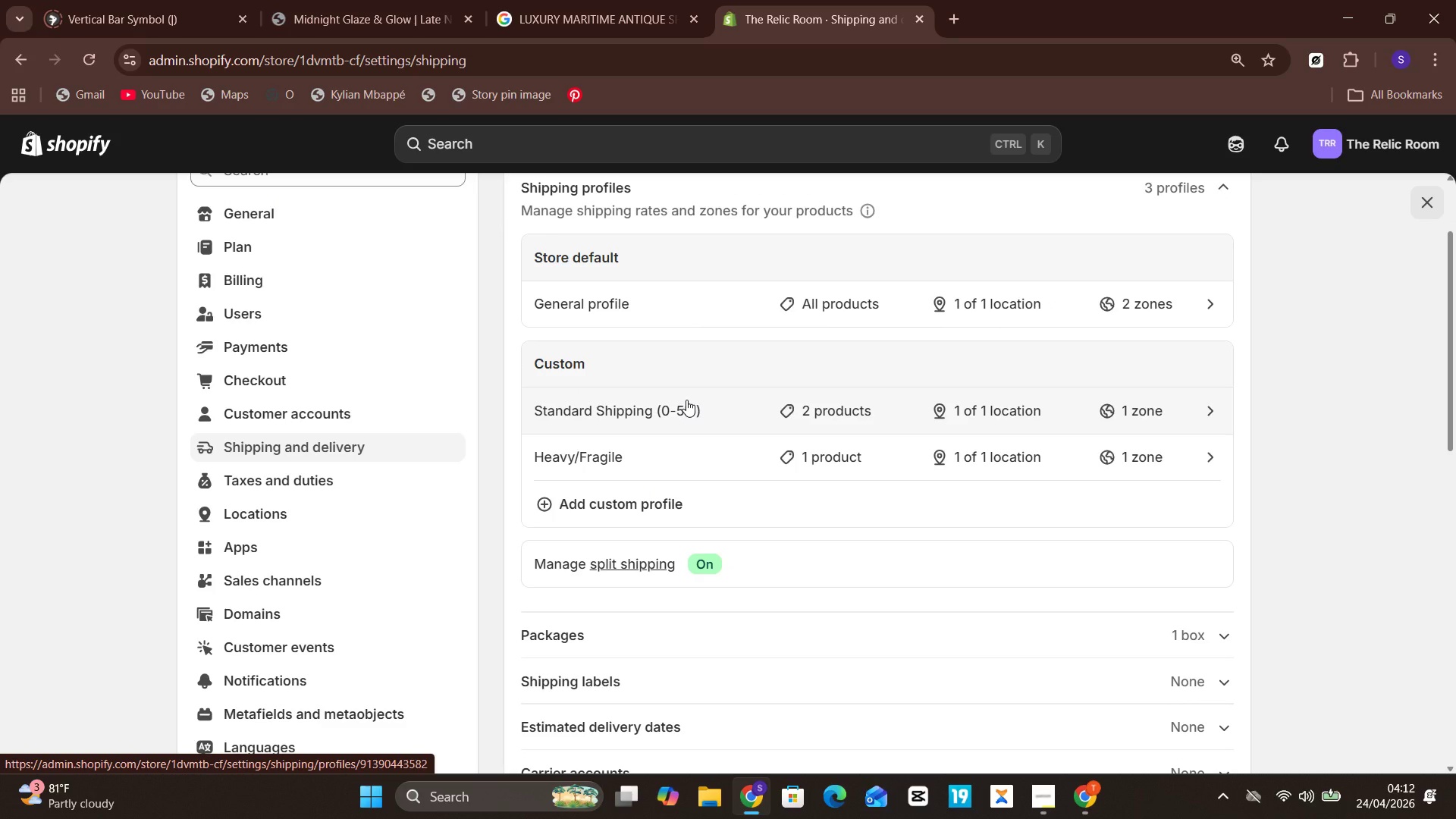 
wait(12.81)
 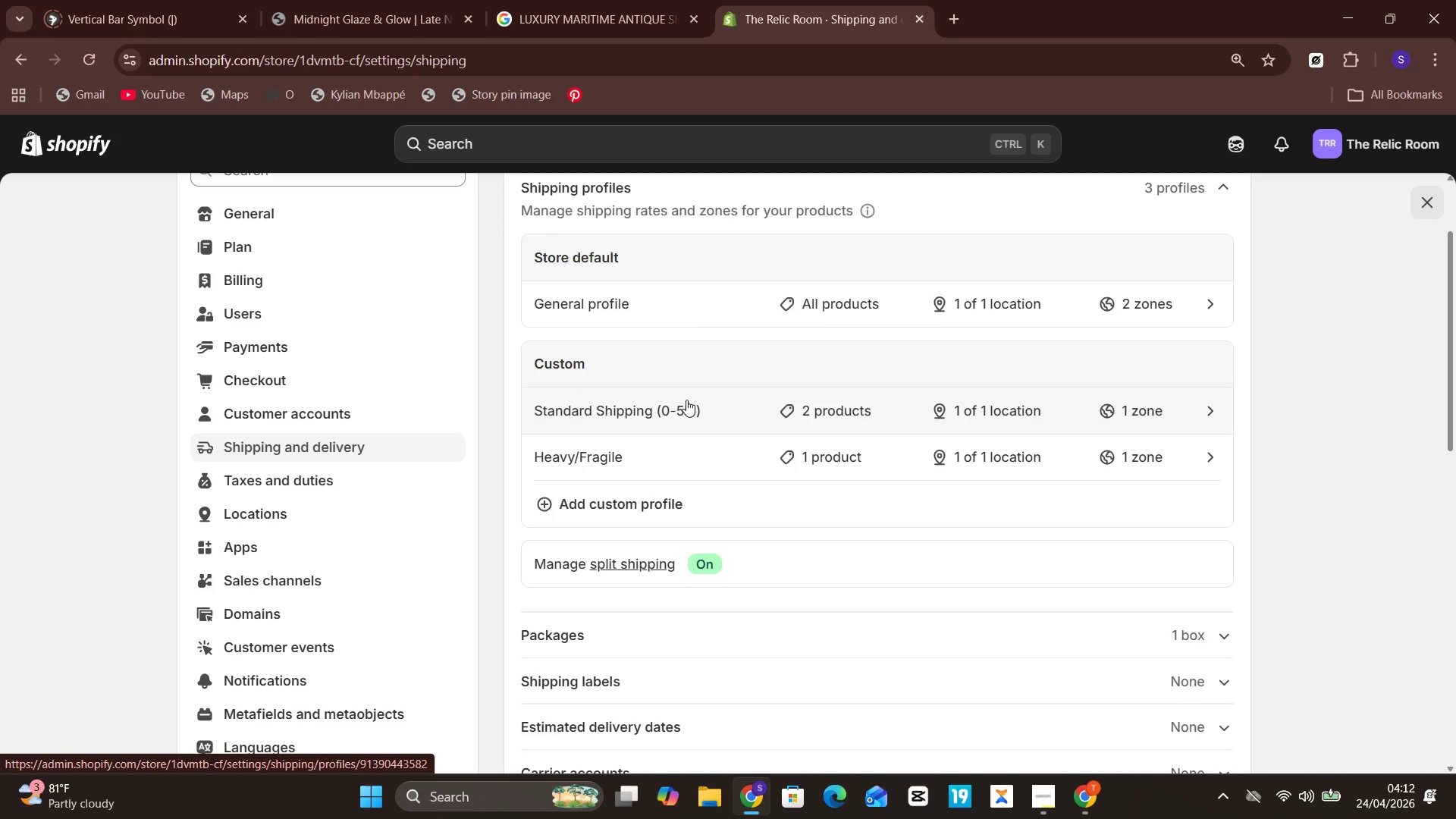 
mouse_move([759, 383])
 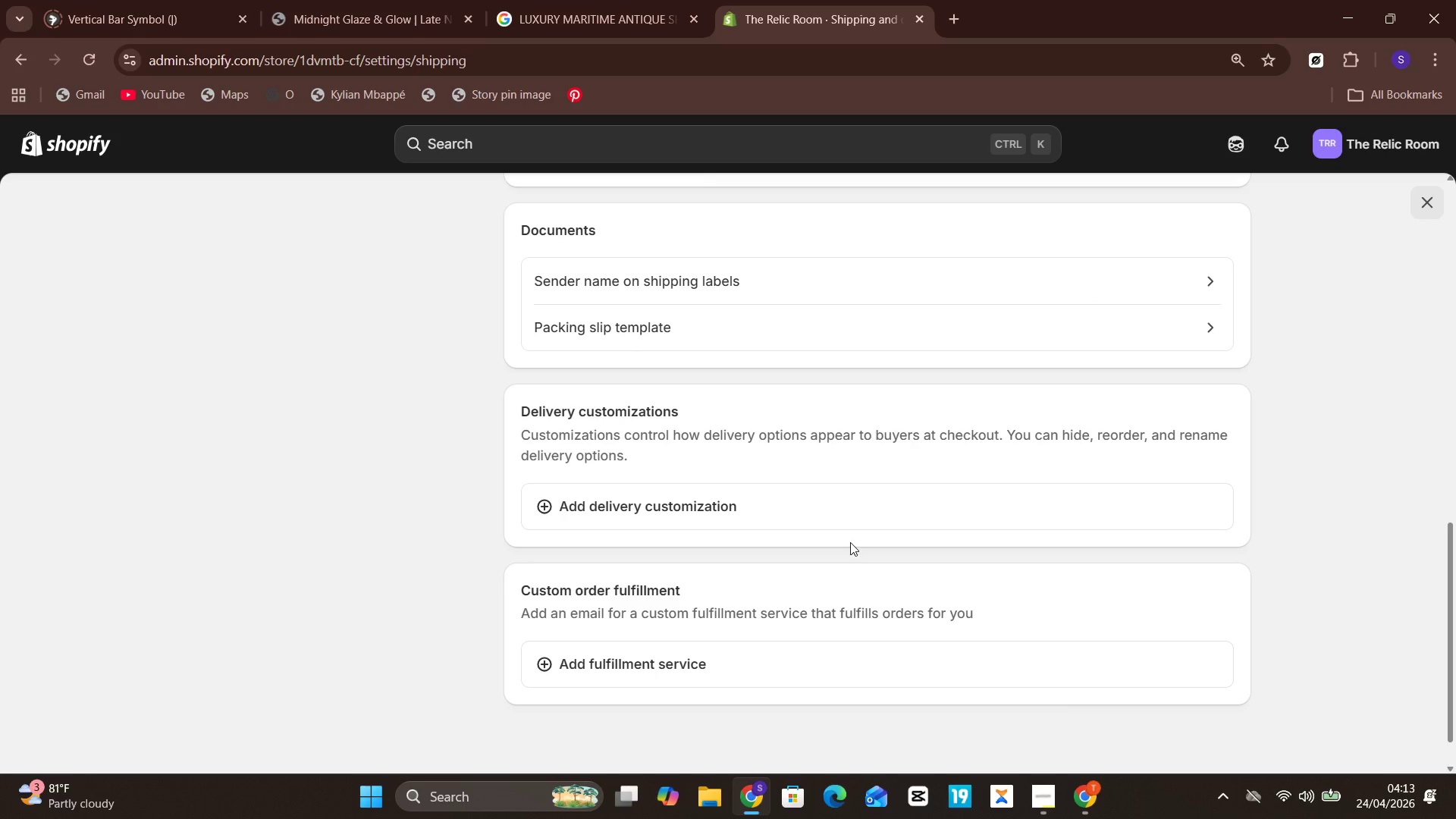 
wait(84.65)
 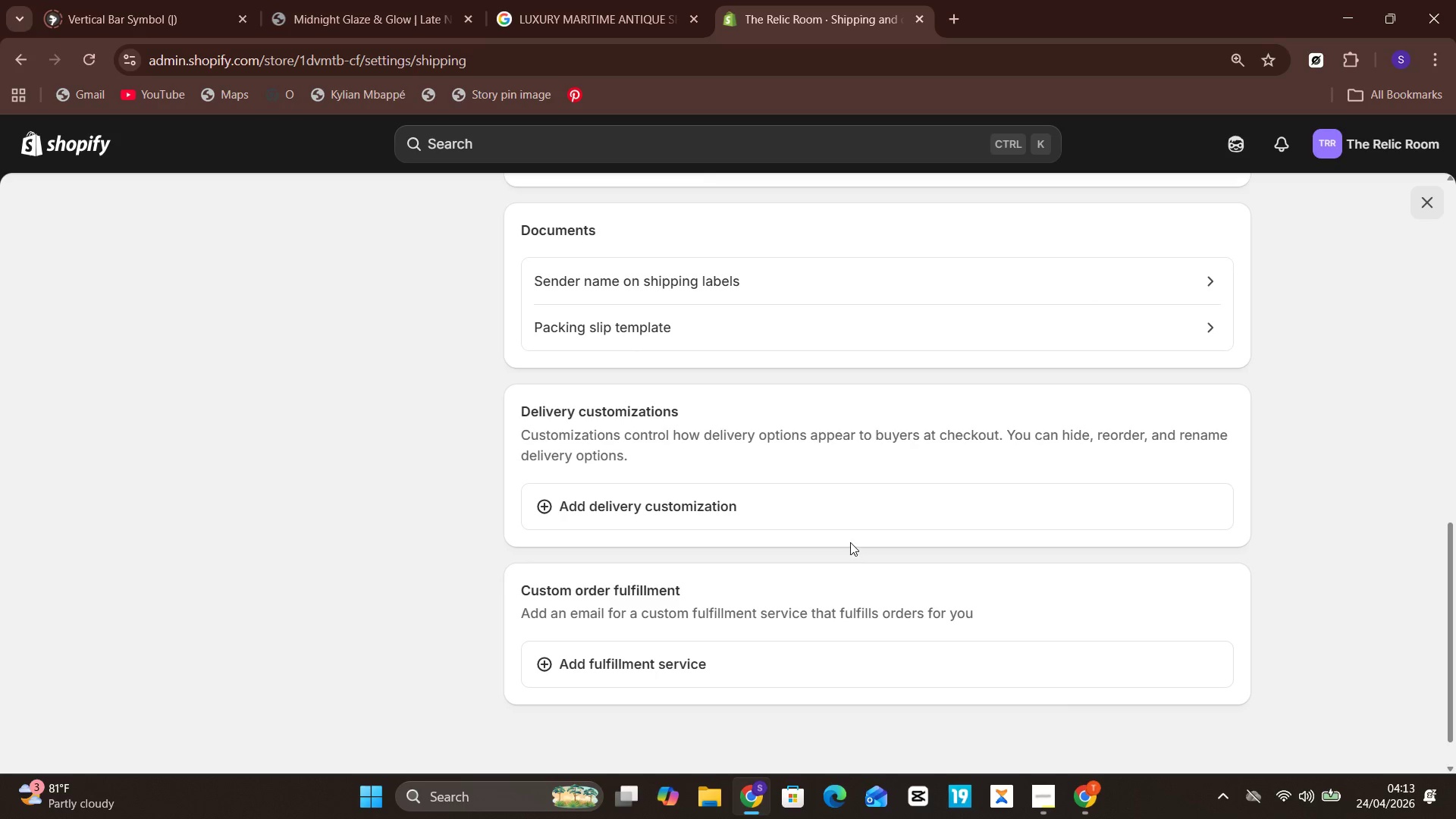 
left_click([793, 387])
 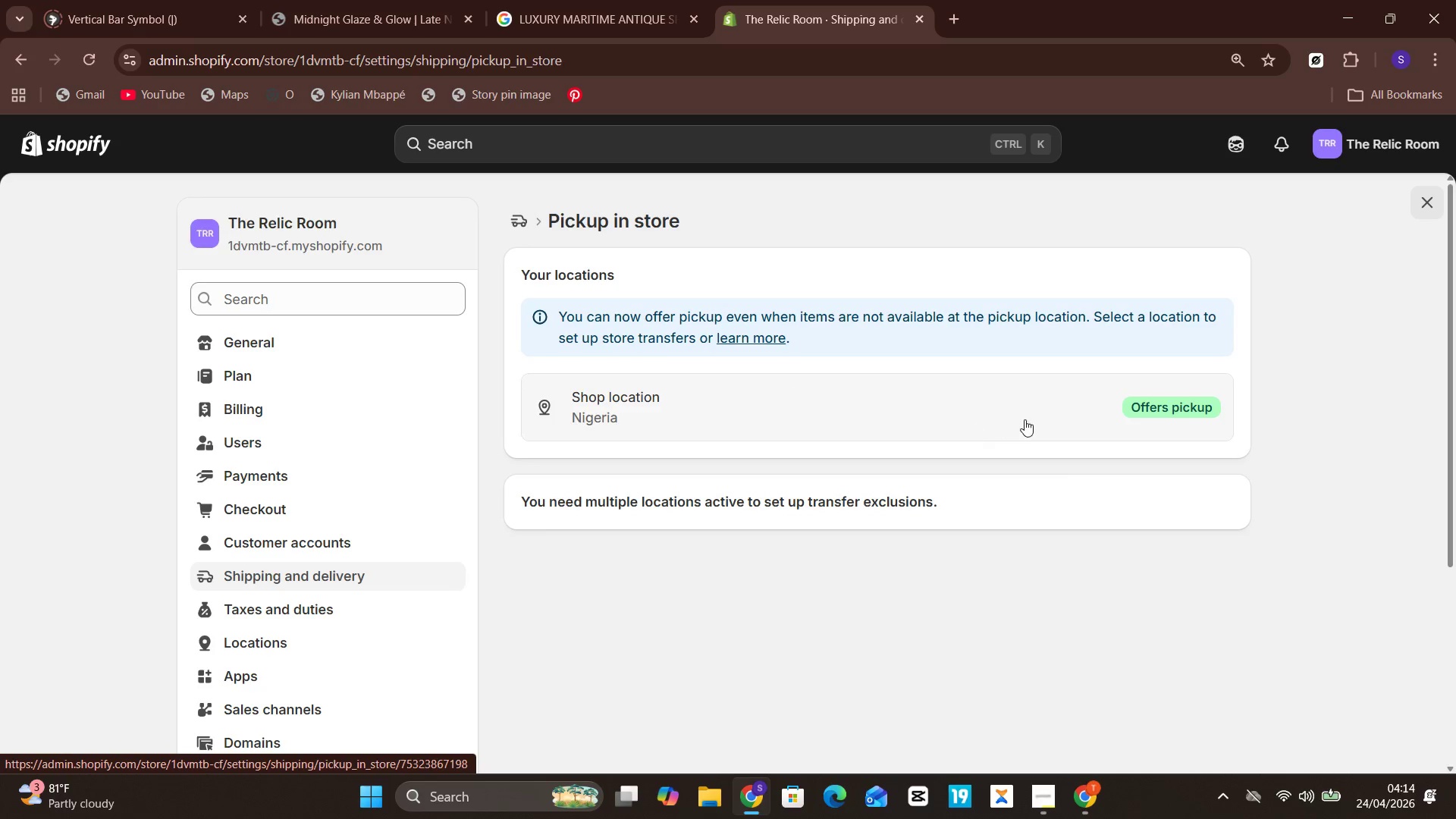 
left_click([582, 408])
 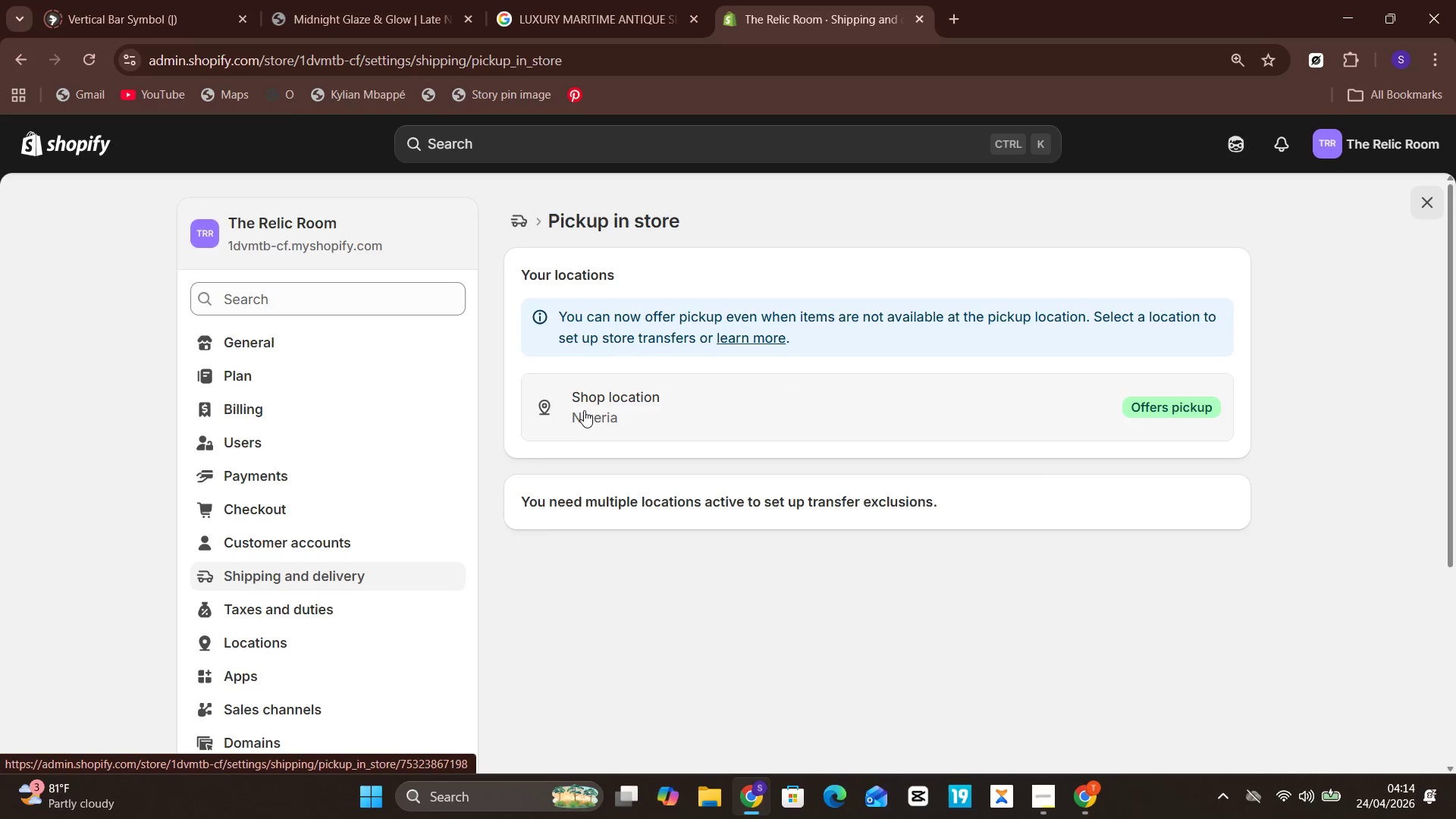 
left_click([584, 410])
 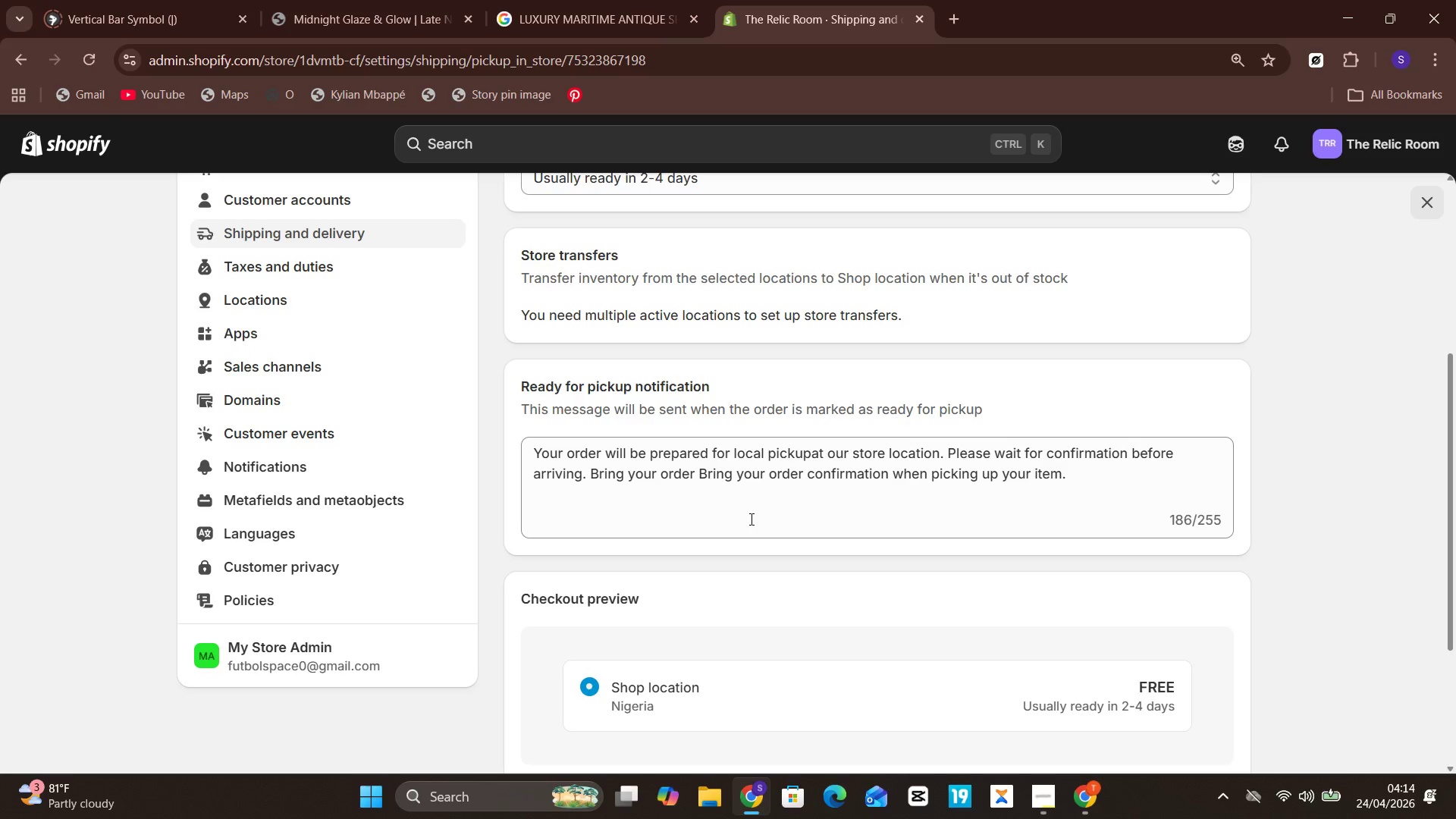 
wait(21.8)
 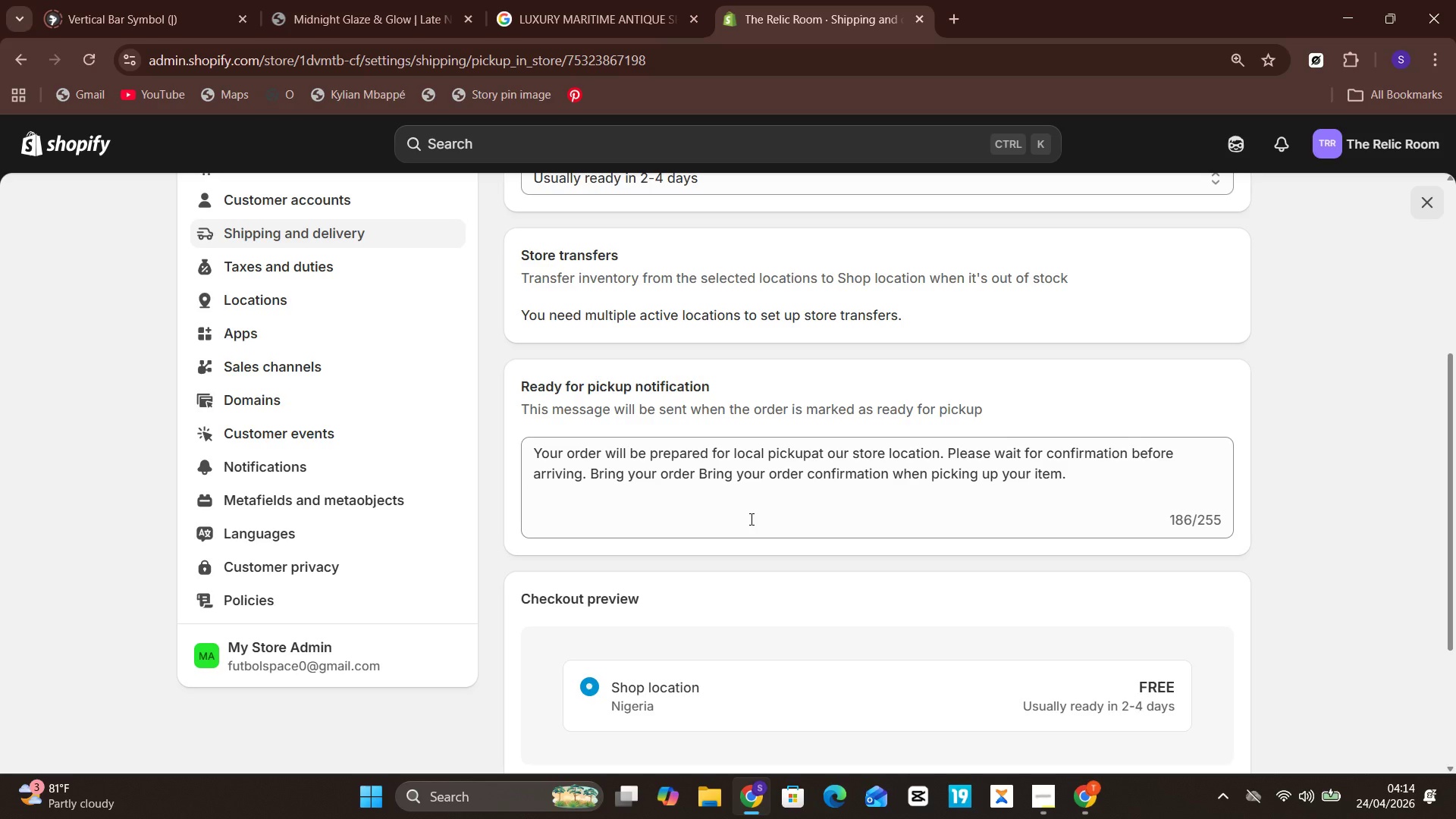 
left_click([1205, 367])
 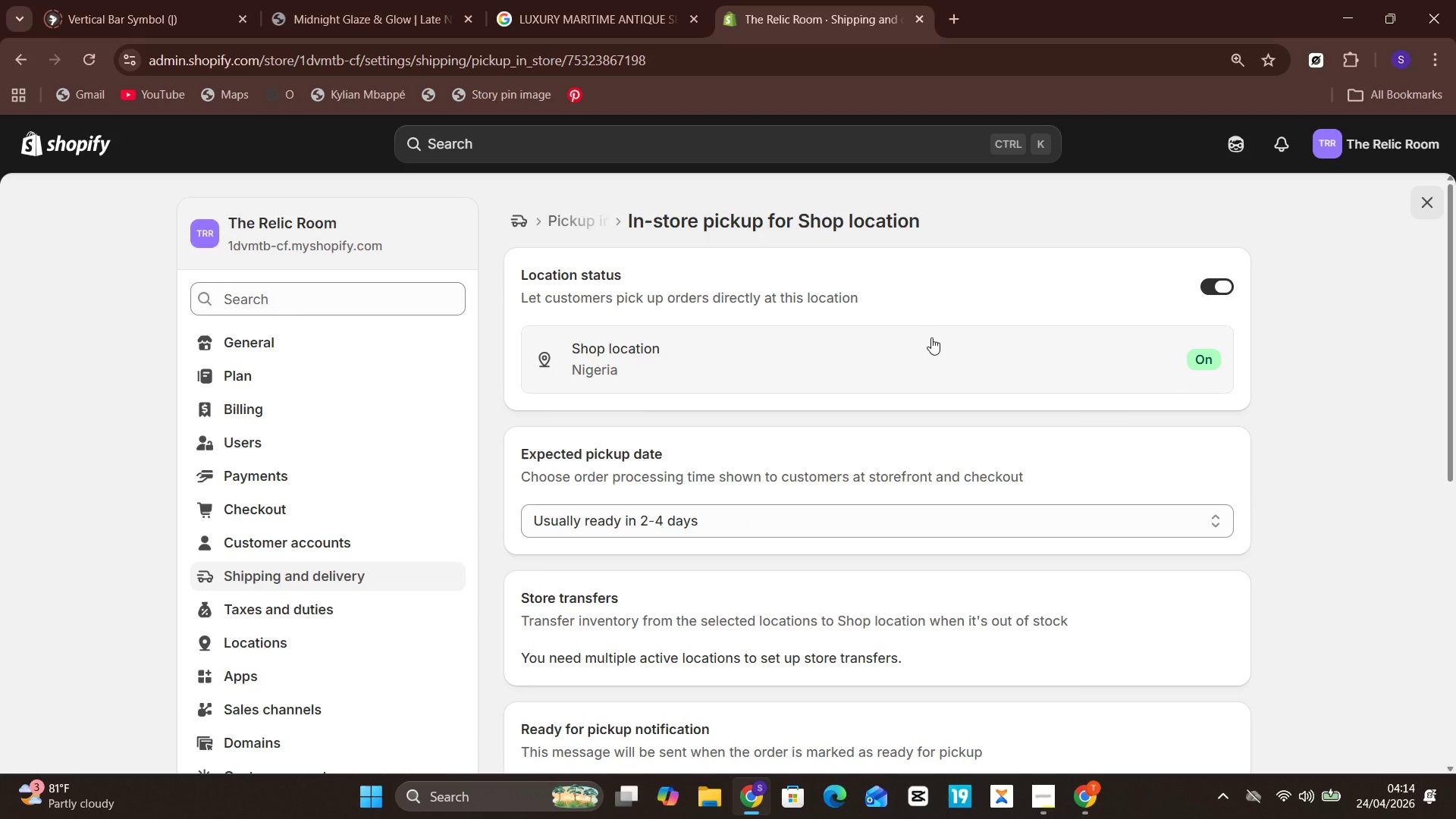 
left_click([931, 337])
 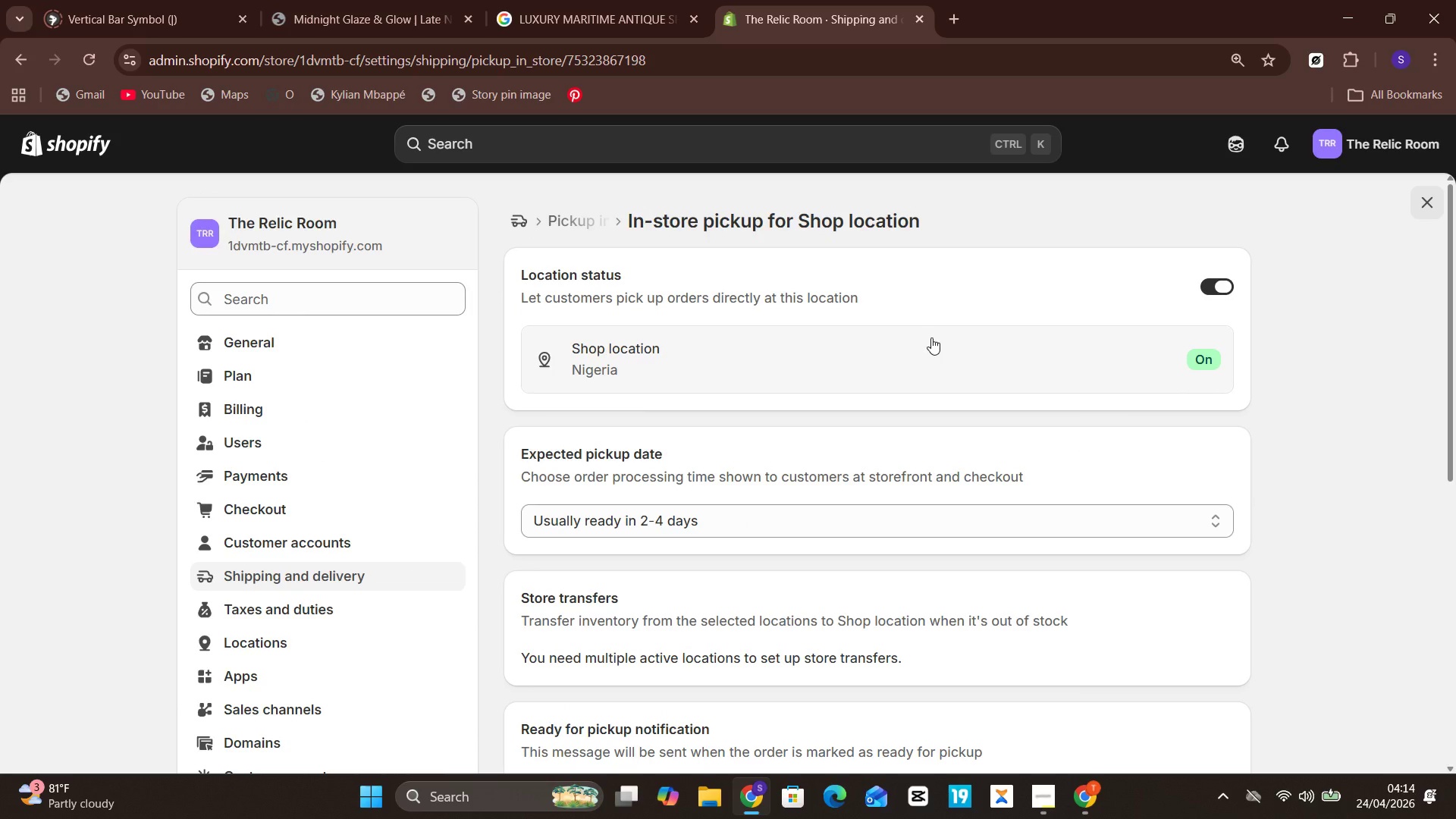 
double_click([931, 337])
 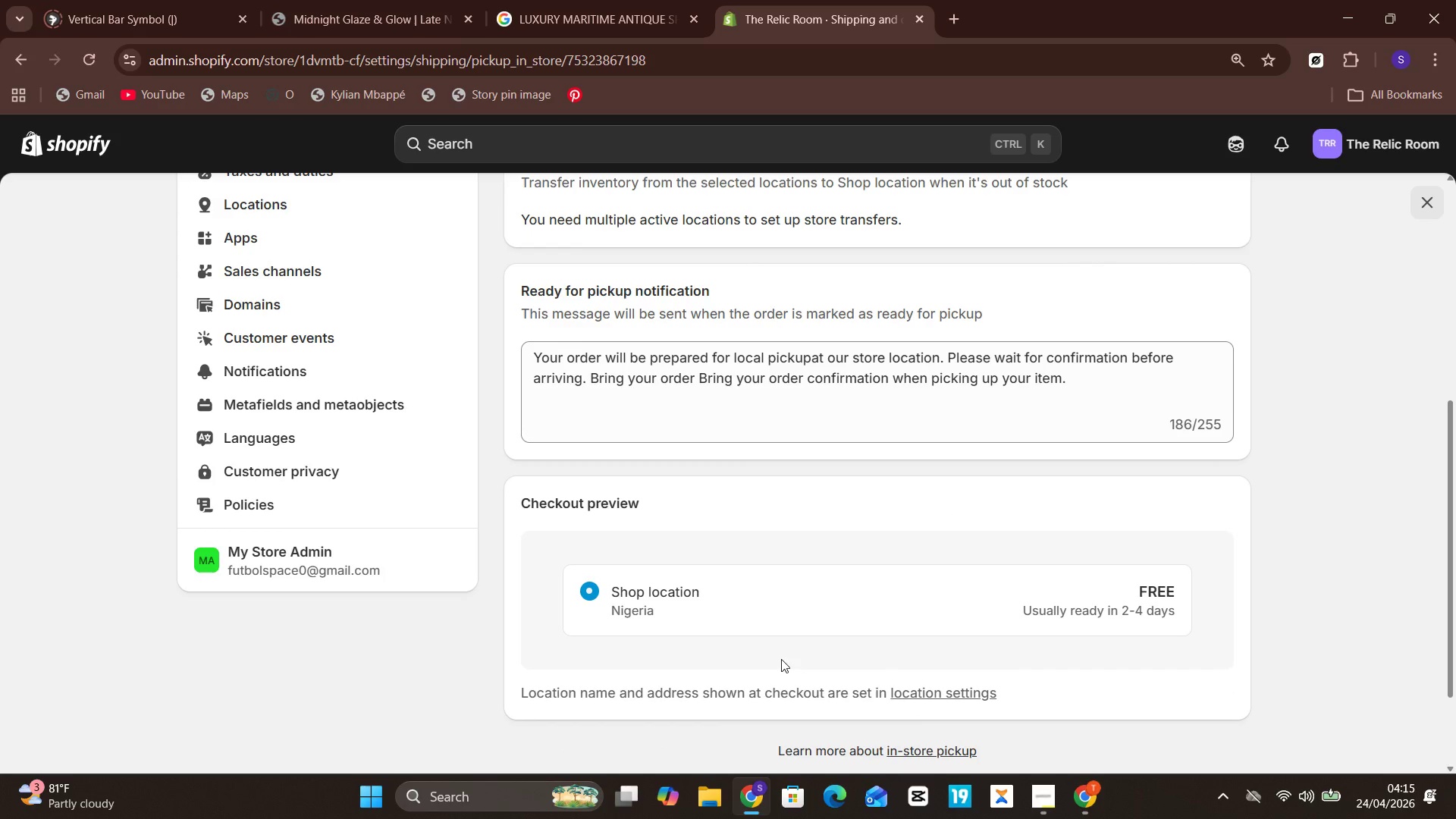 
wait(69.66)
 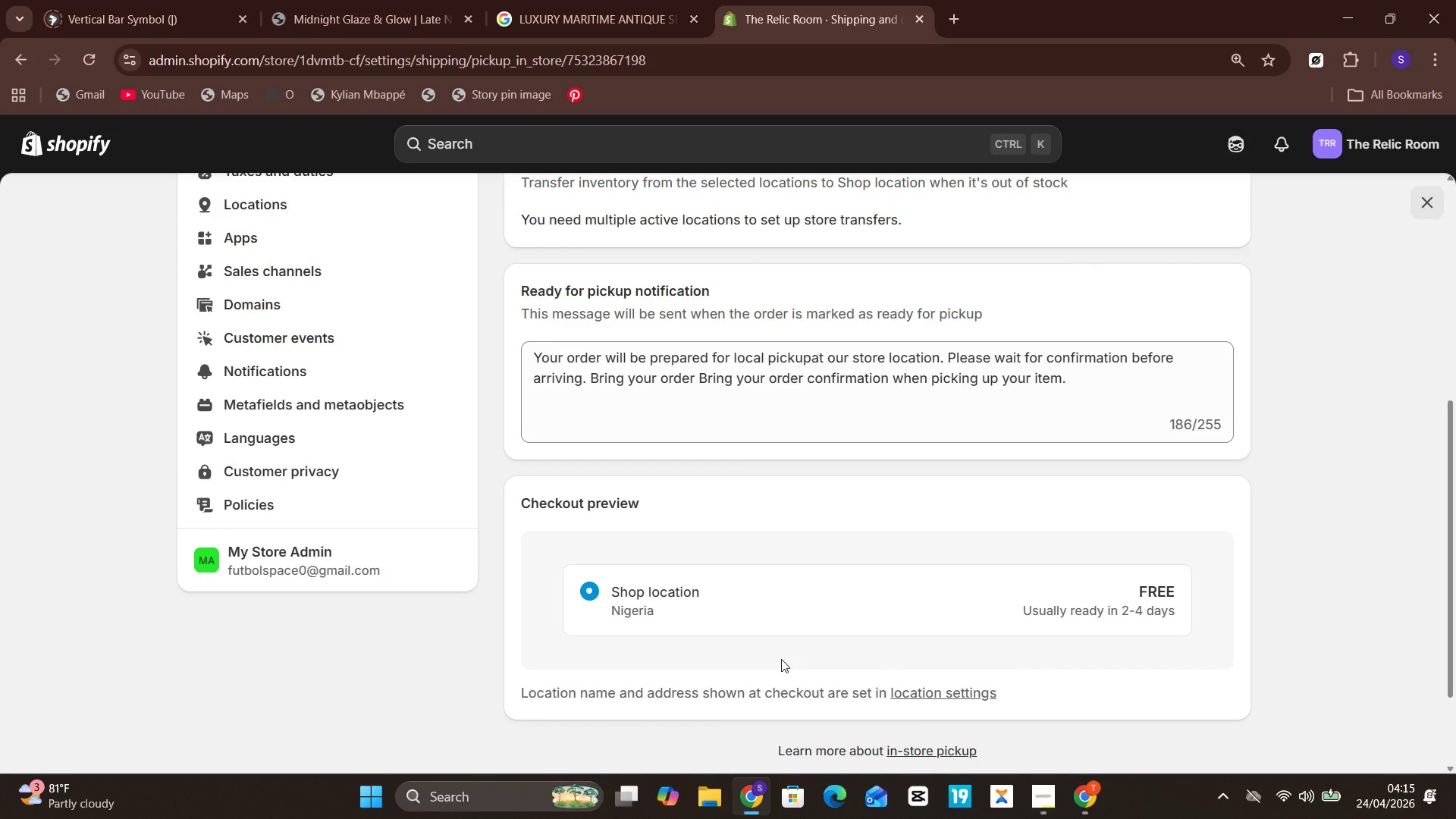 
left_click([318, 410])
 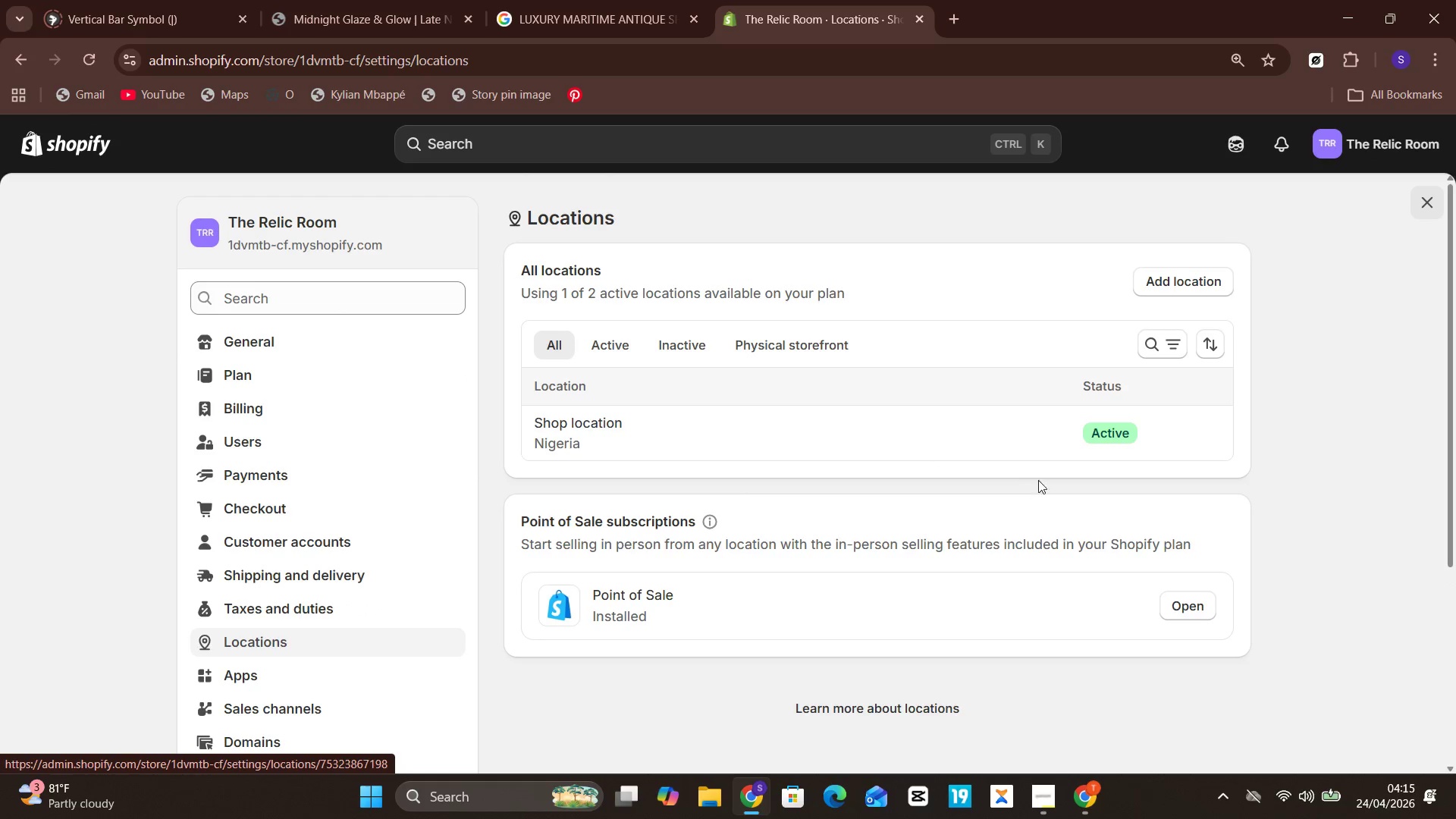 
left_click([1005, 436])
 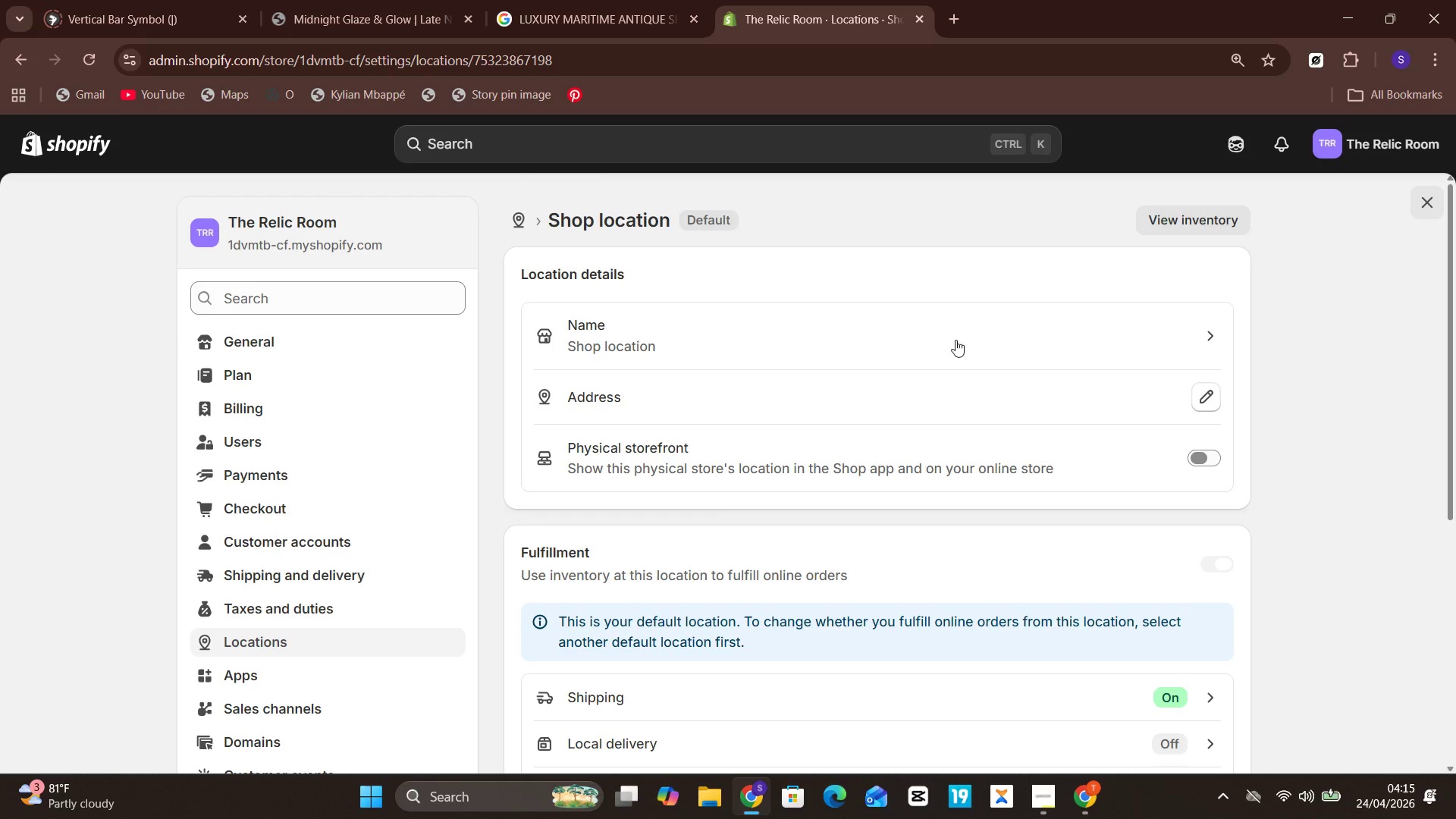 
left_click([1210, 328])
 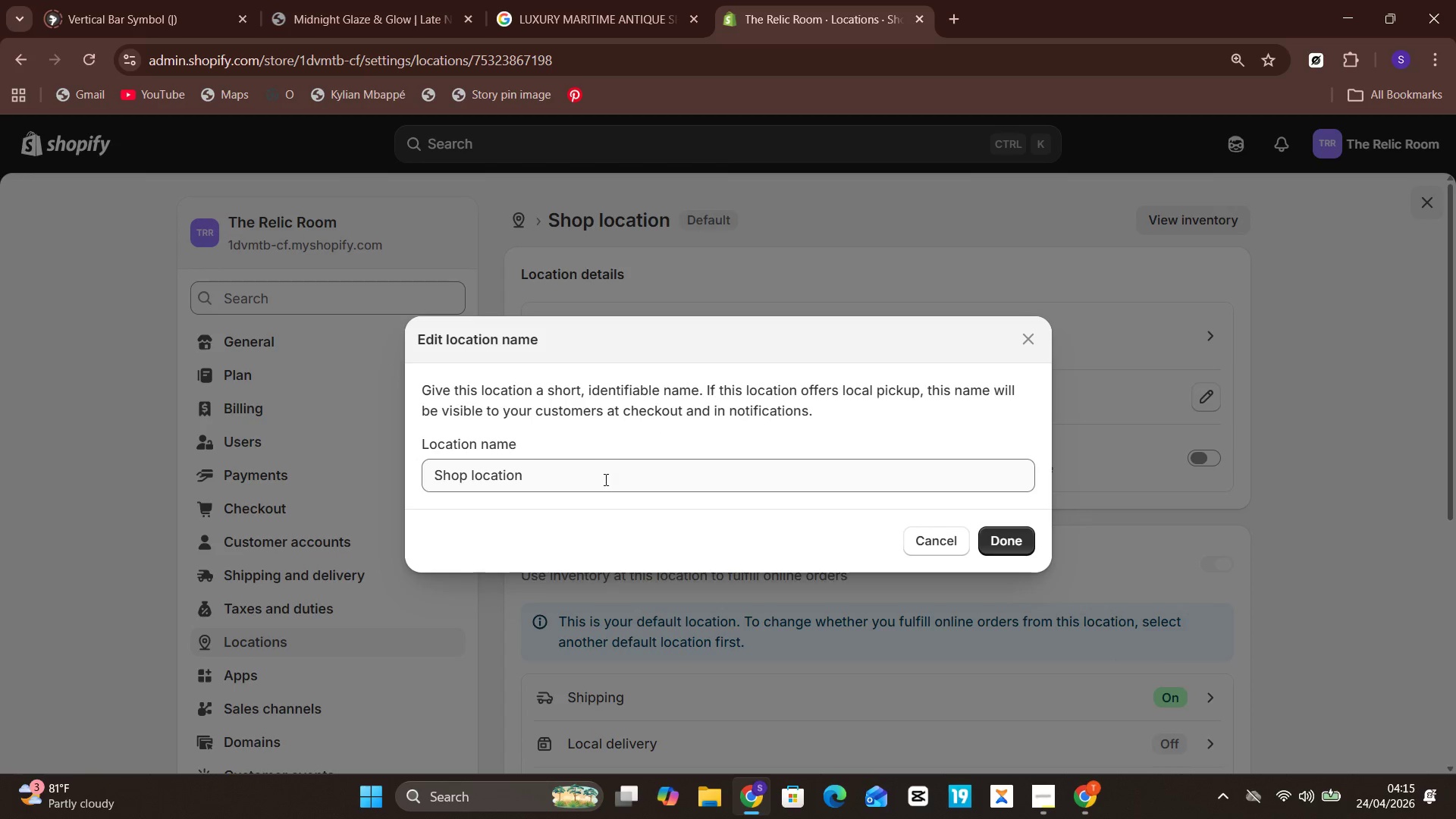 
left_click([604, 482])
 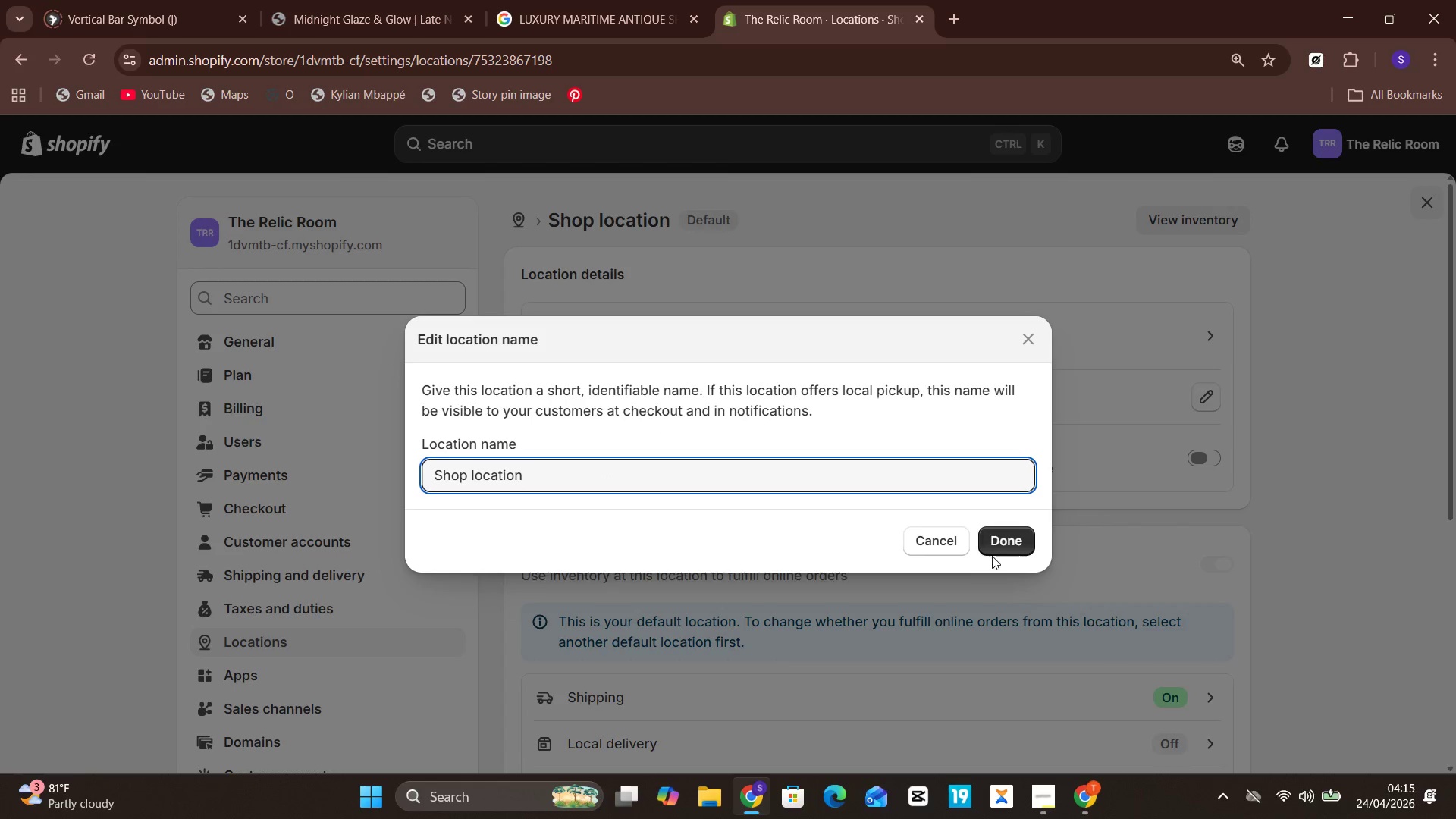 
left_click([953, 546])
 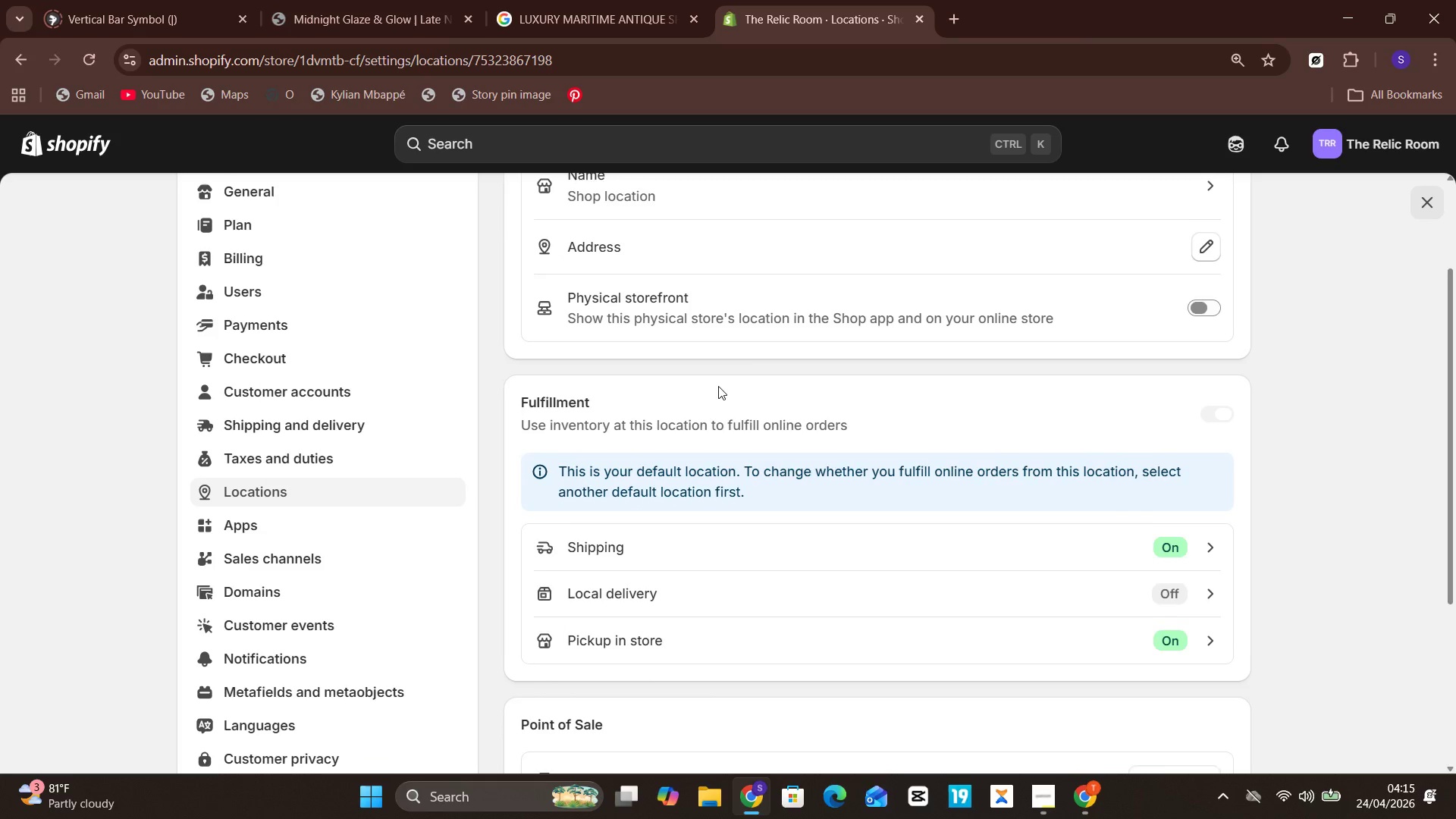 
wait(9.33)
 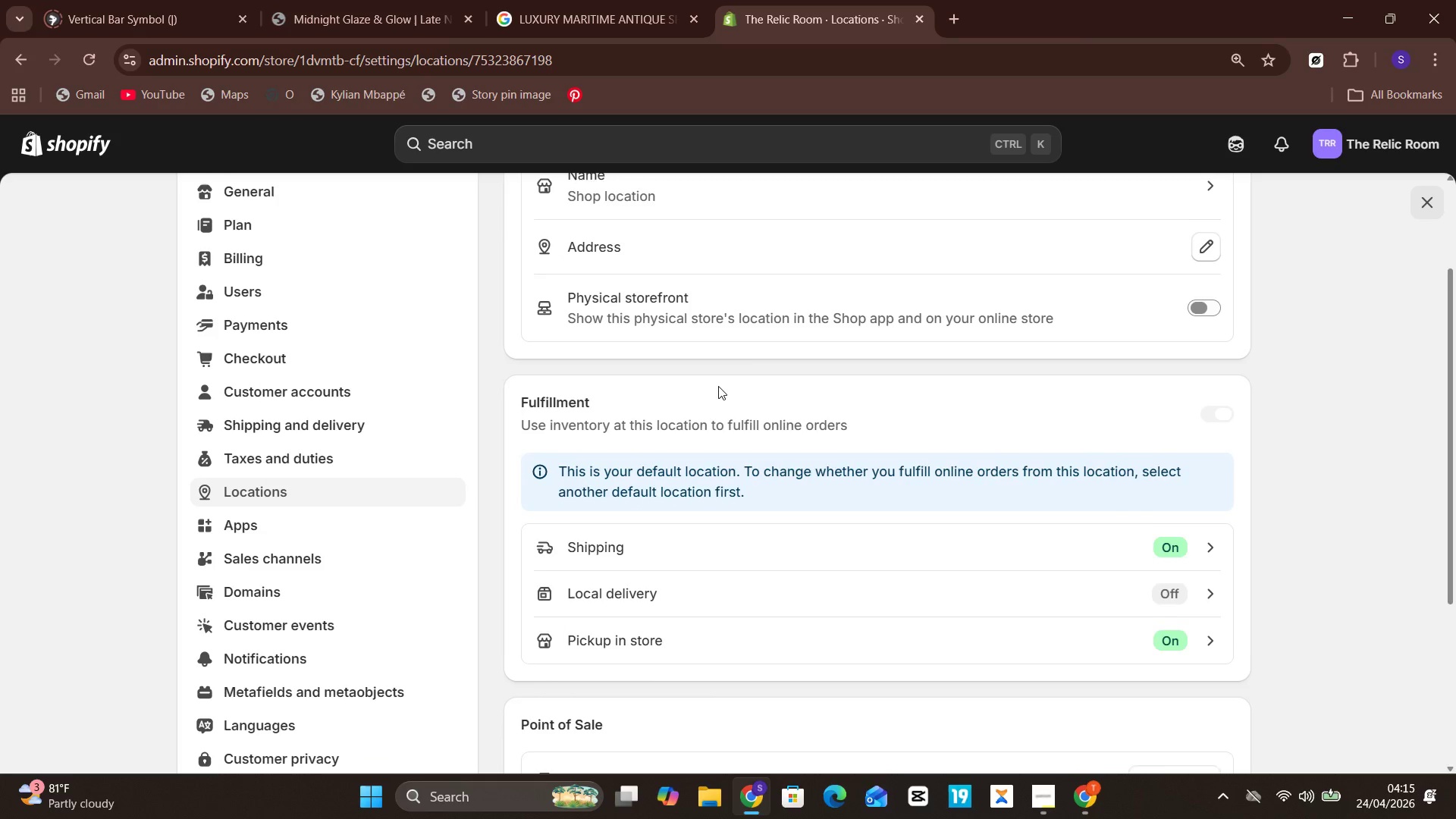 
left_click([872, 392])
 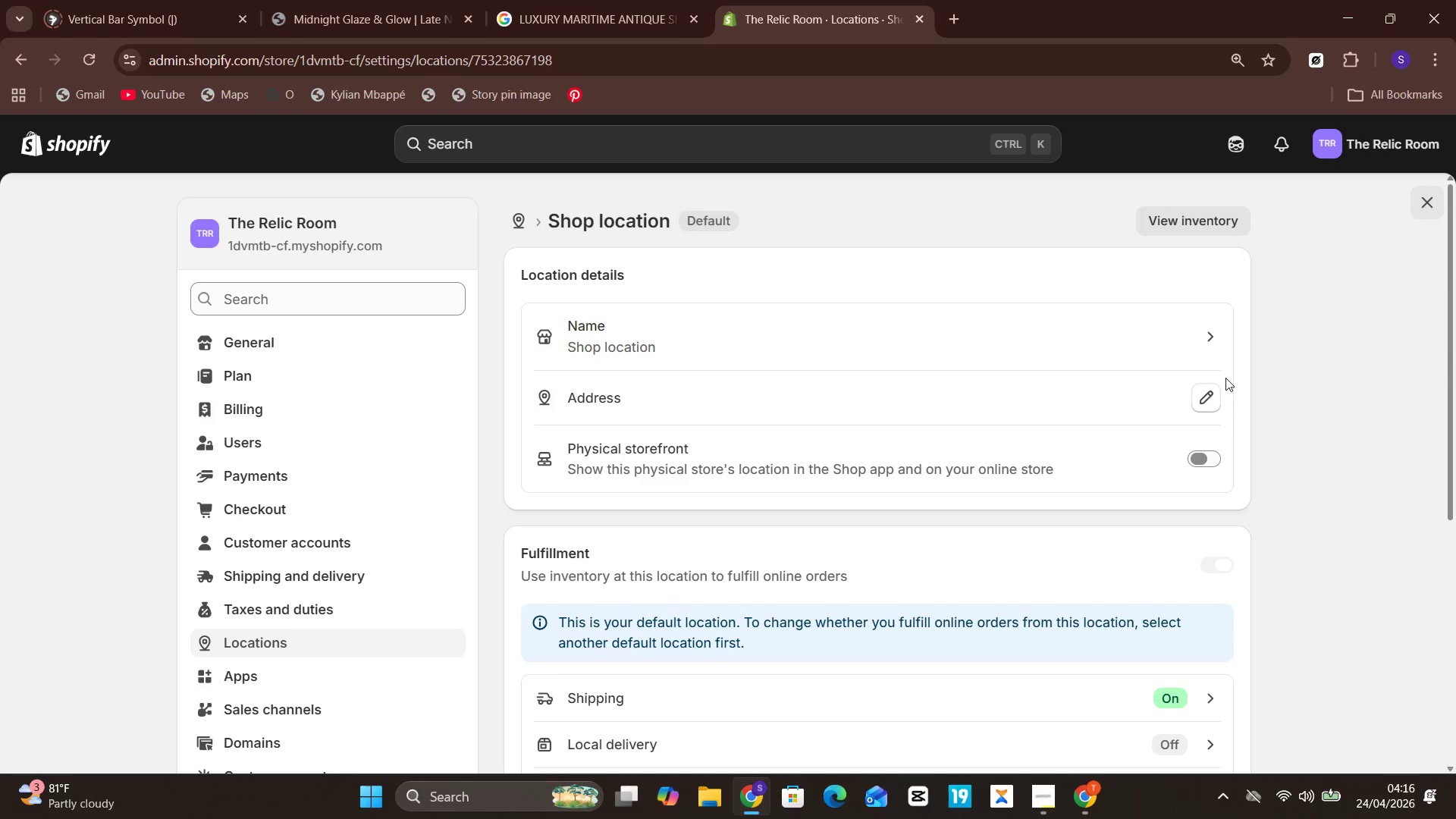 
left_click([1213, 400])
 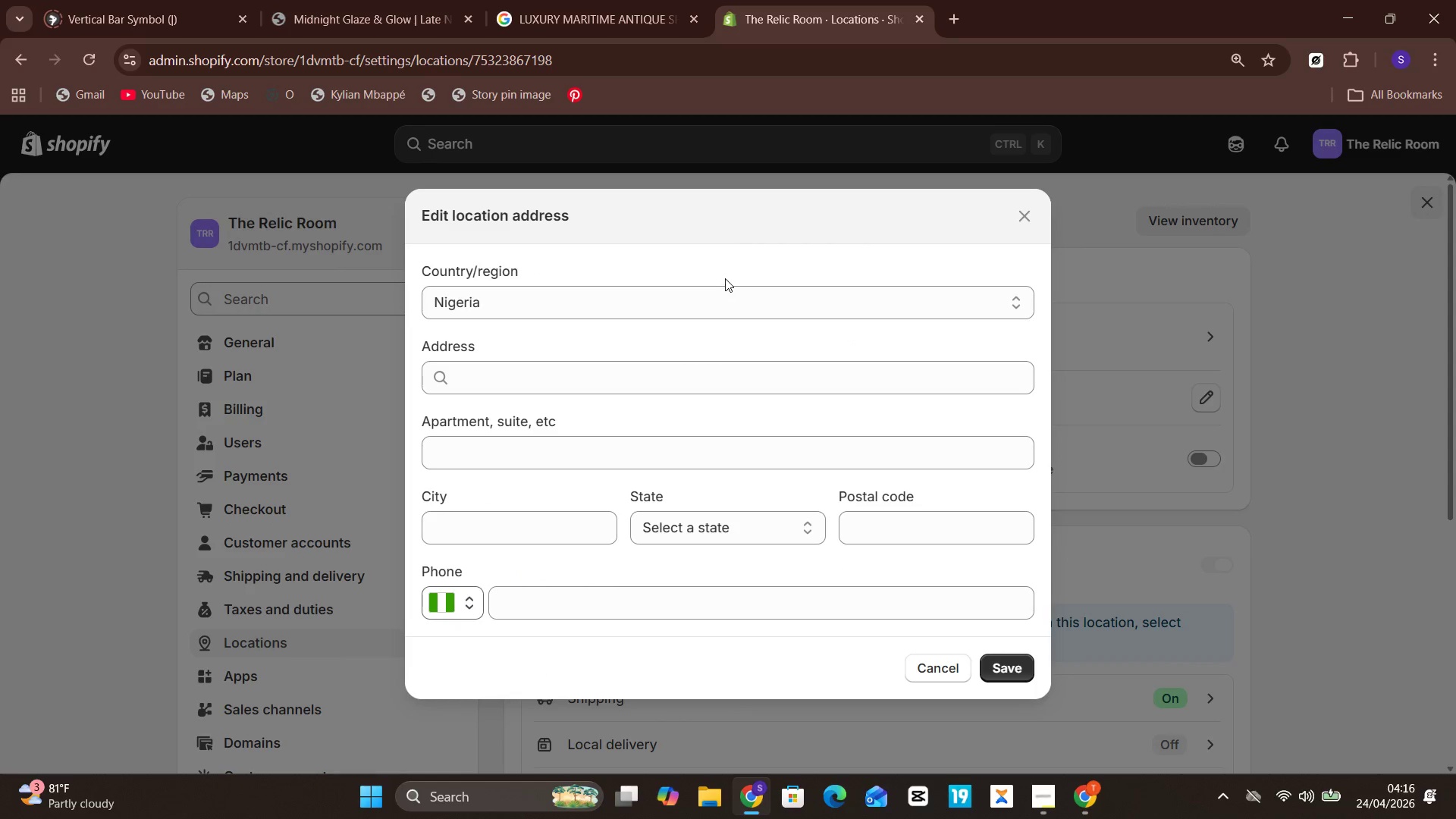 
left_click([723, 278])
 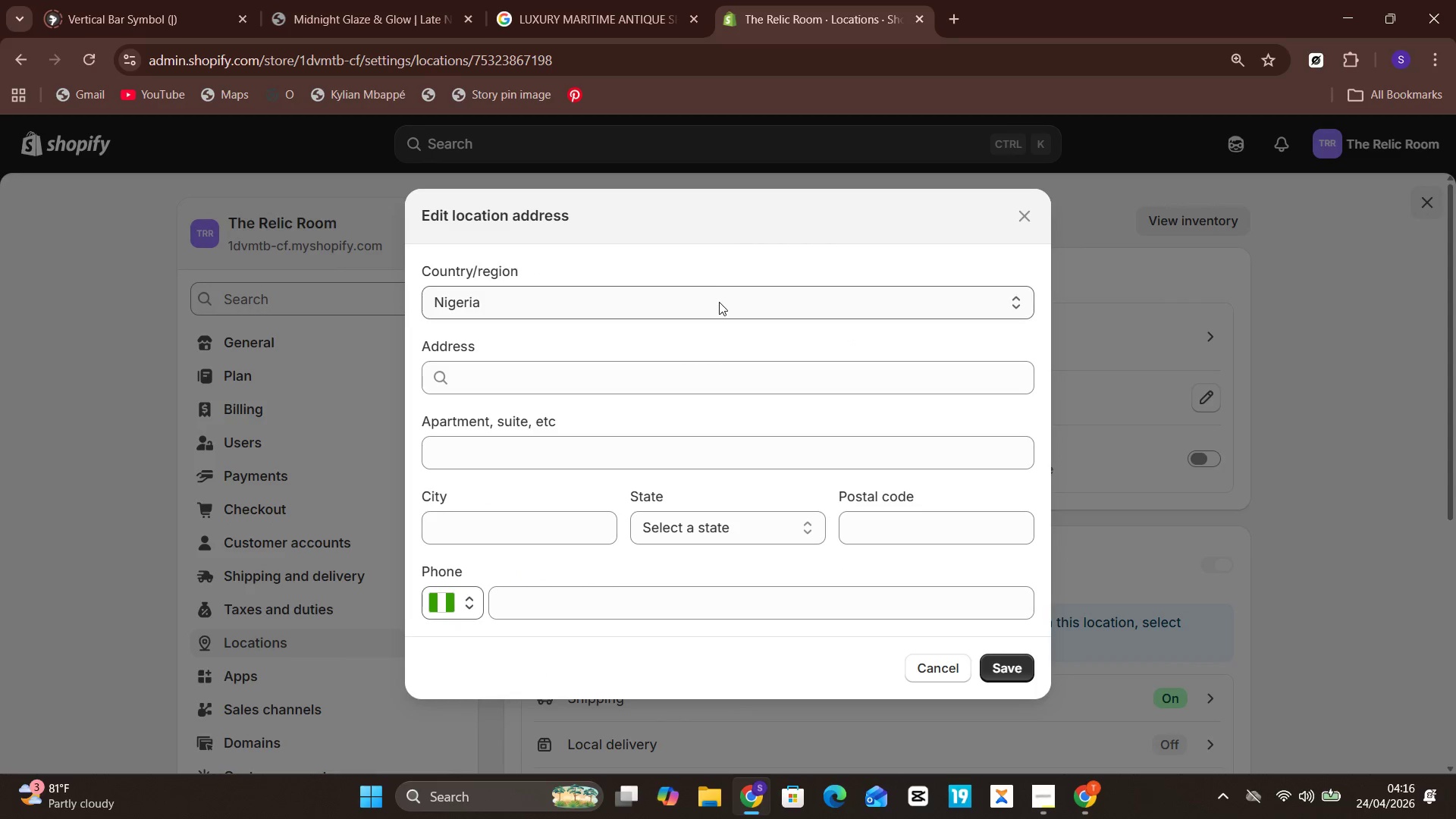 
left_click([719, 302])
 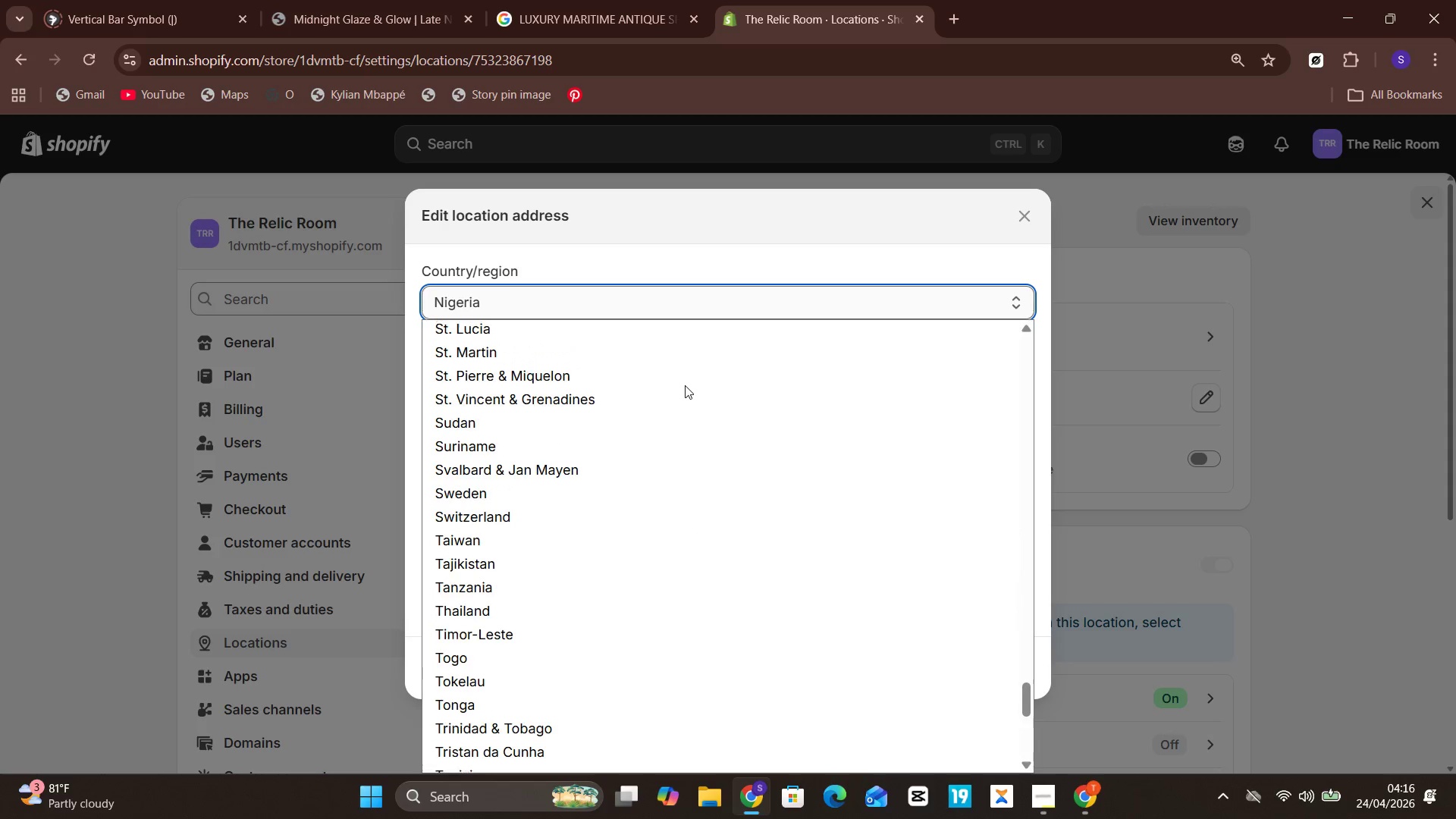 
wait(14.77)
 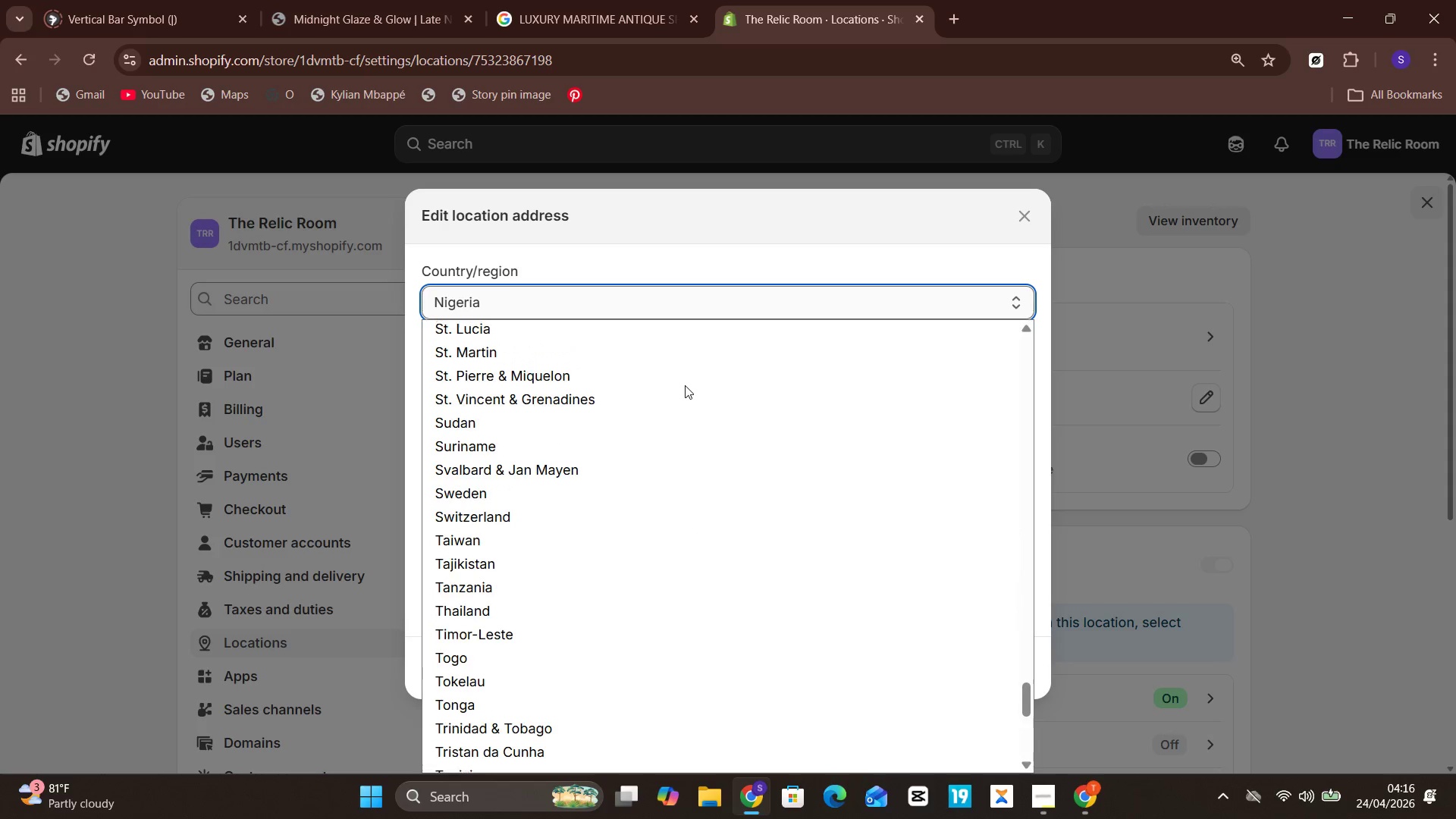 
left_click([488, 657])
 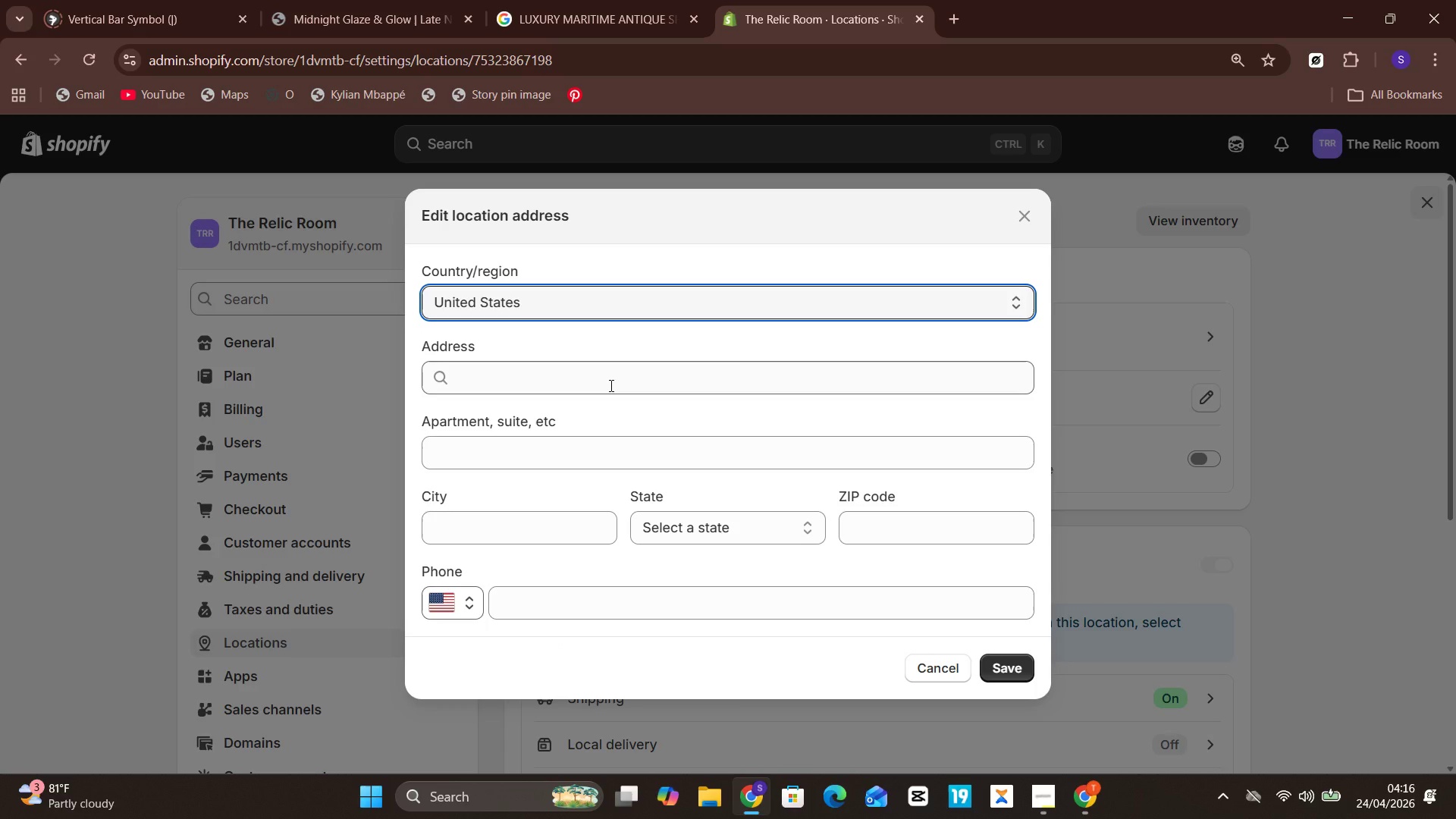 
left_click([610, 385])
 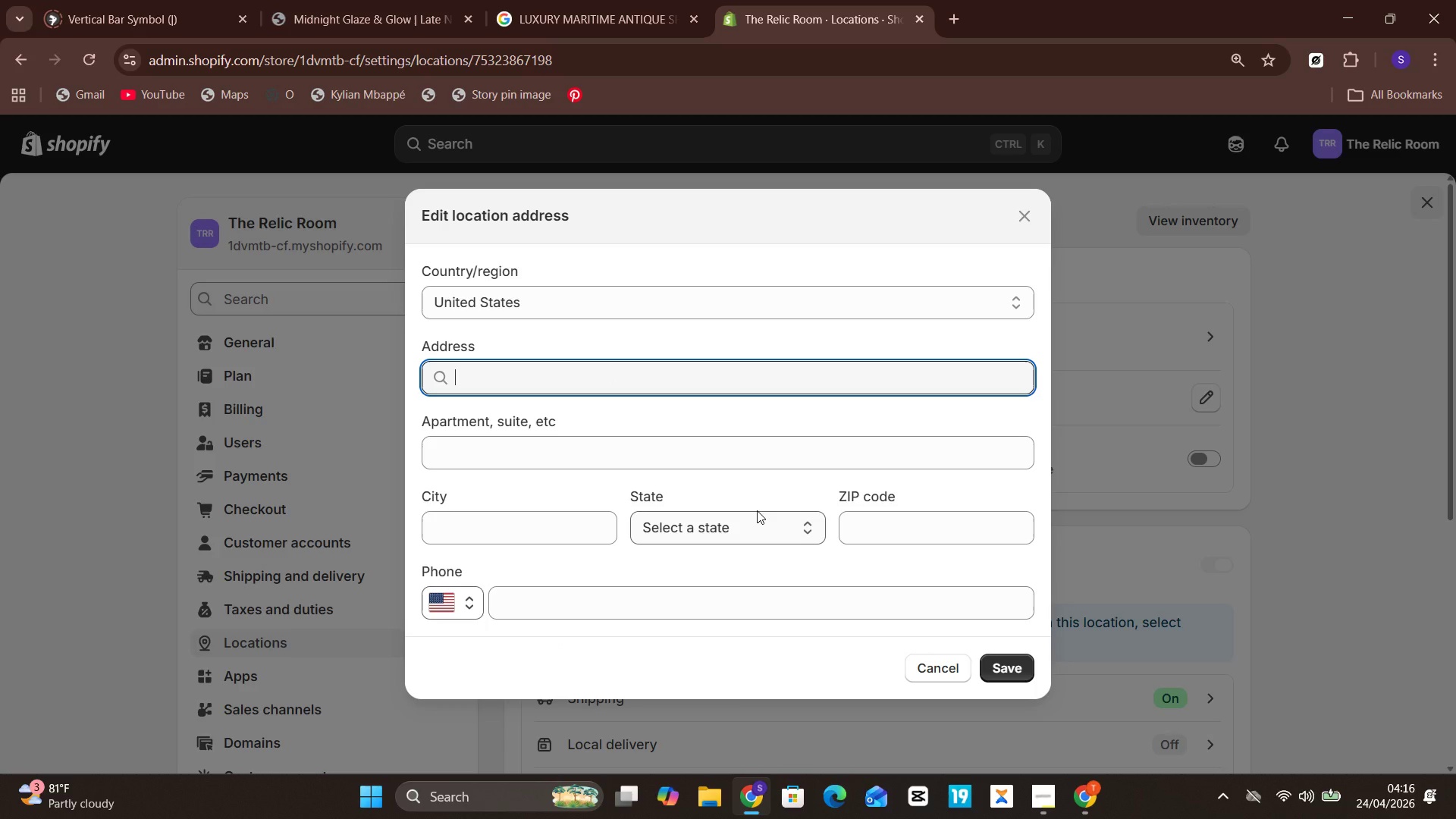 
left_click([754, 522])
 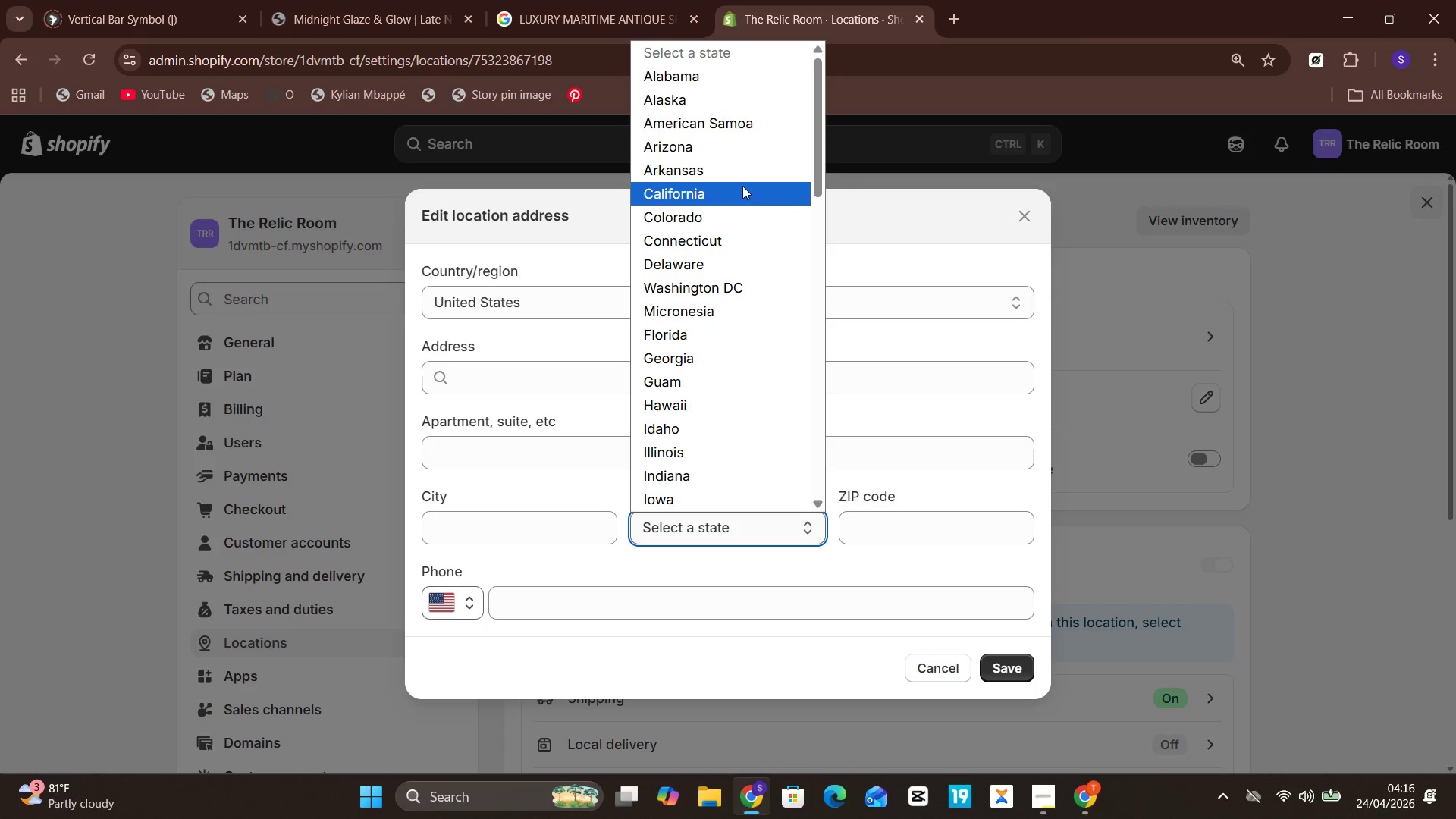 
left_click([740, 190])
 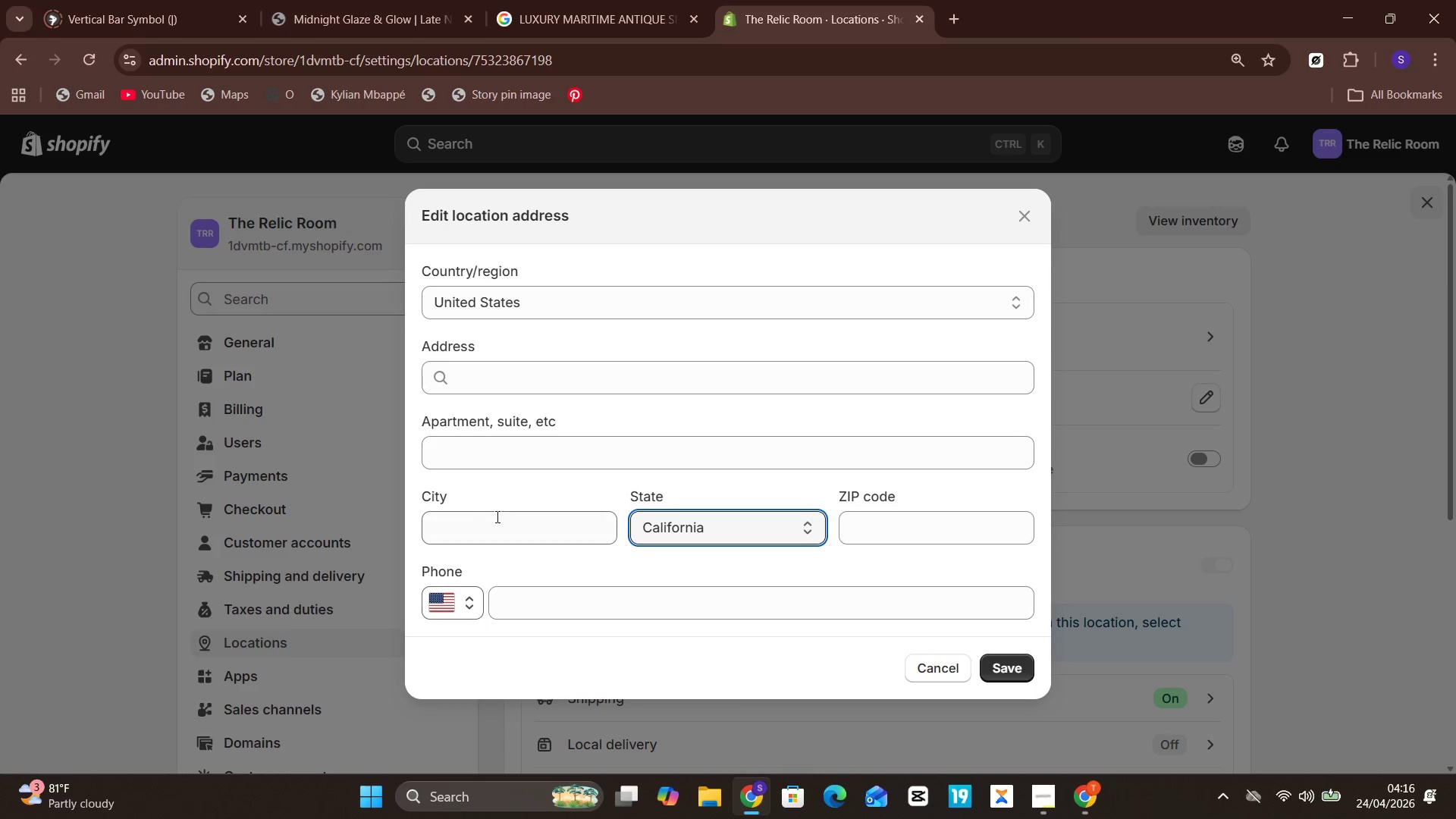 
left_click([499, 526])
 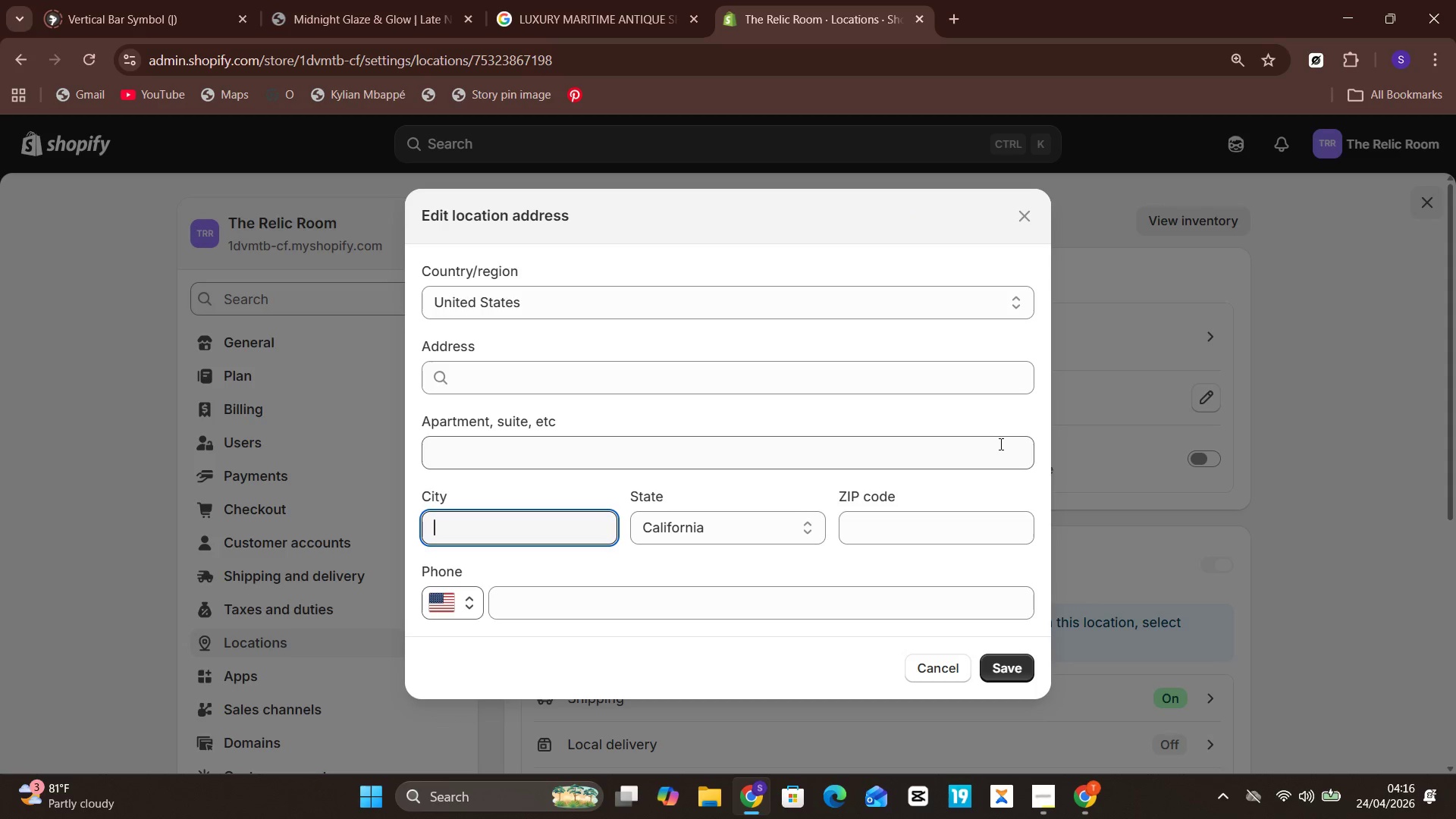 
left_click_drag(start_coordinate=[1001, 686], to_coordinate=[1016, 662])
 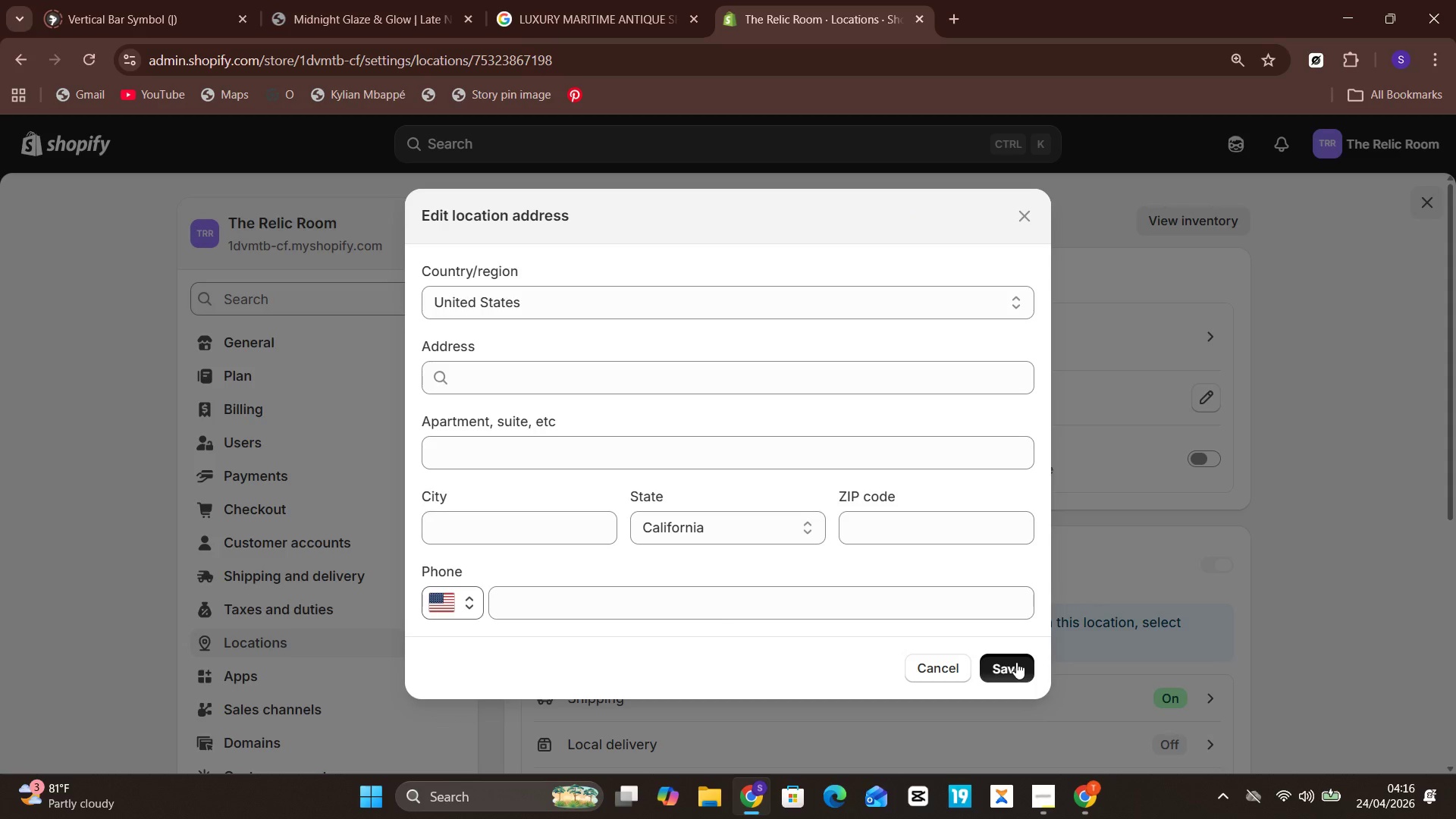 
left_click([1016, 662])
 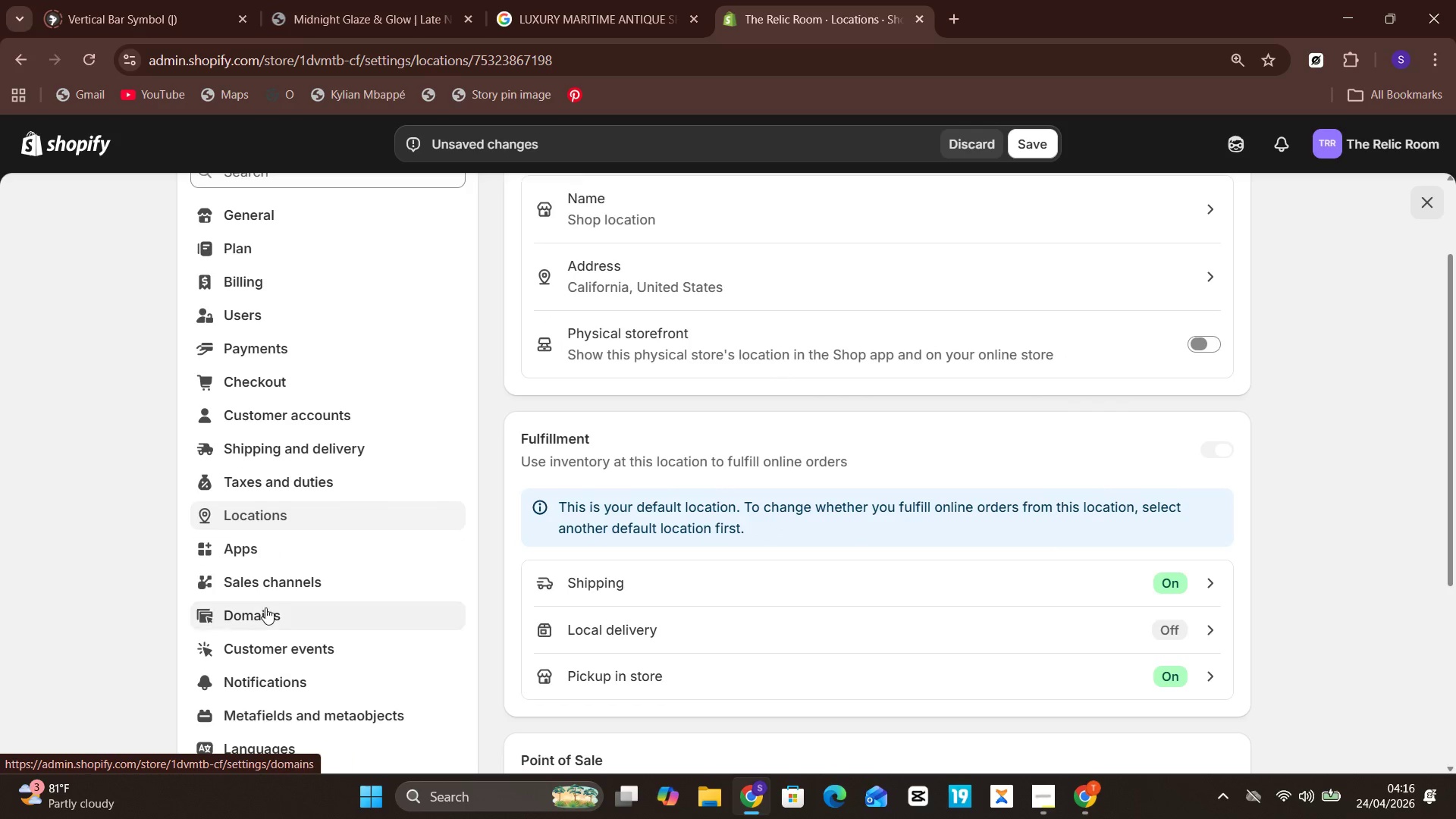 
wait(12.64)
 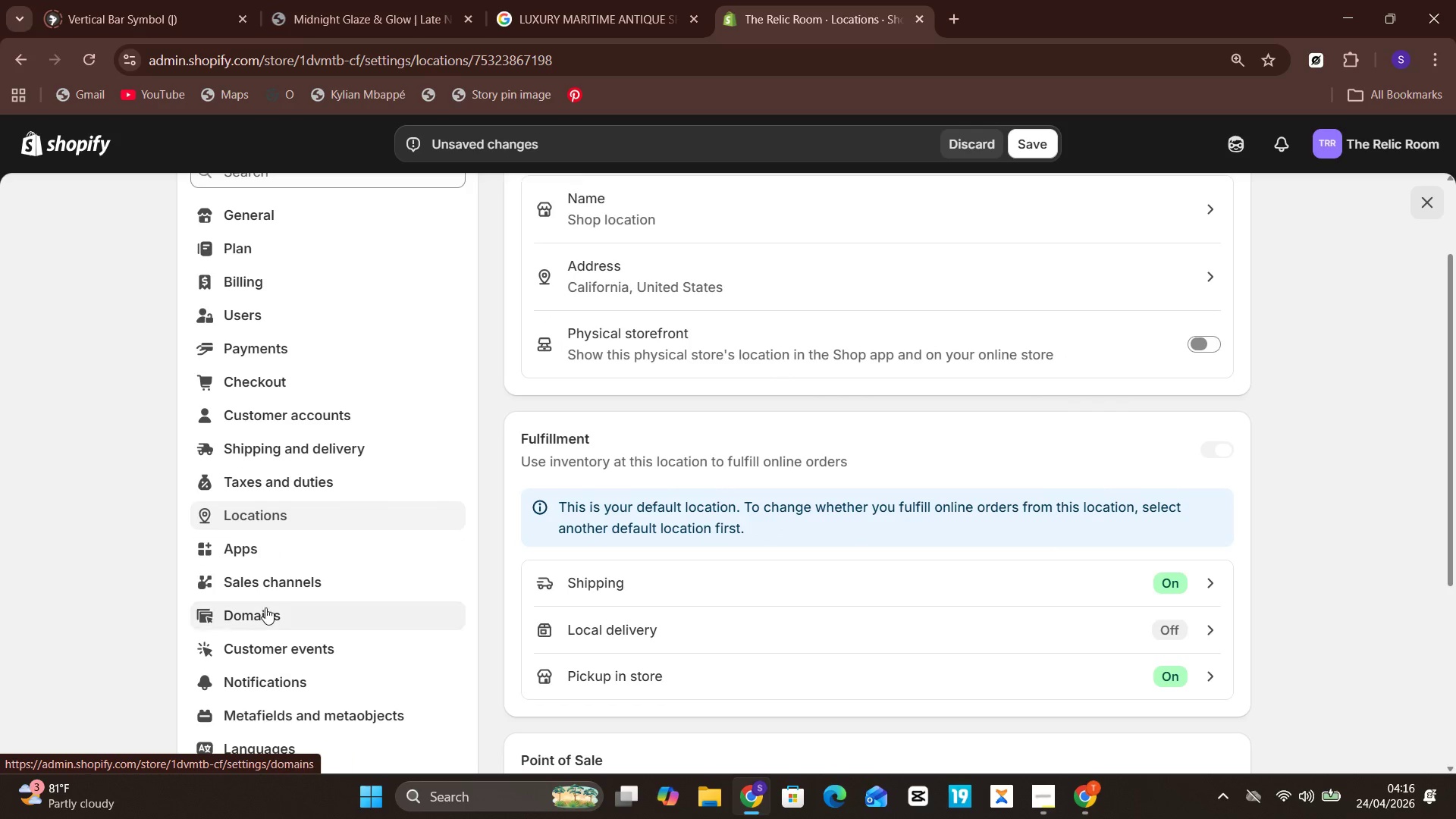 
left_click([300, 394])
 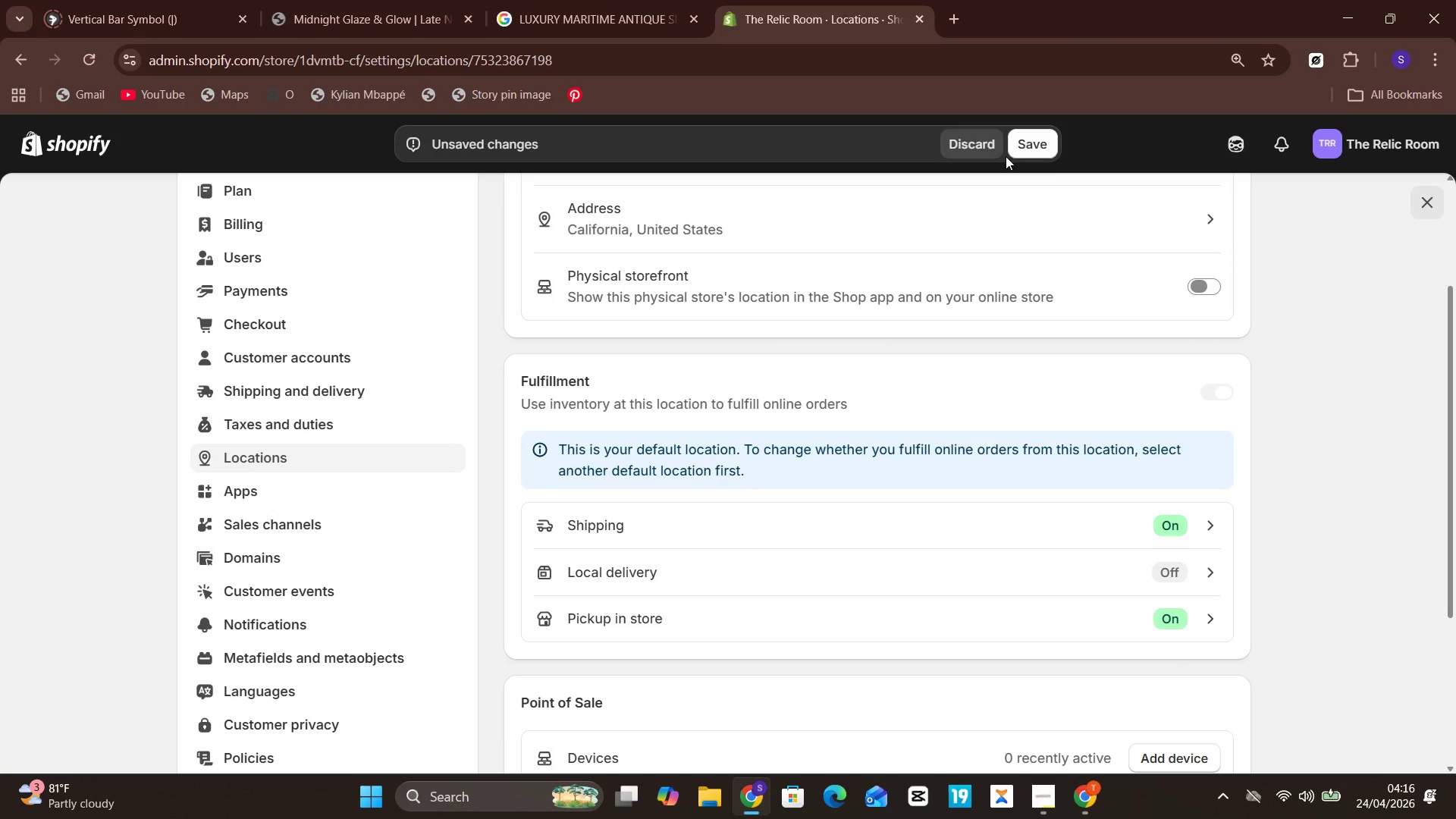 
left_click([1052, 143])
 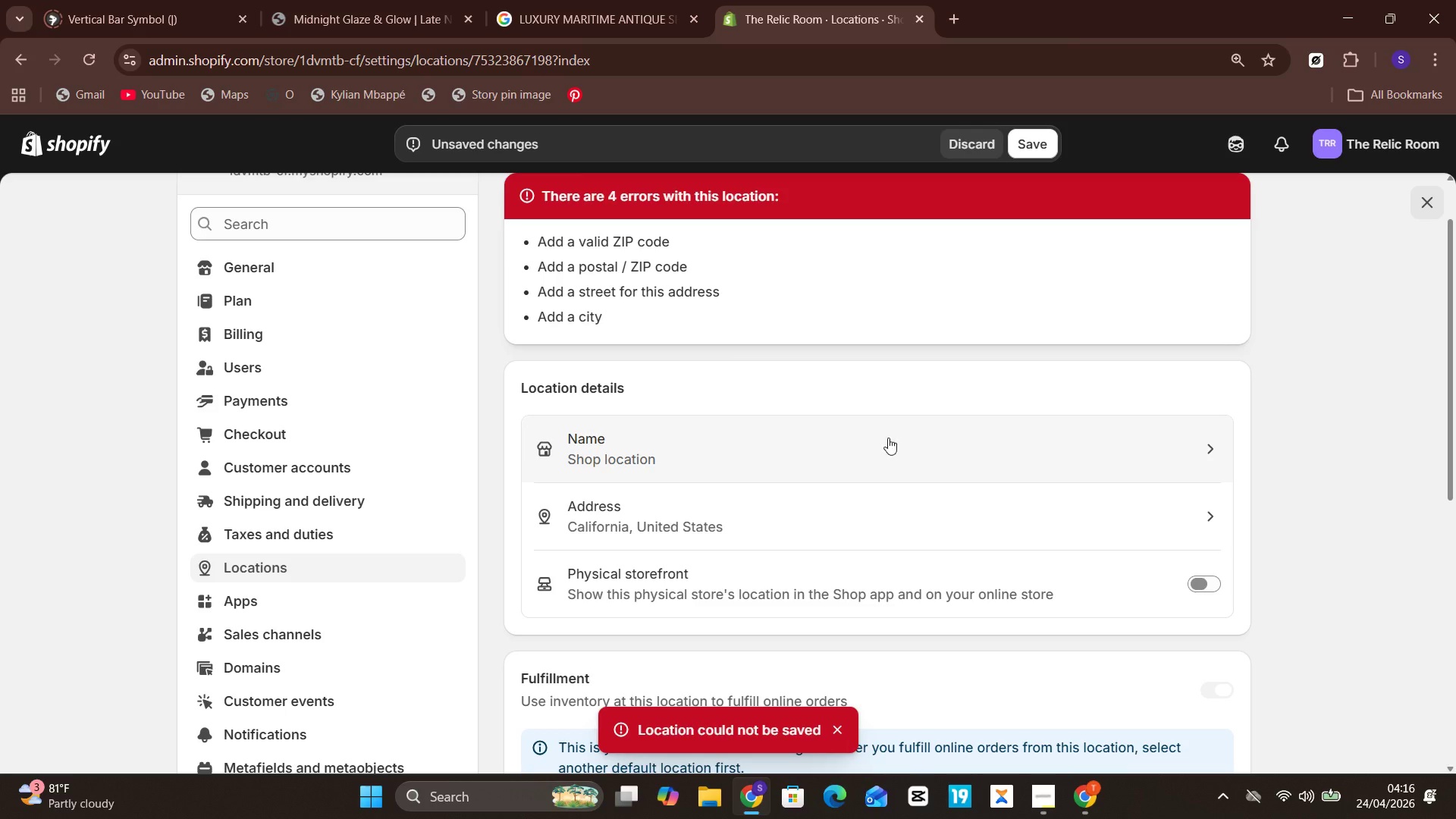 
mouse_move([811, 570])
 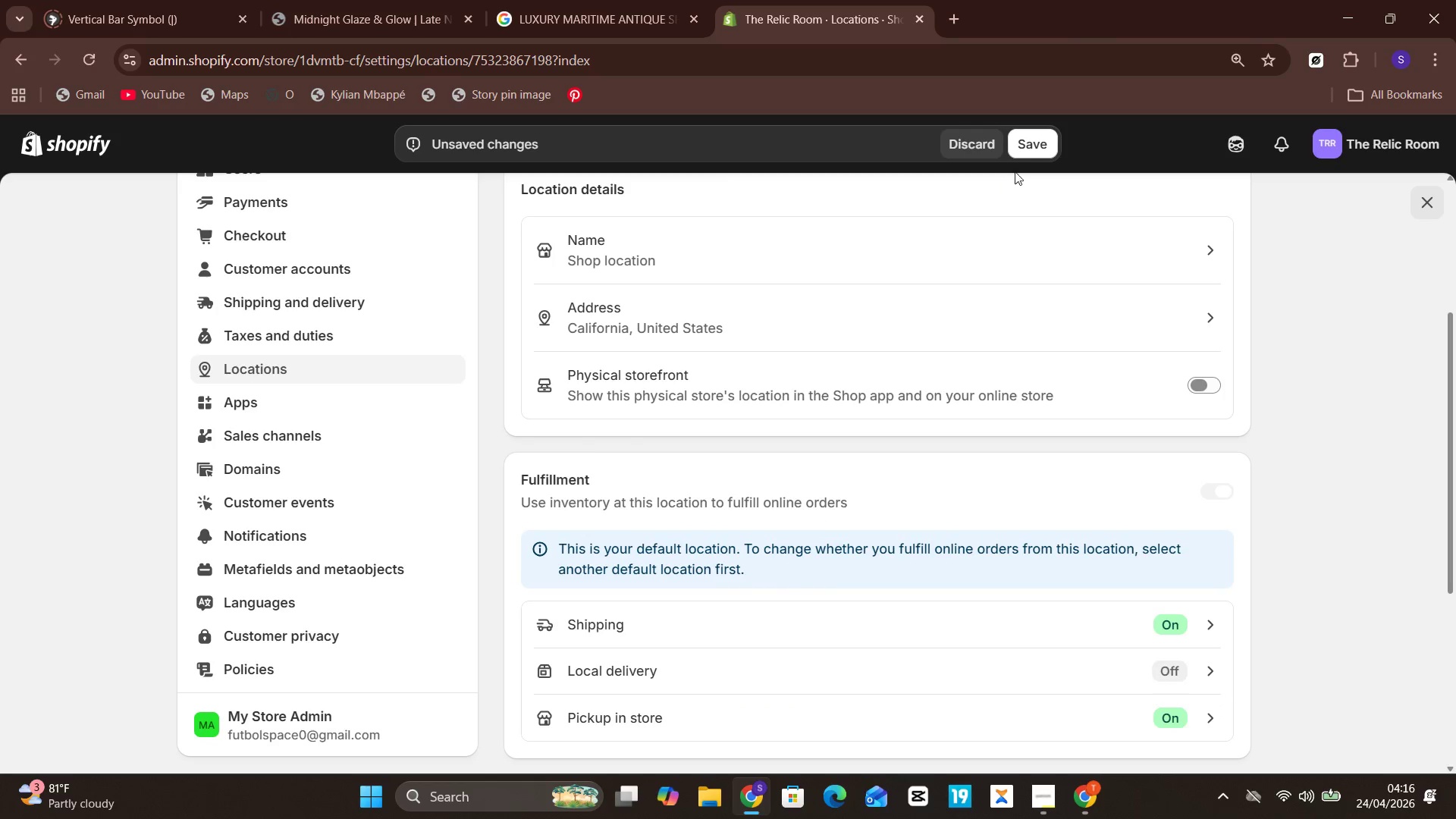 
left_click([1038, 127])
 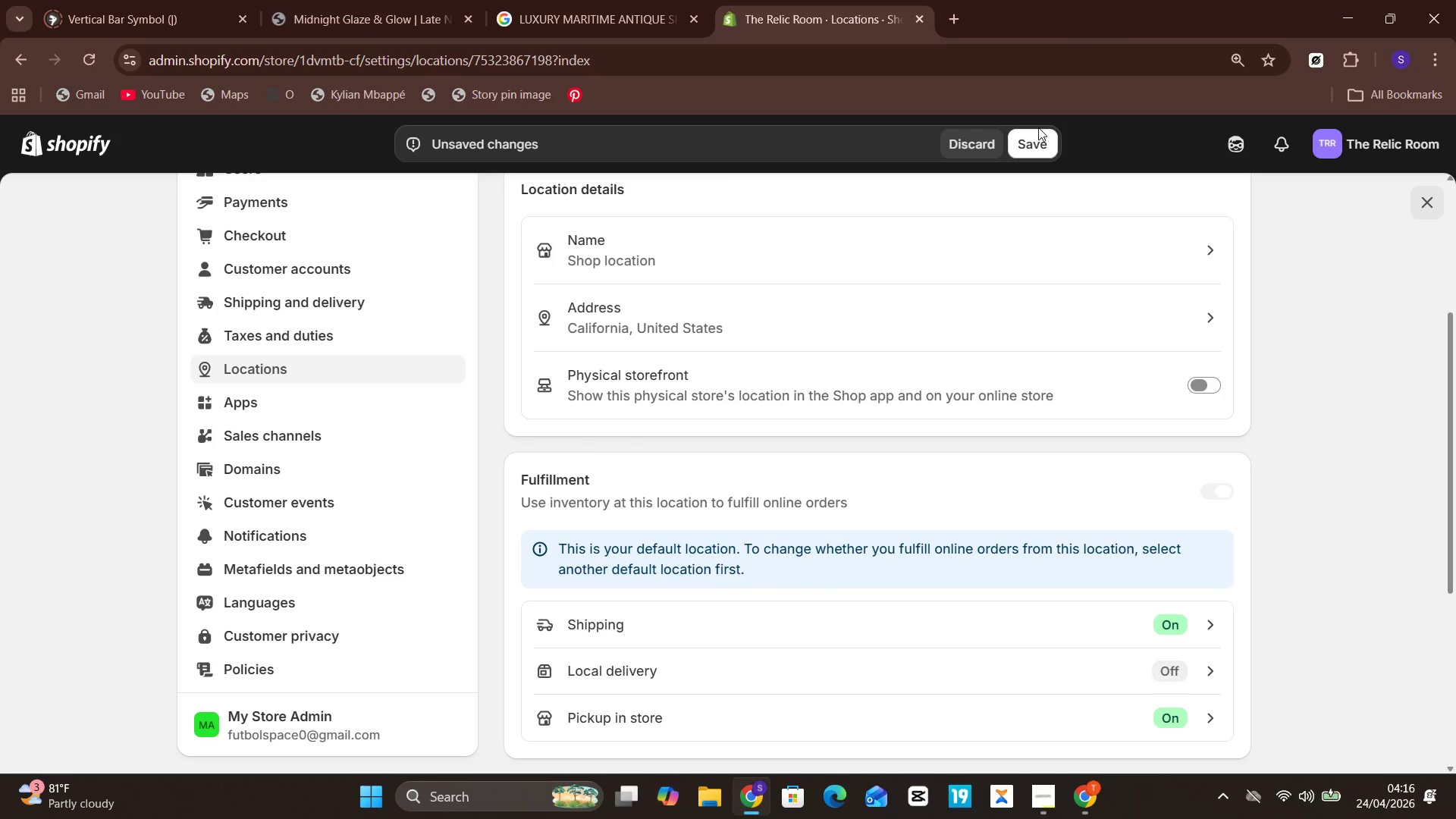 
left_click([1030, 152])
 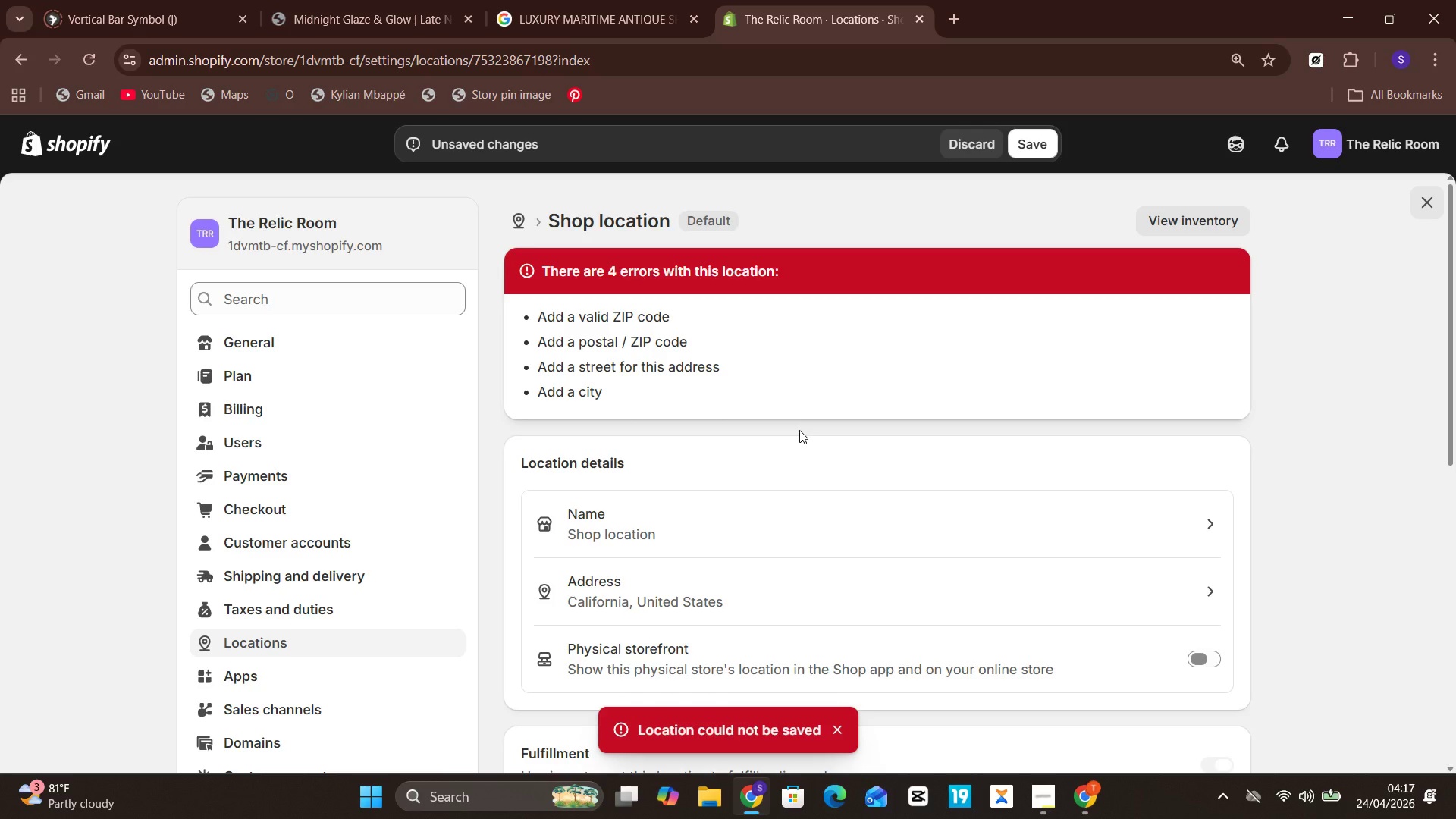 
wait(9.25)
 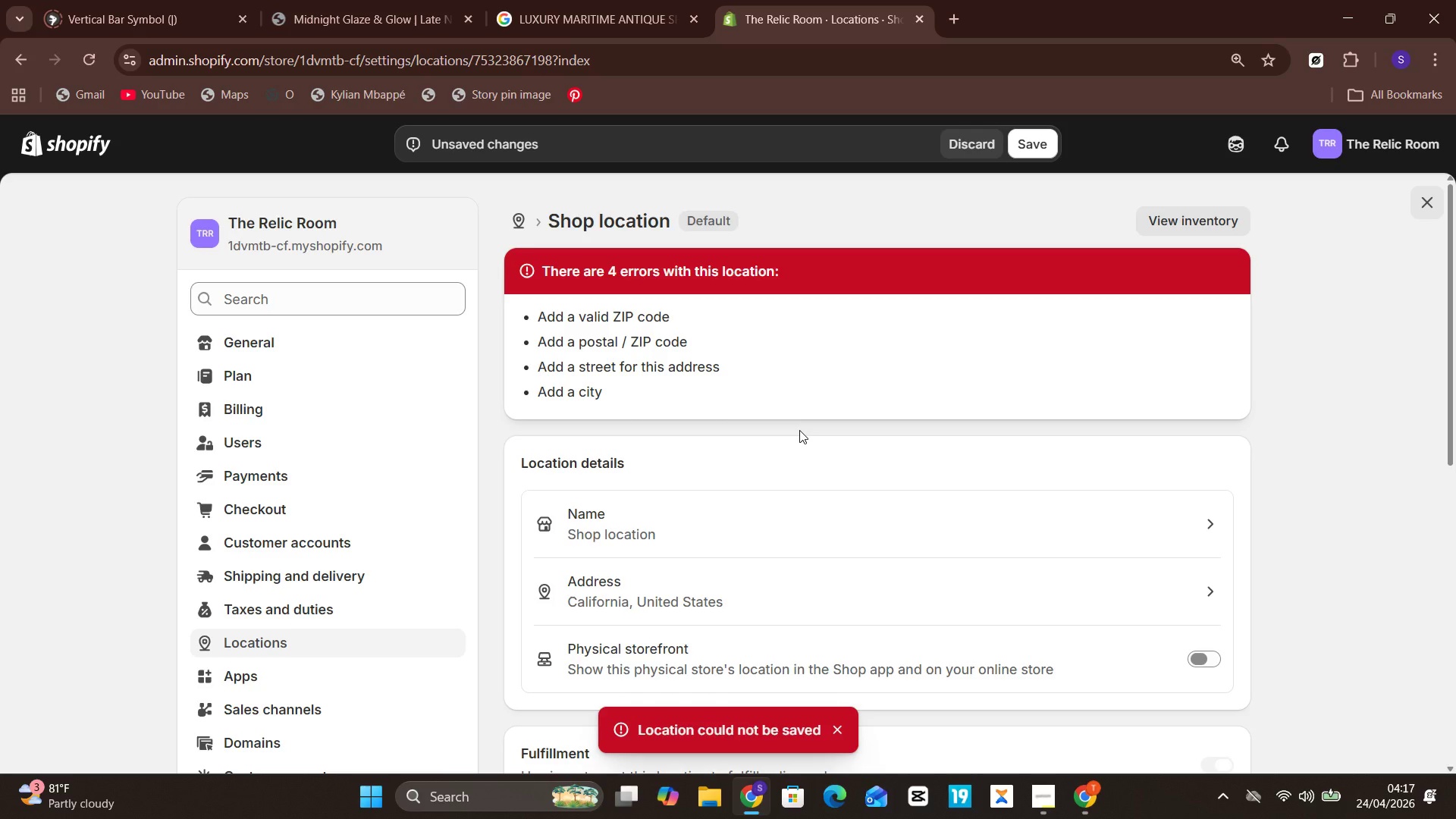 
left_click([854, 579])
 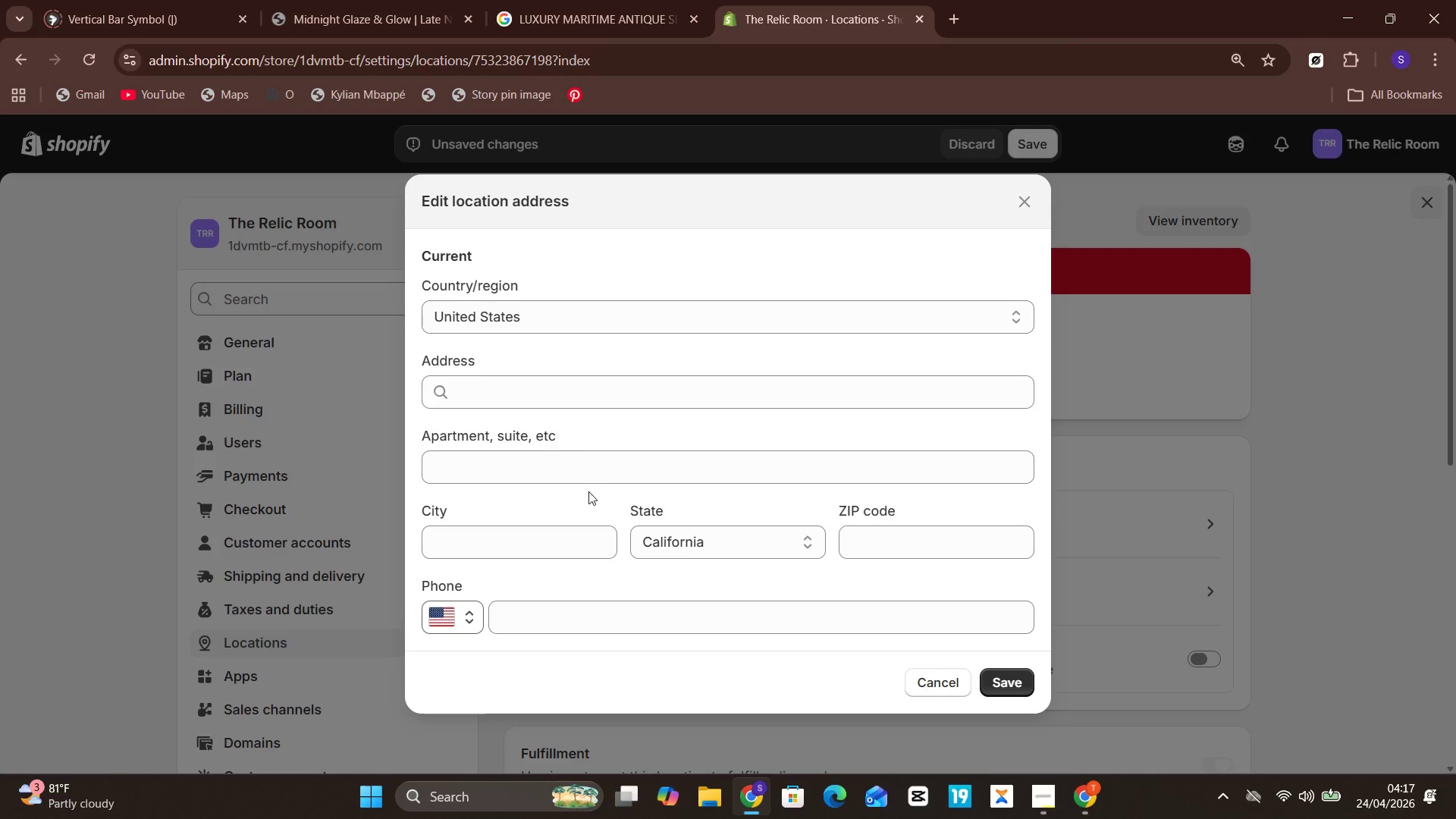 
left_click([547, 551])
 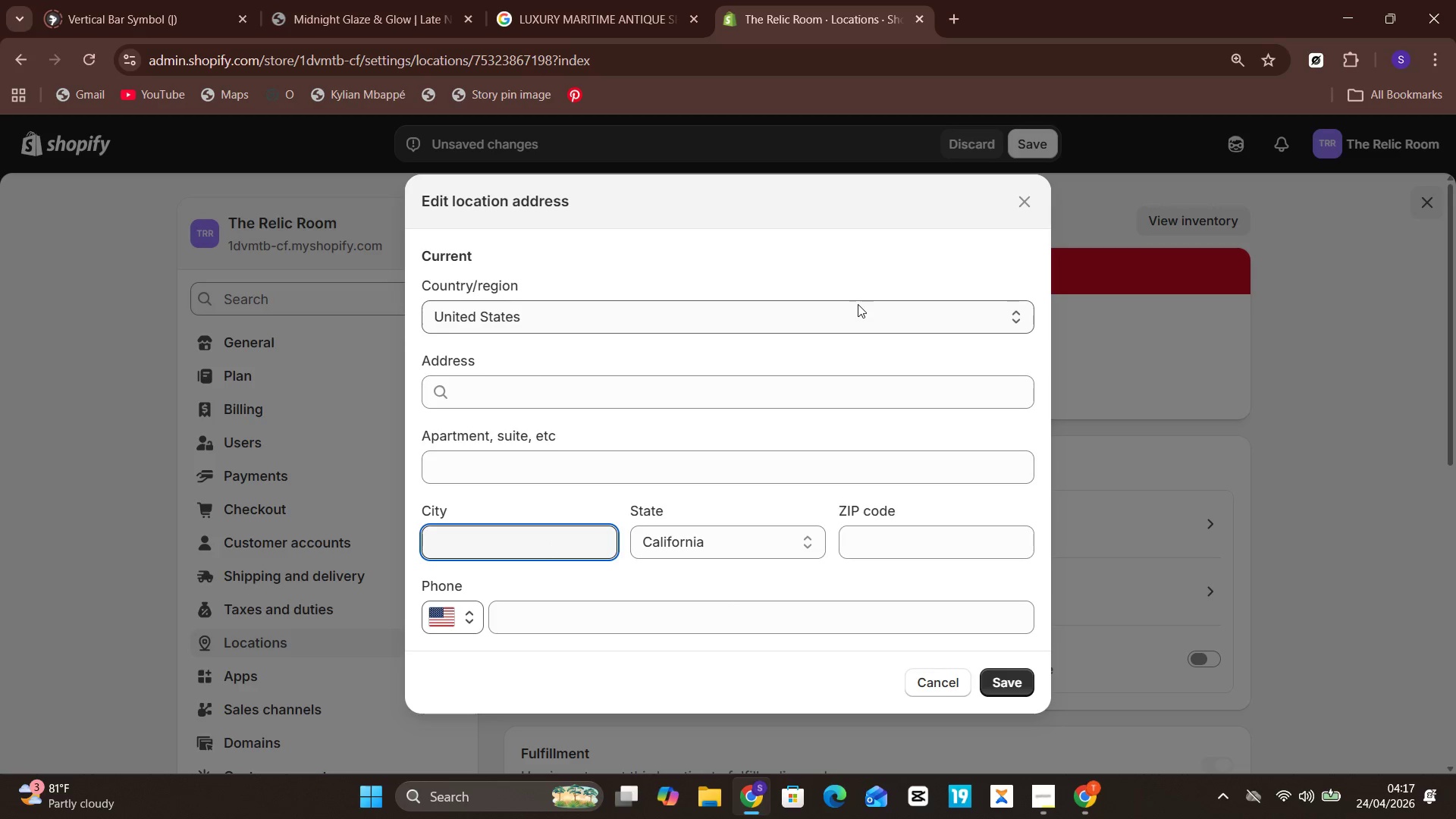 
wait(6.41)
 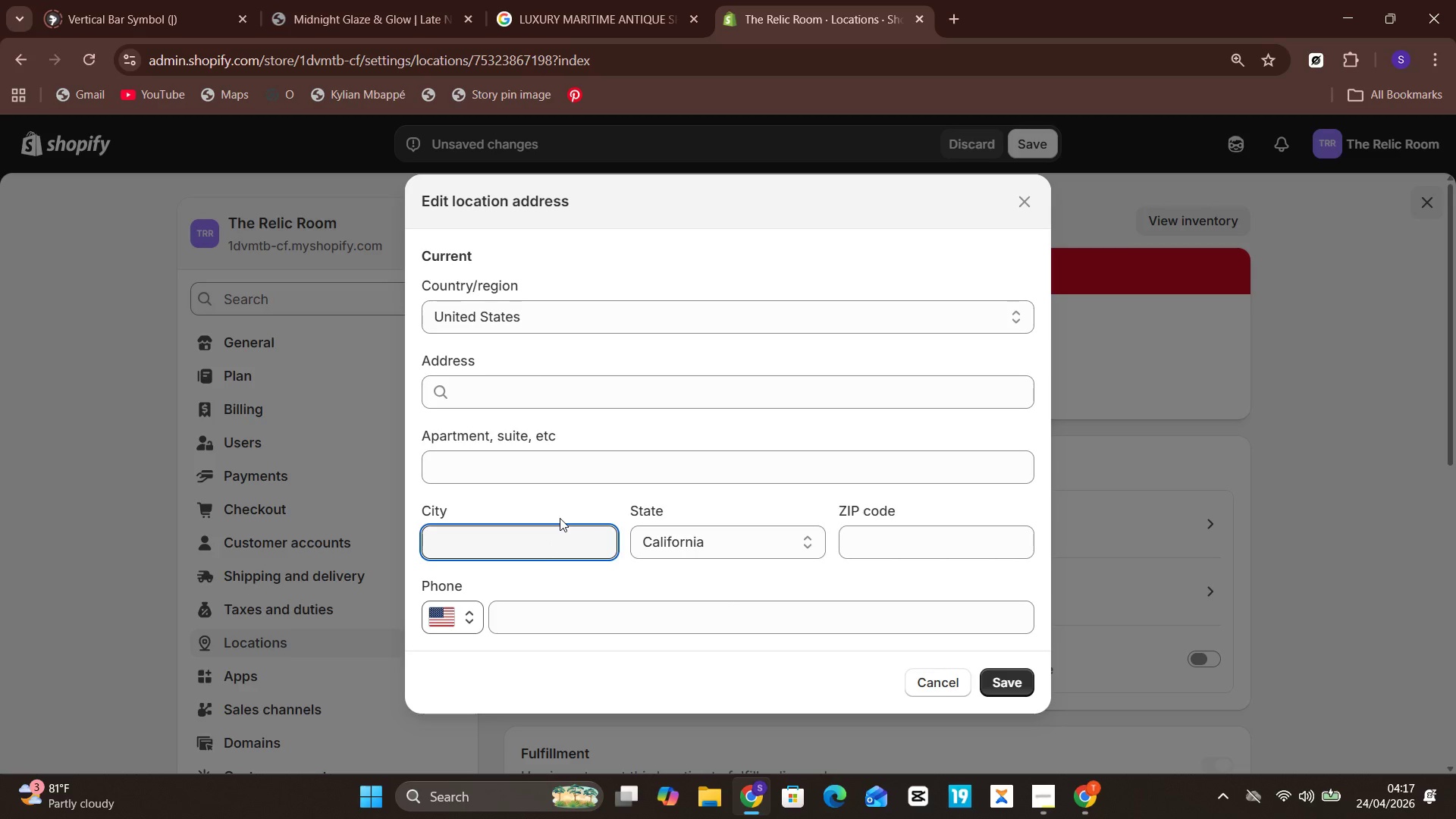 
left_click([959, 9])
 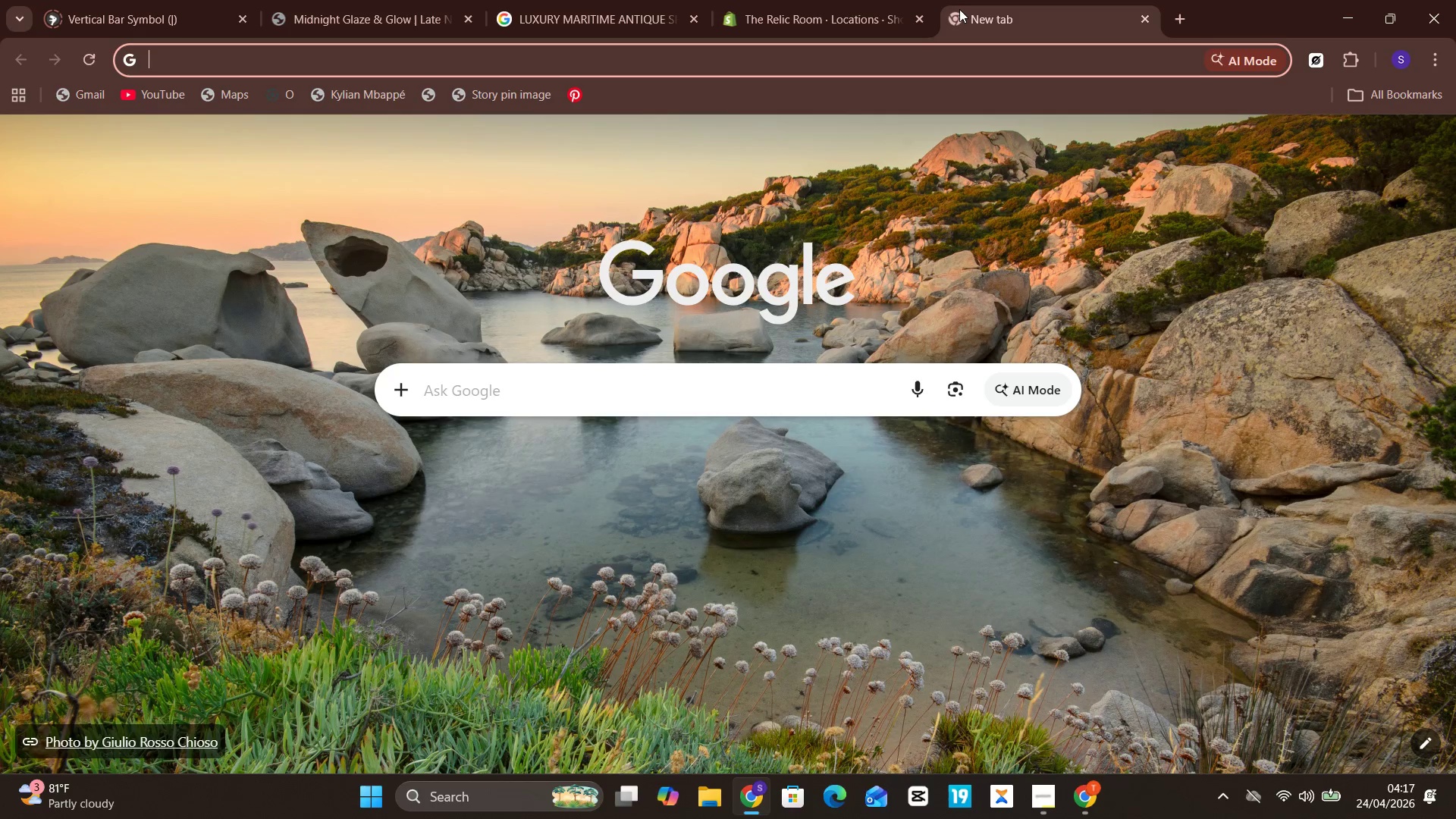 
type(a city in cali)
 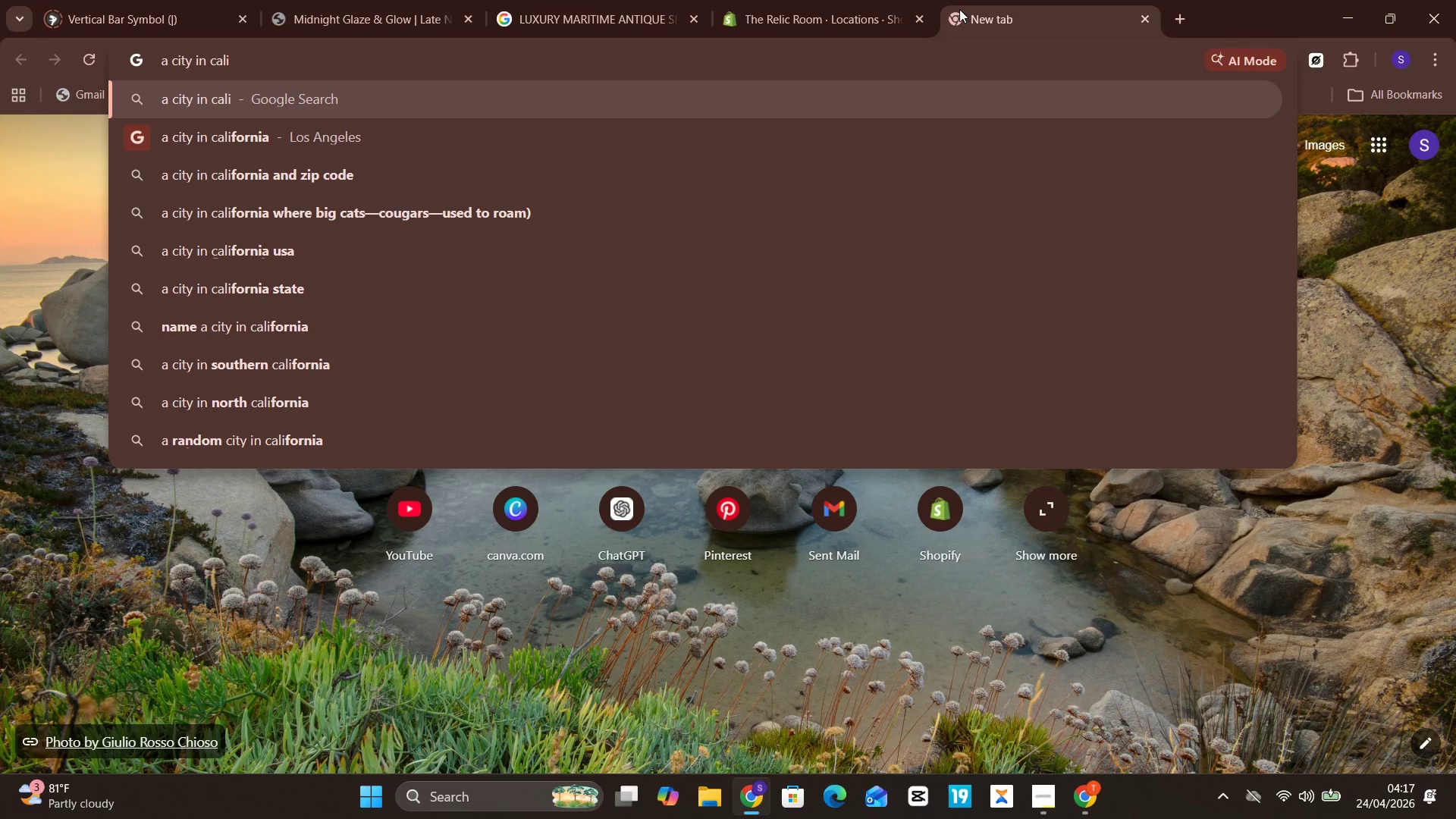 
key(Unknown)
 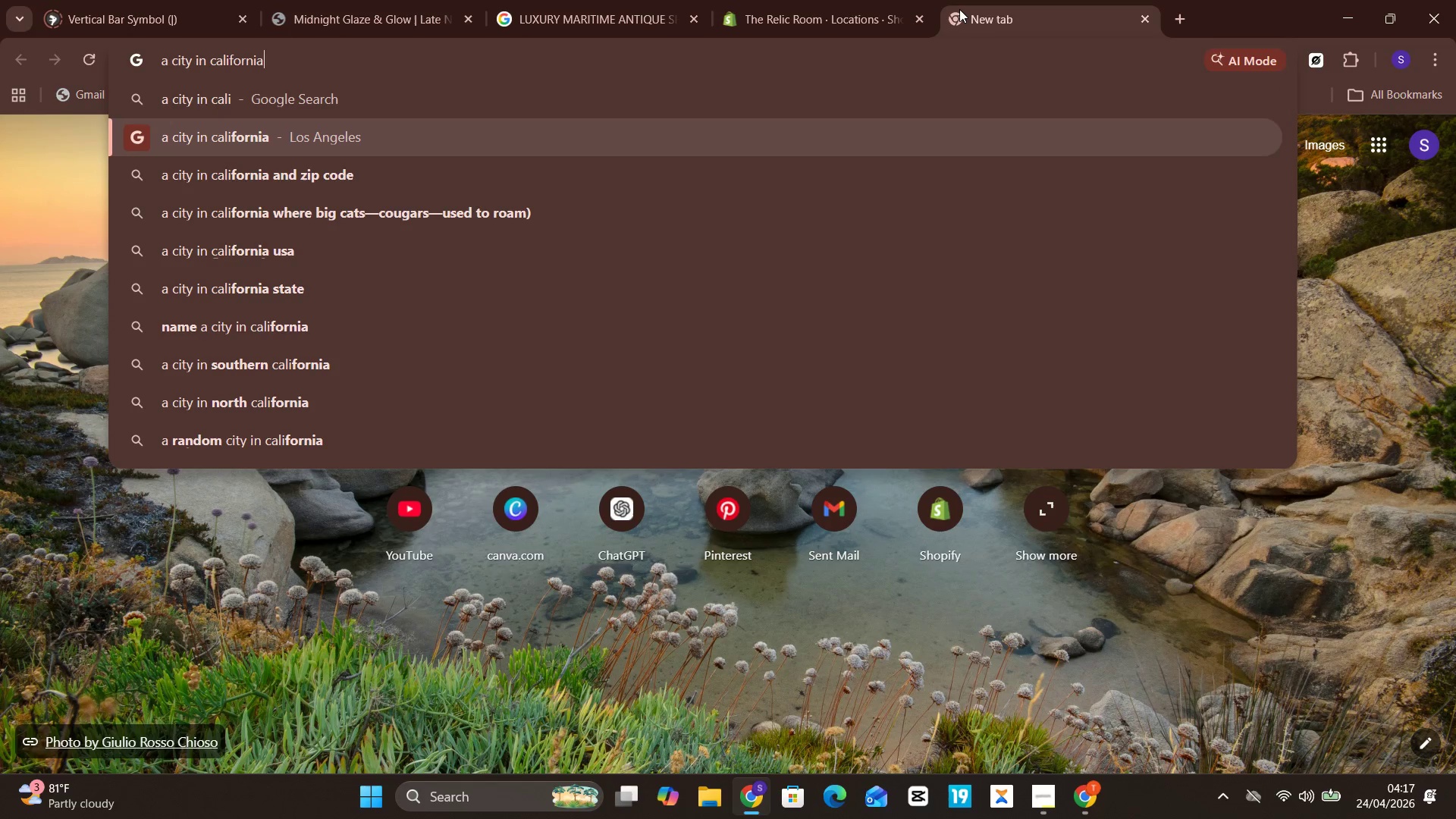 
key(ArrowDown)
 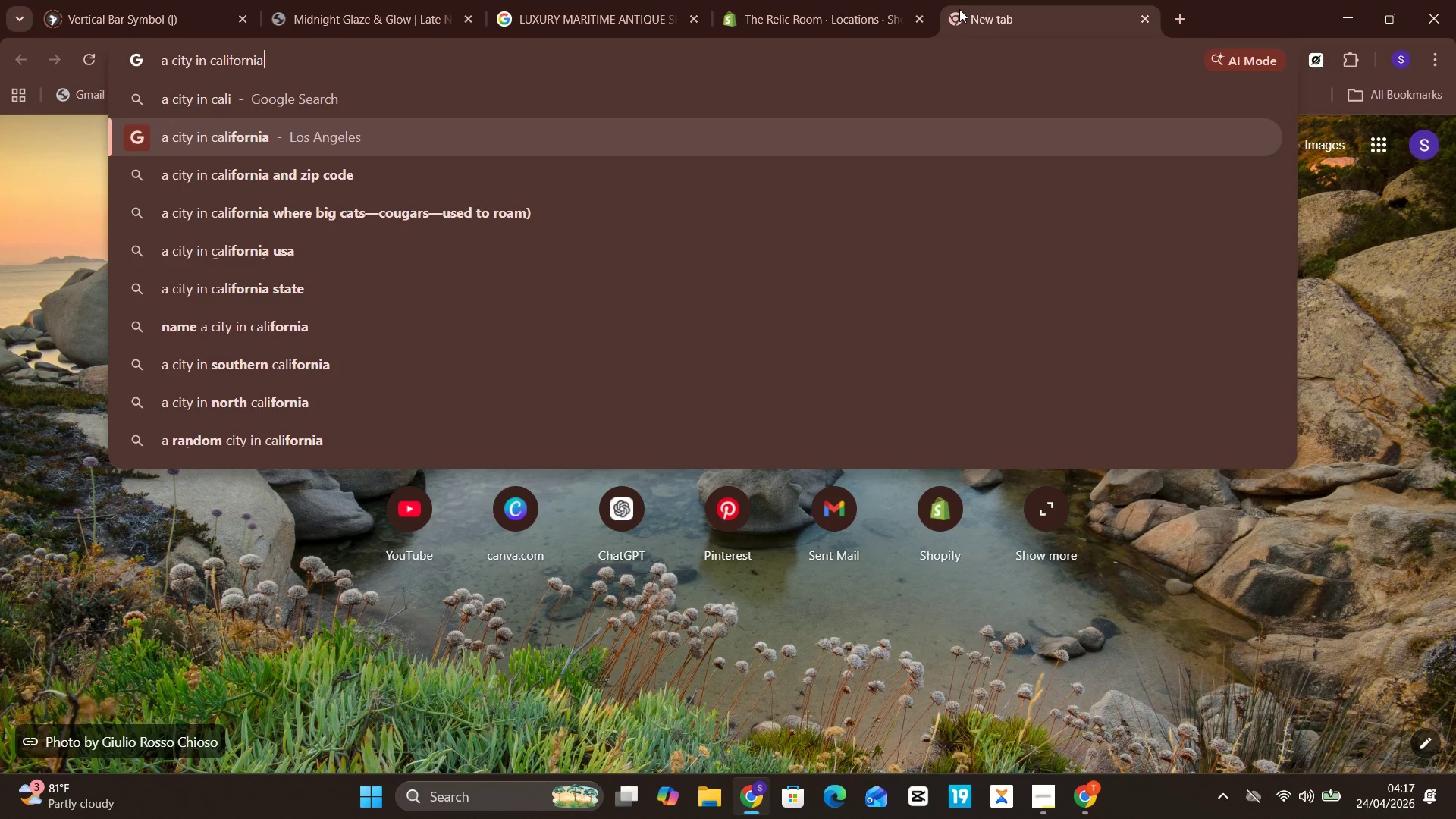 
key(ArrowDown)
 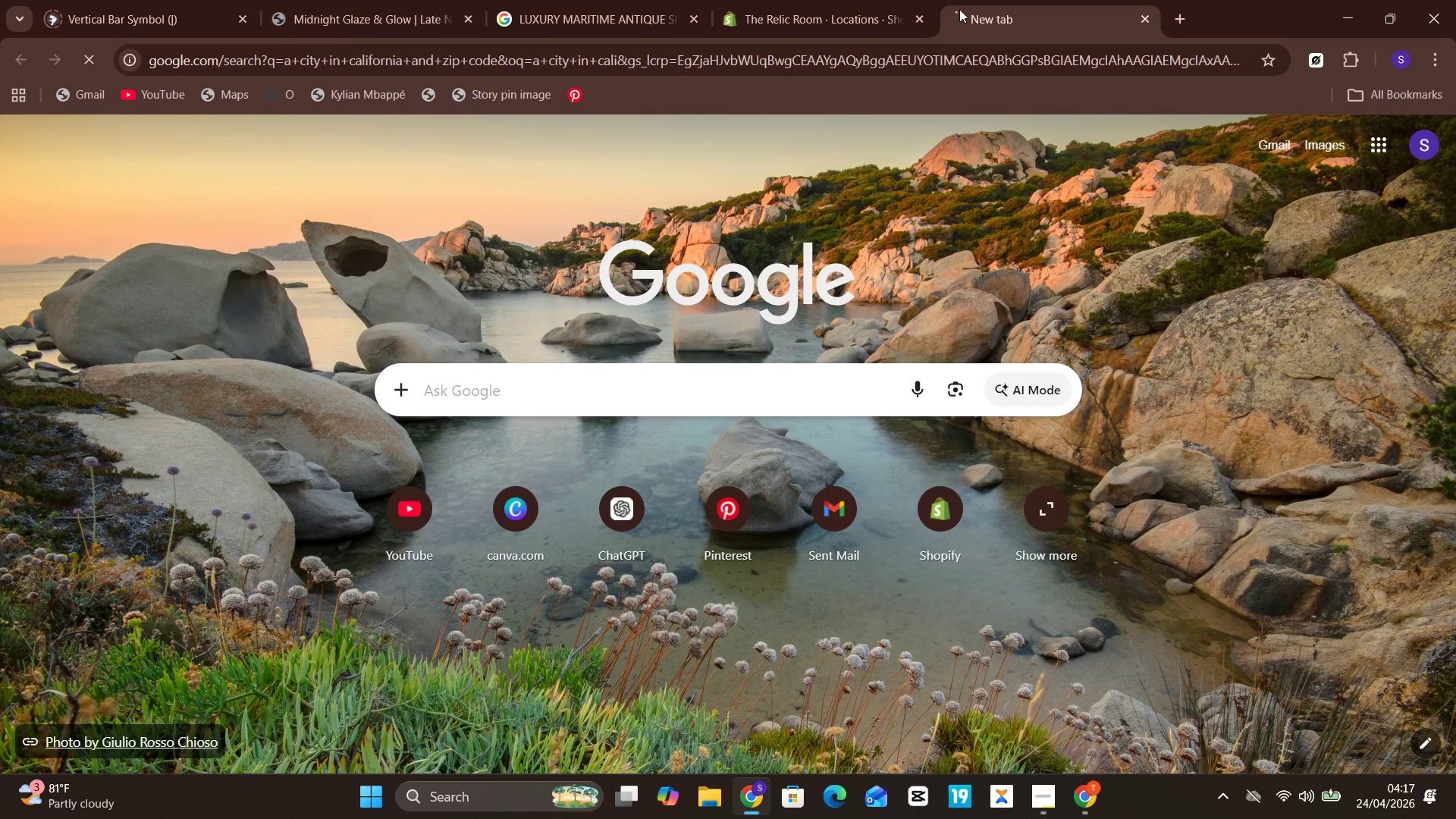 
key(Unknown)
 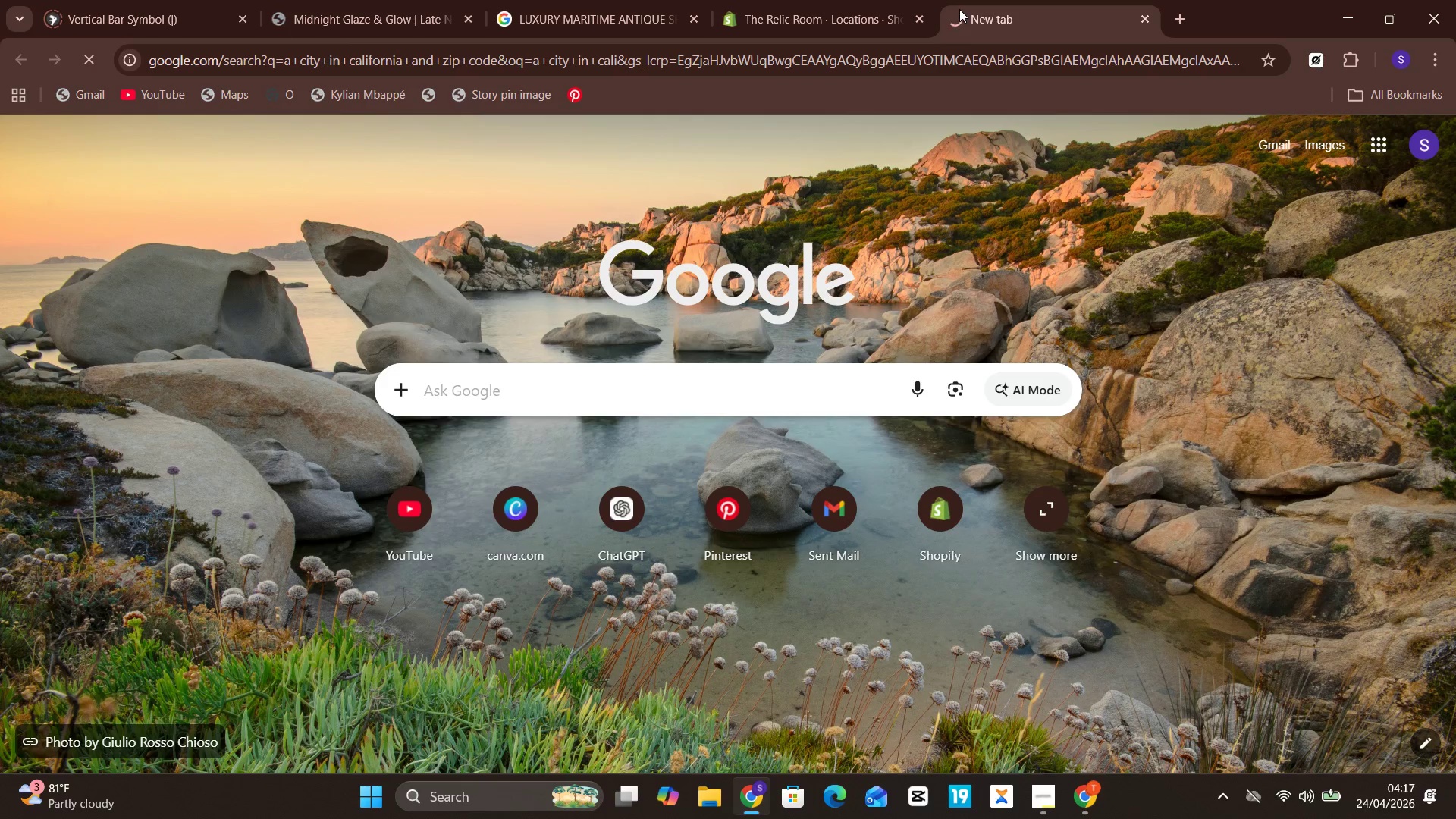 
key(Enter)
 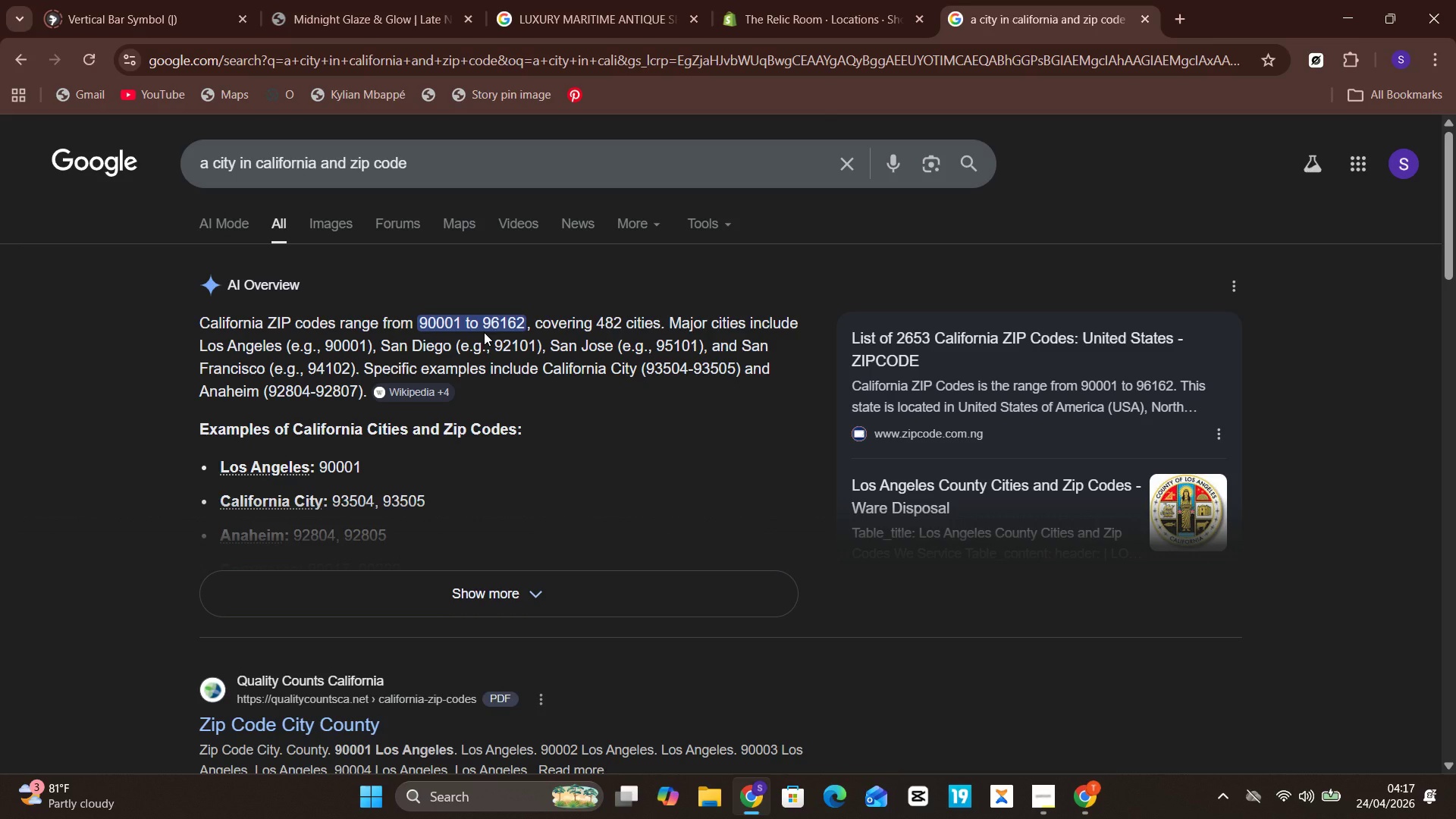 
wait(12.0)
 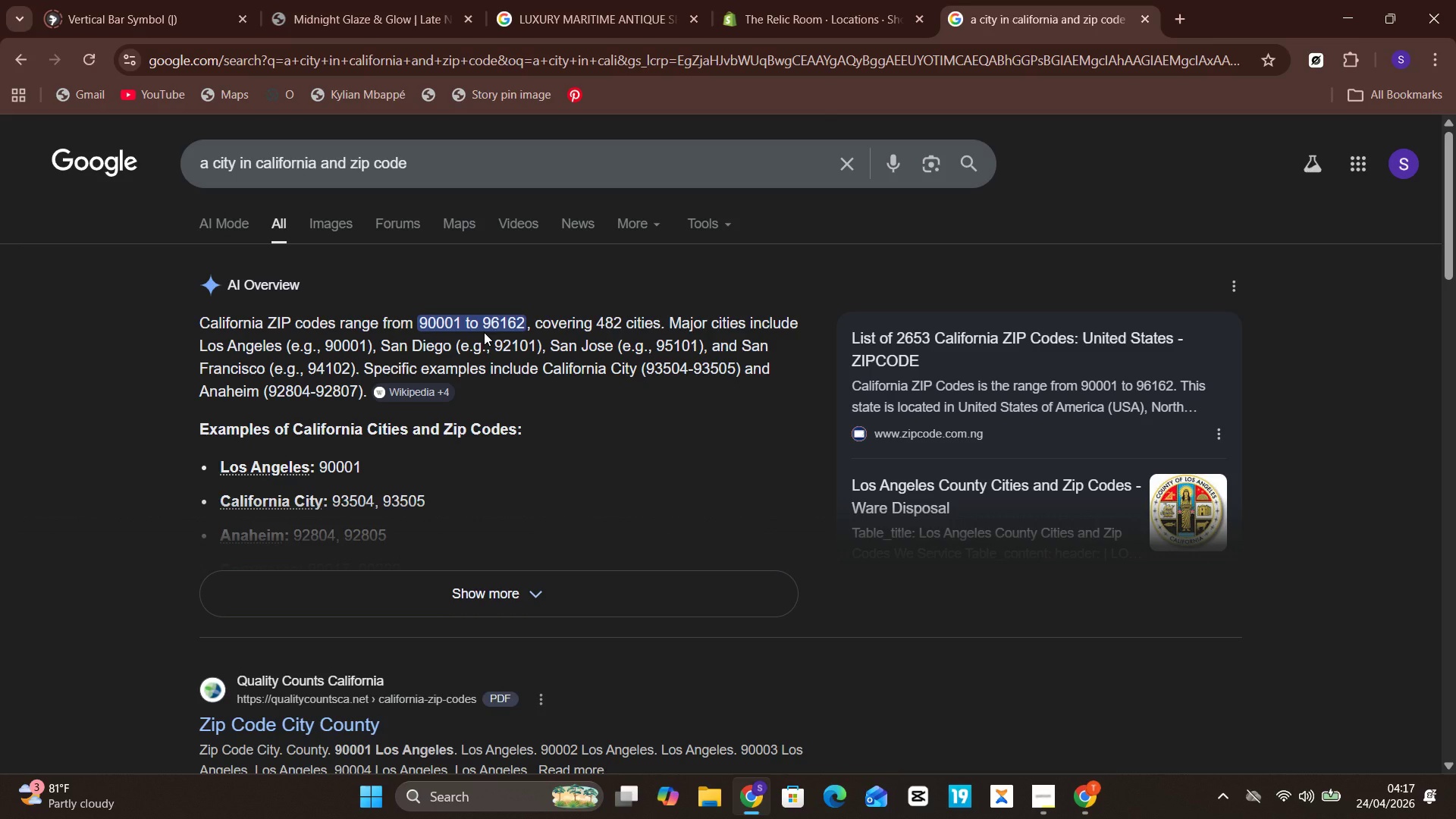 
left_click([763, 1])
 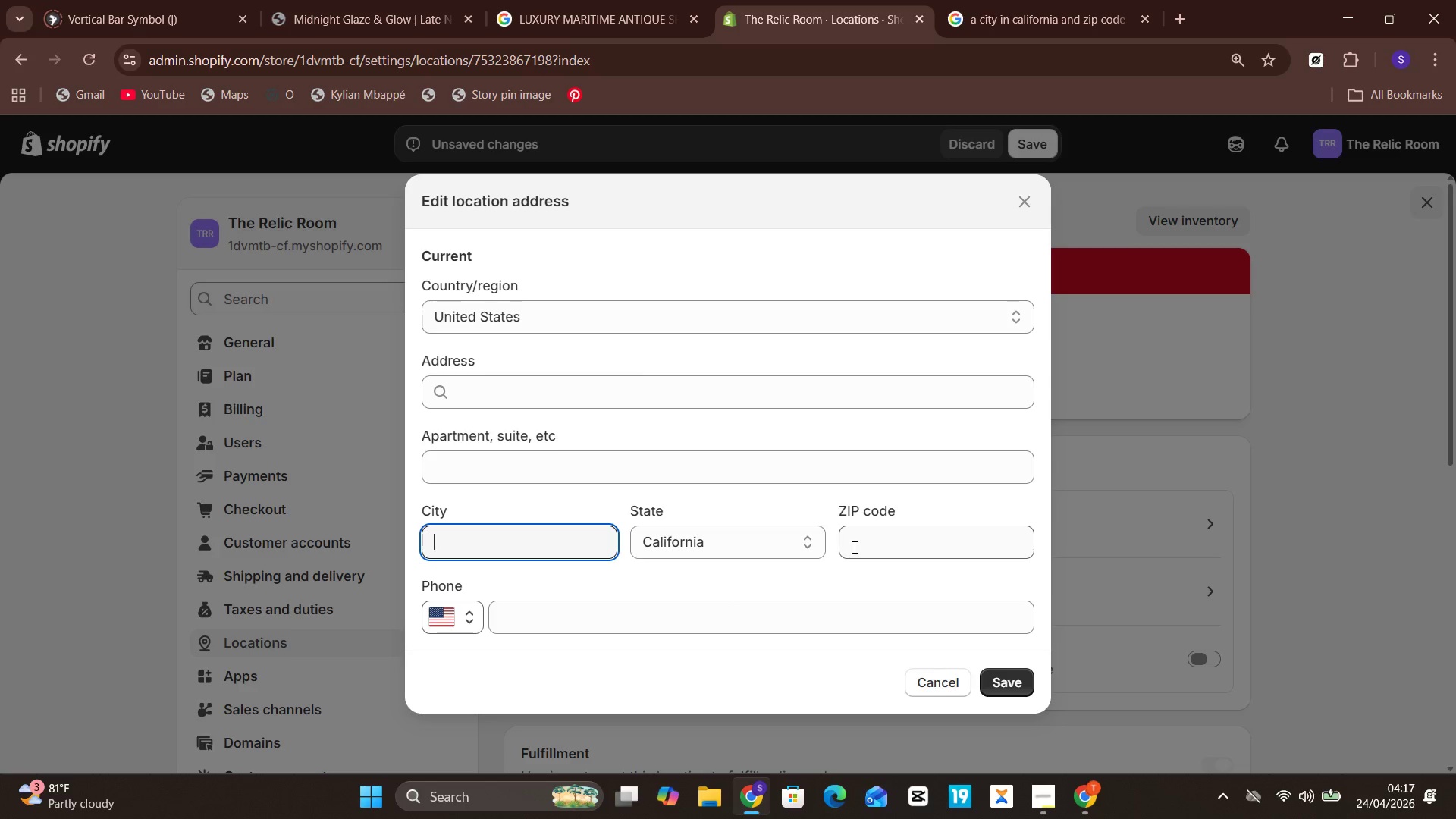 
left_click([862, 541])
 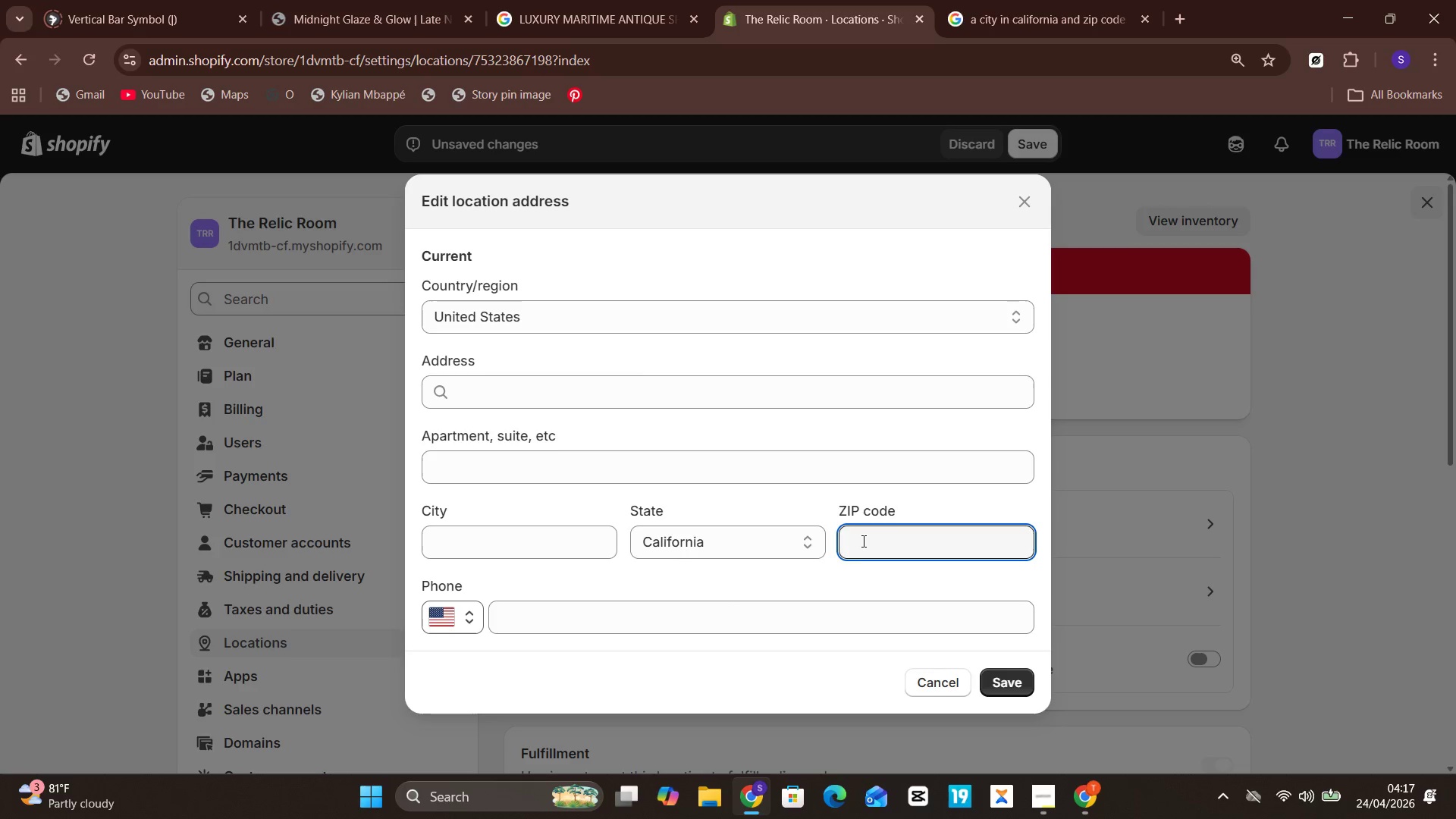 
type(90001)
 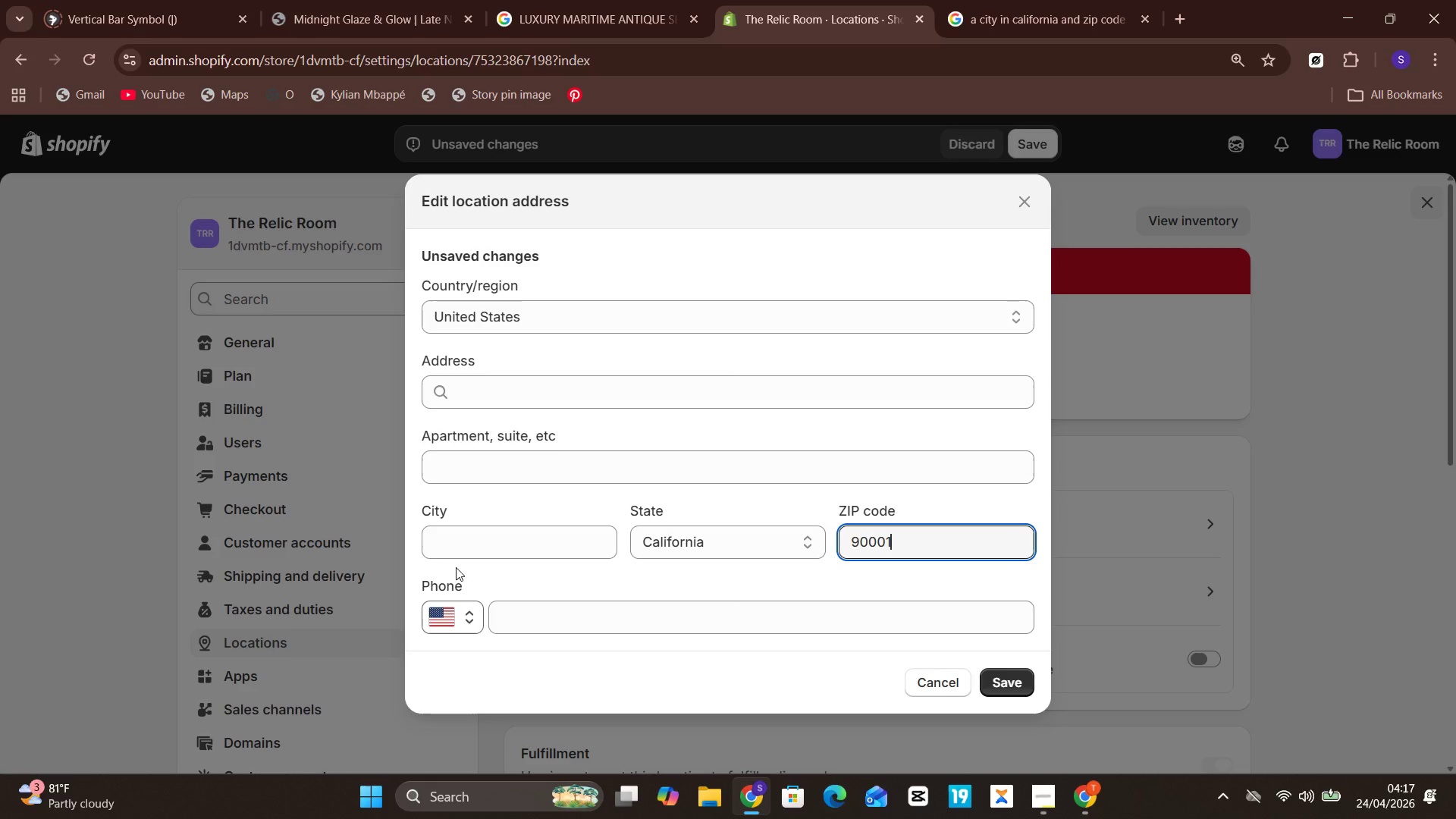 
left_click([502, 544])
 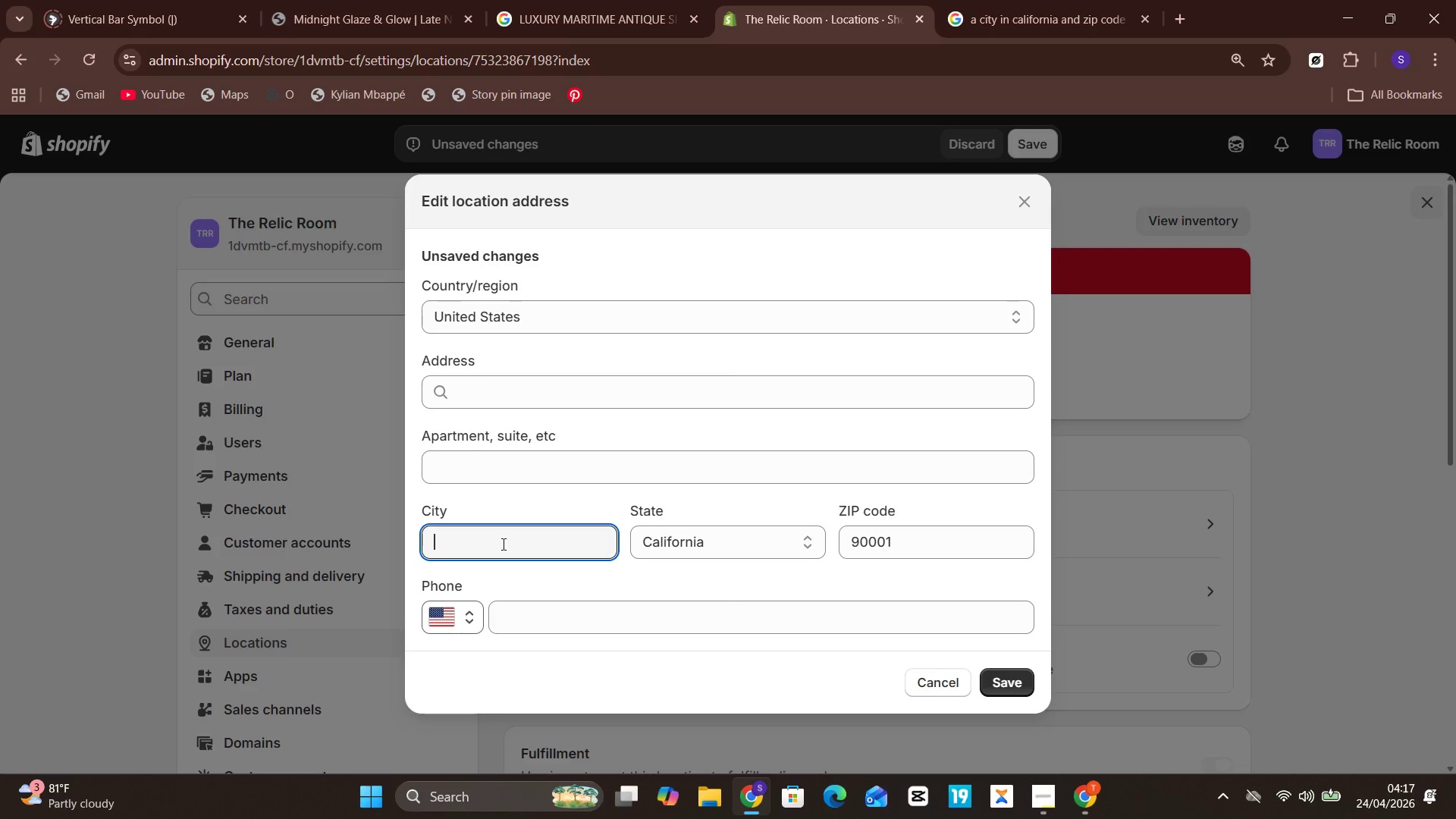 
type(Los AN)
key(Backspace)
type(ngeles)
 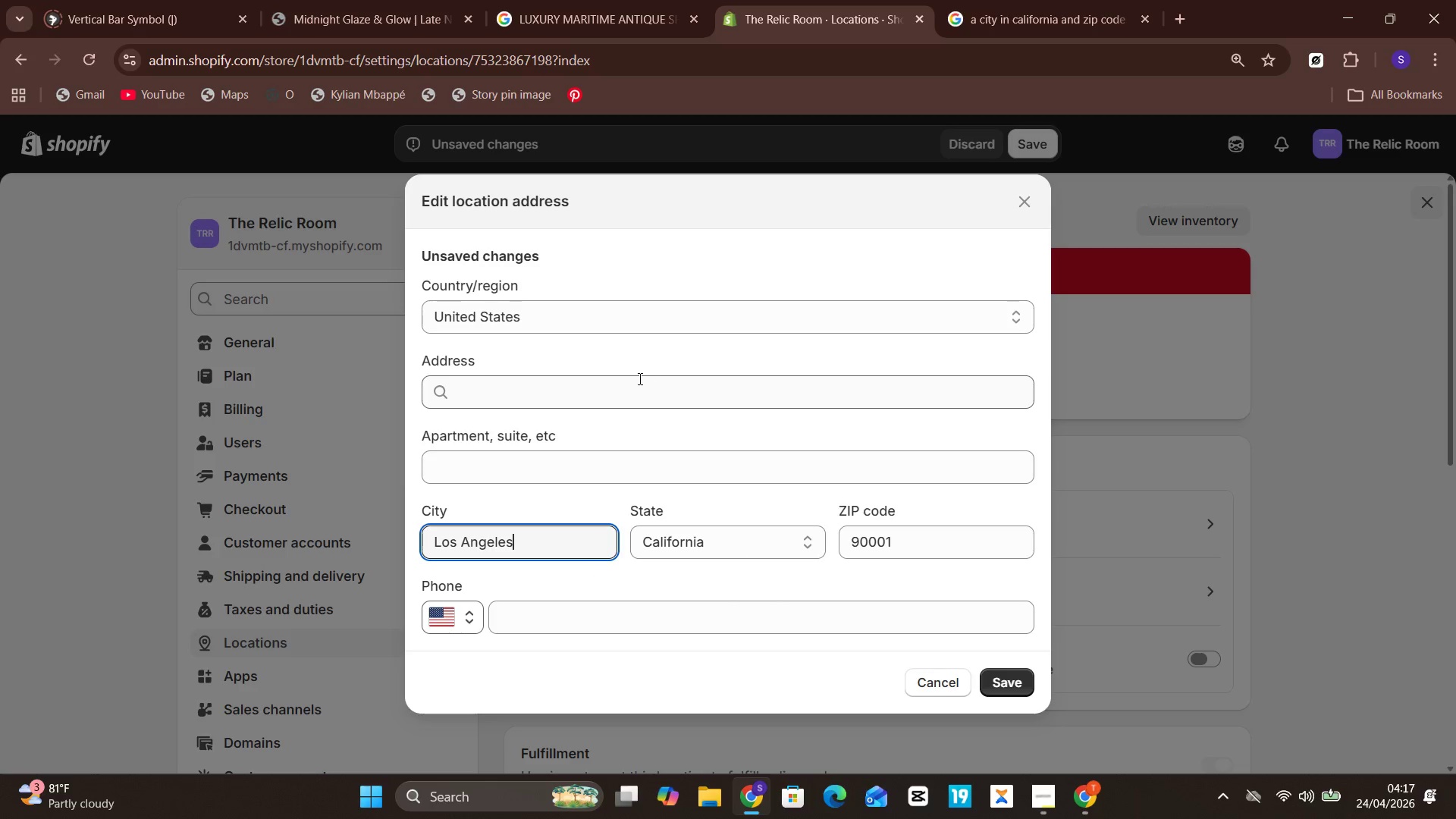 
left_click([634, 375])
 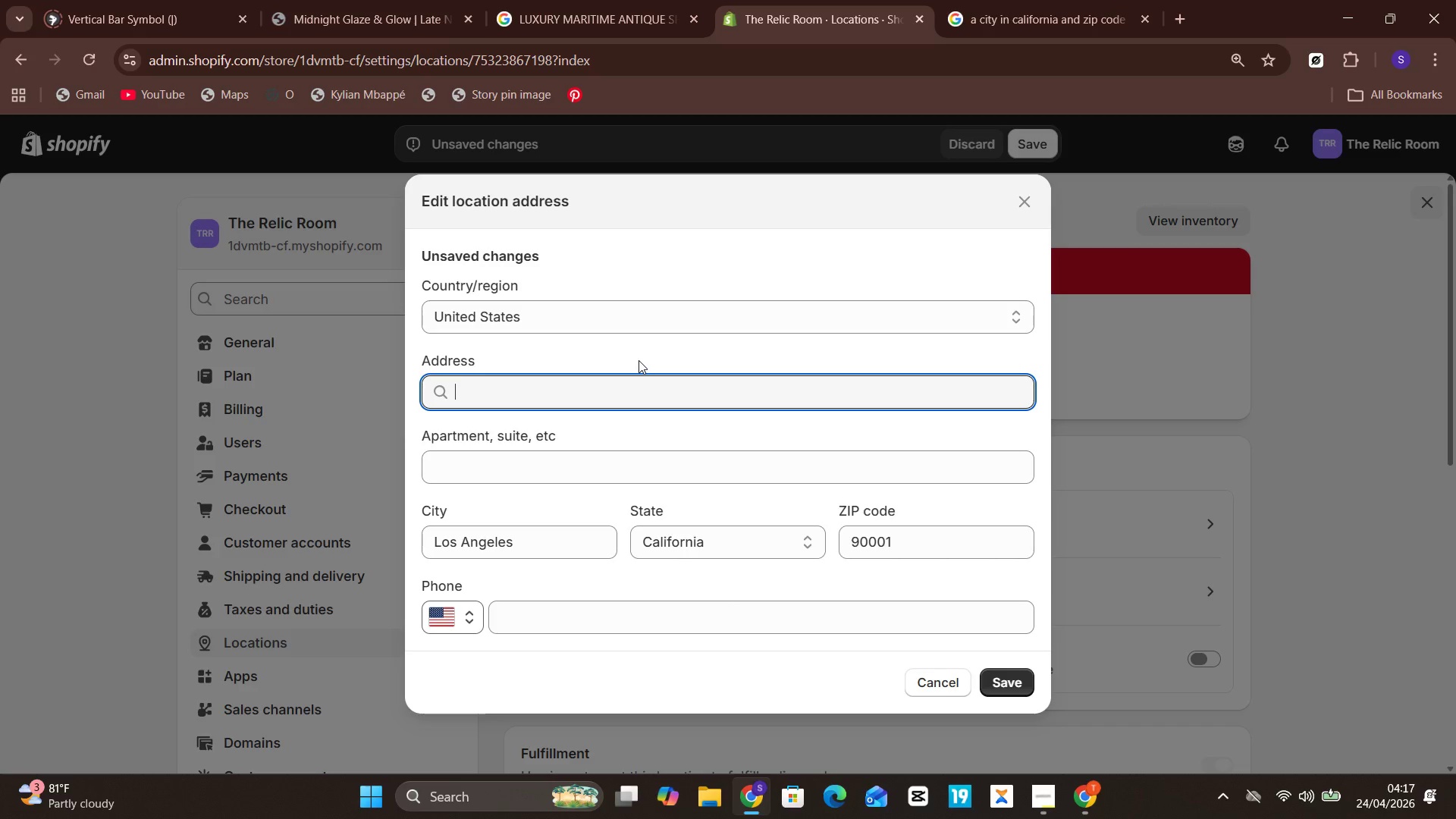 
wait(5.69)
 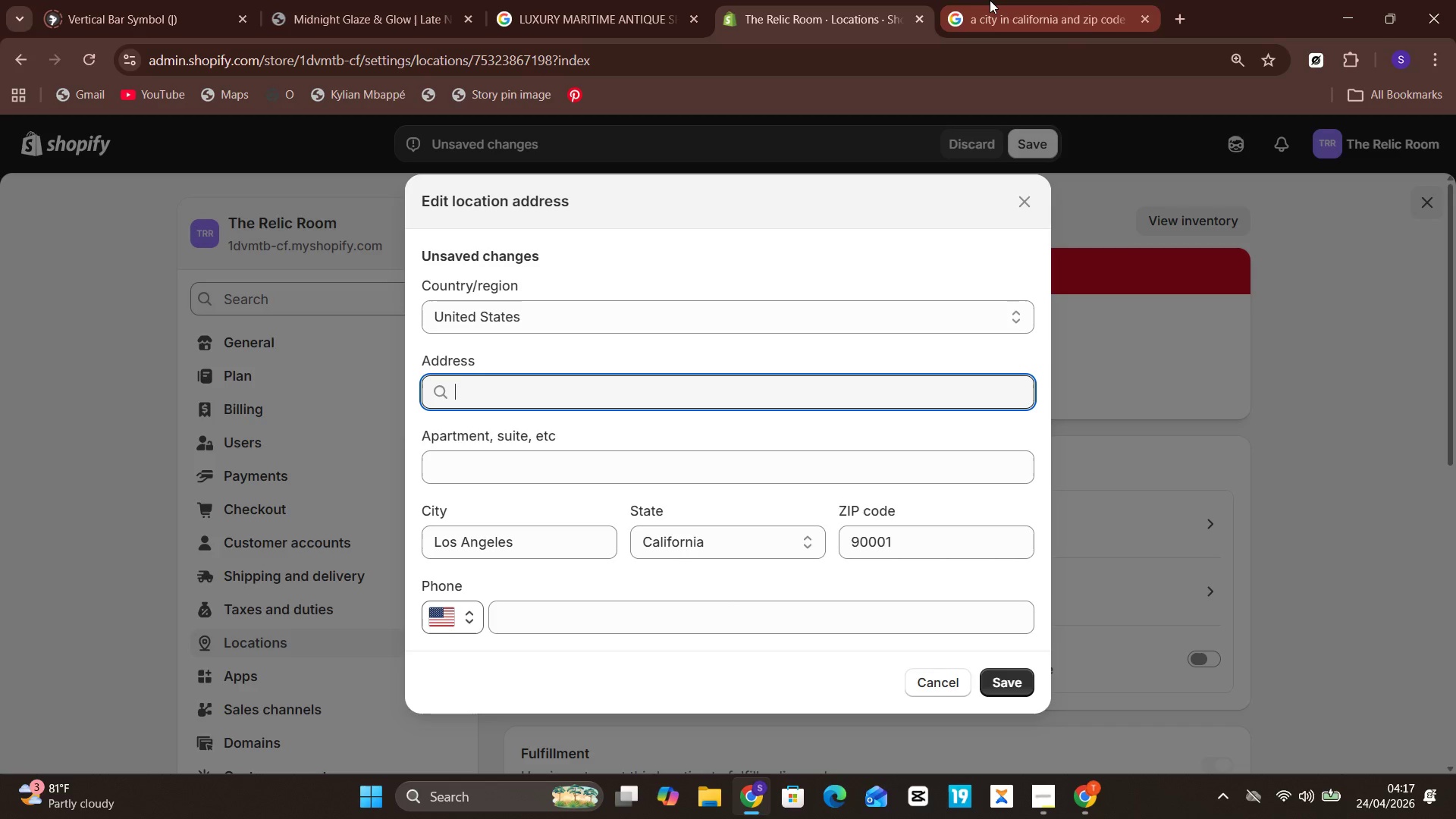 
type(Los N)
 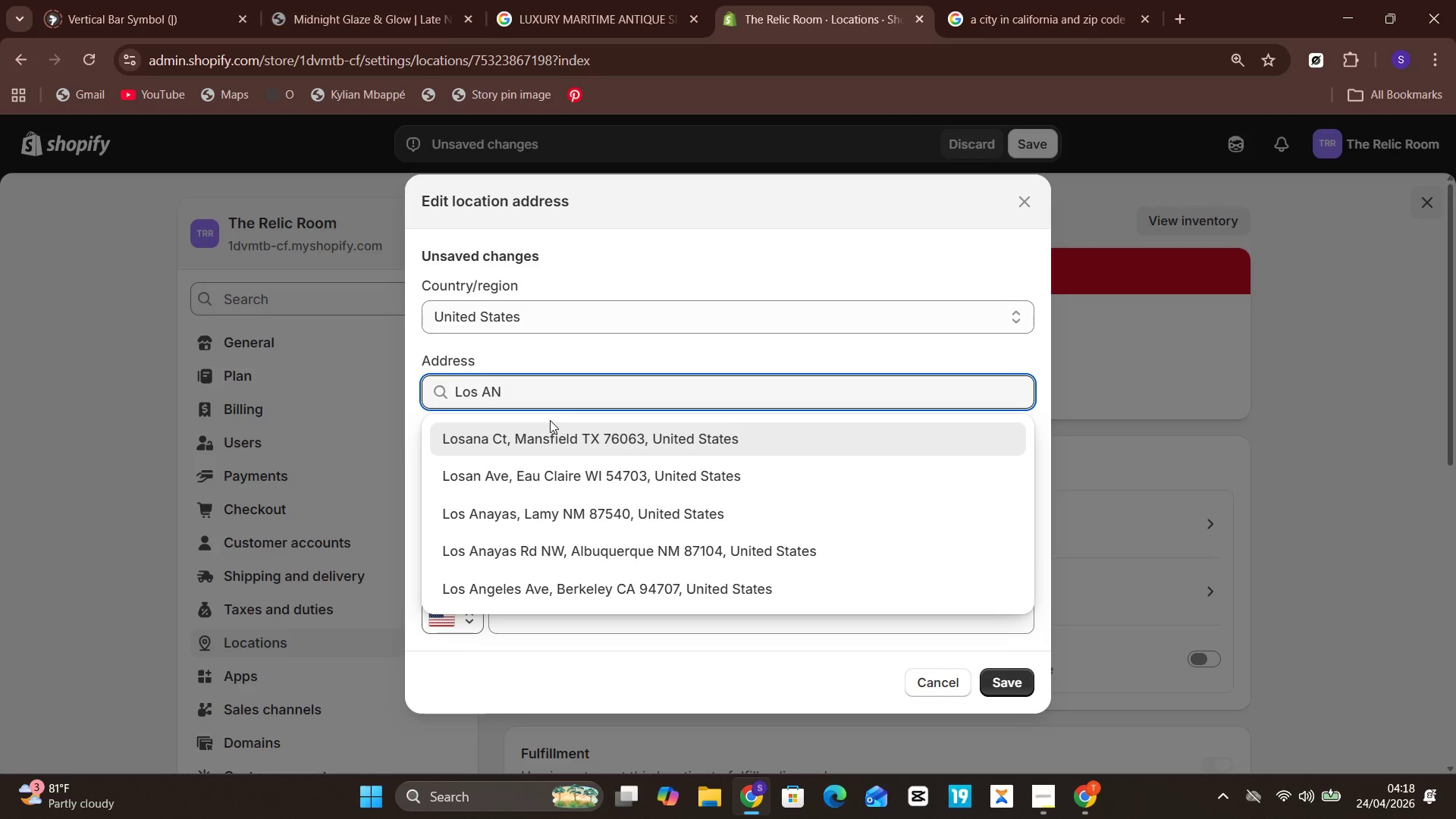 
hold_key(key=A, duration=0.31)
 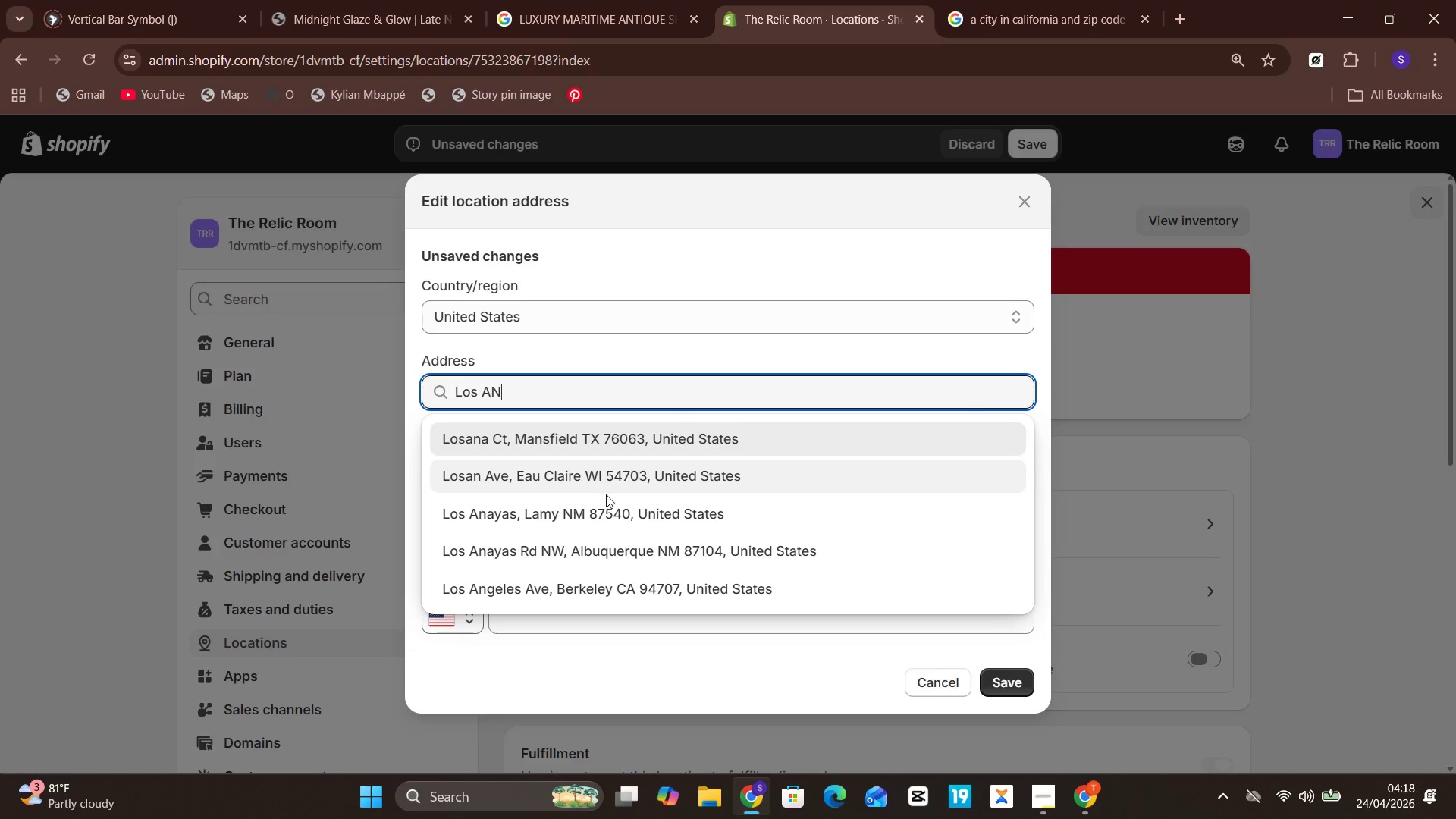 
left_click([600, 589])
 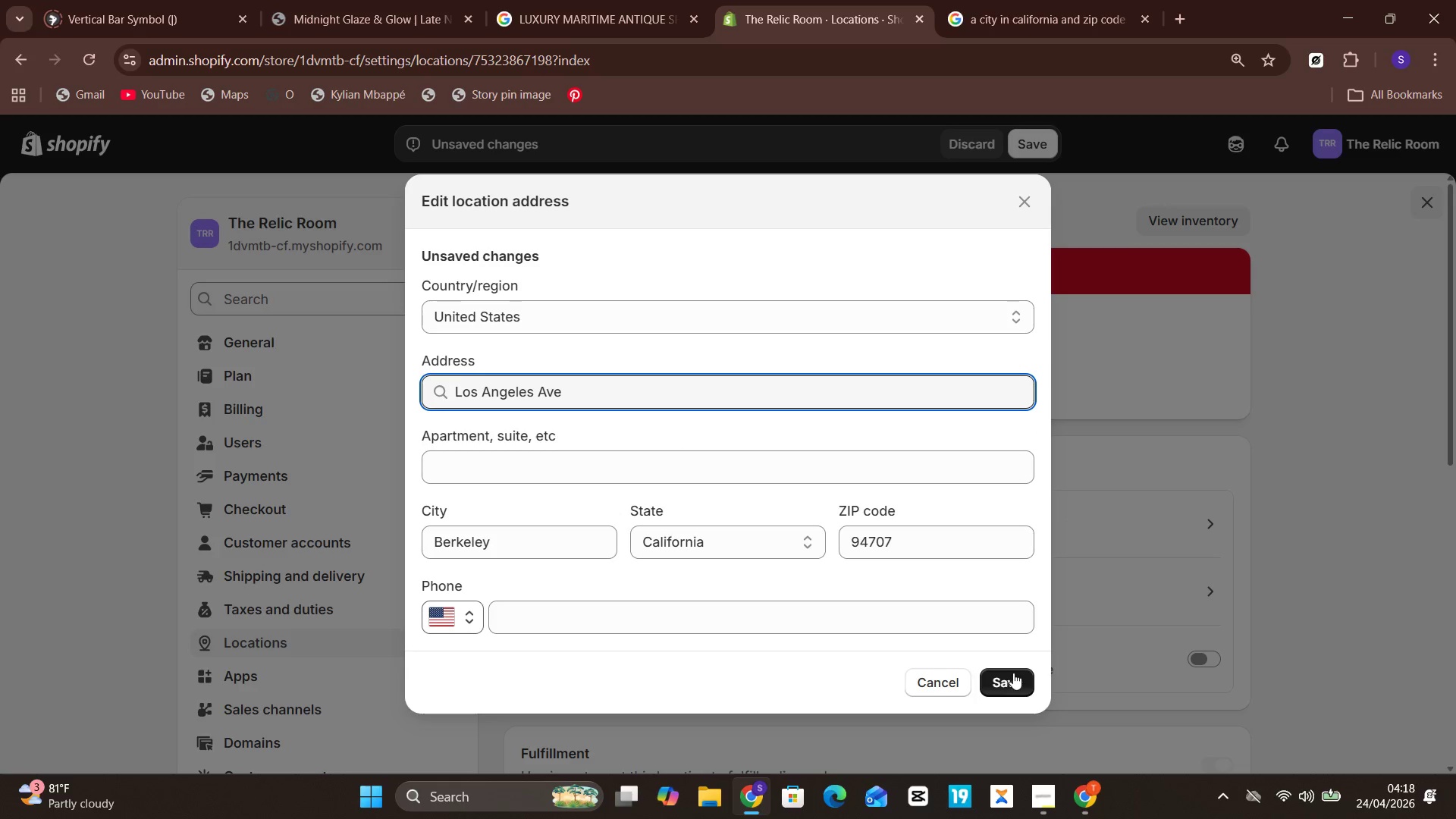 
left_click([1014, 673])
 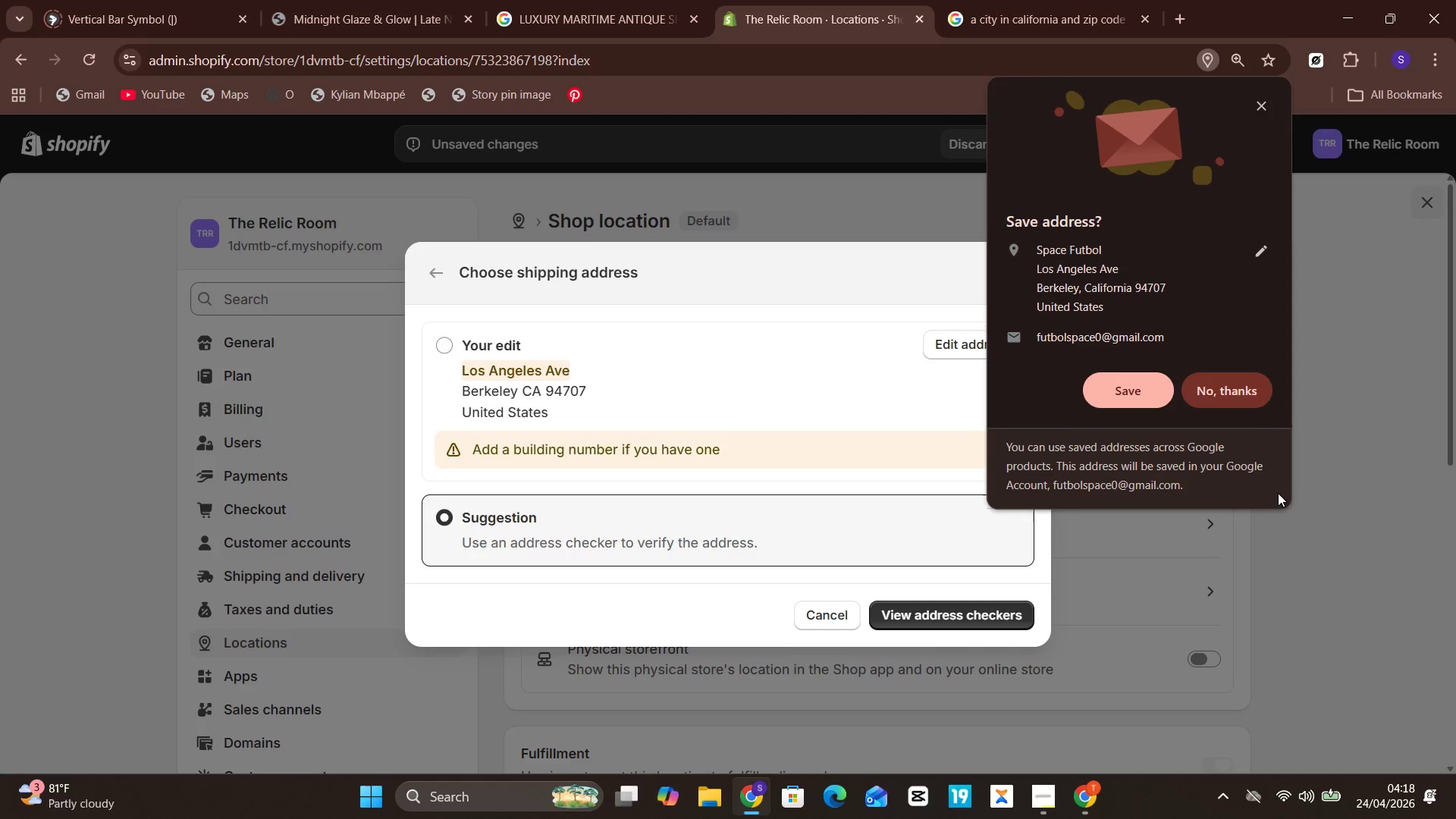 
left_click([1236, 394])
 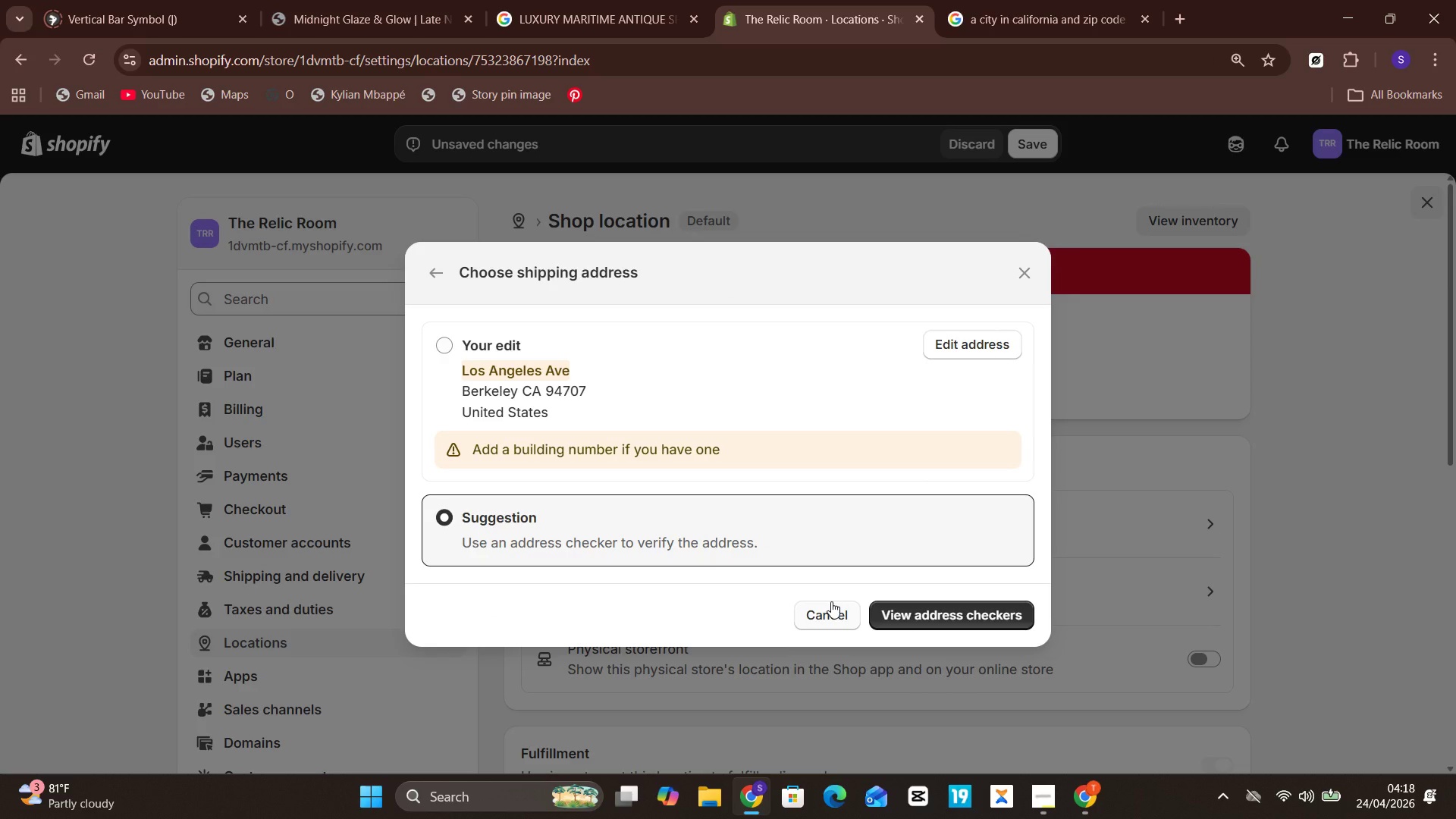 
left_click([831, 601])
 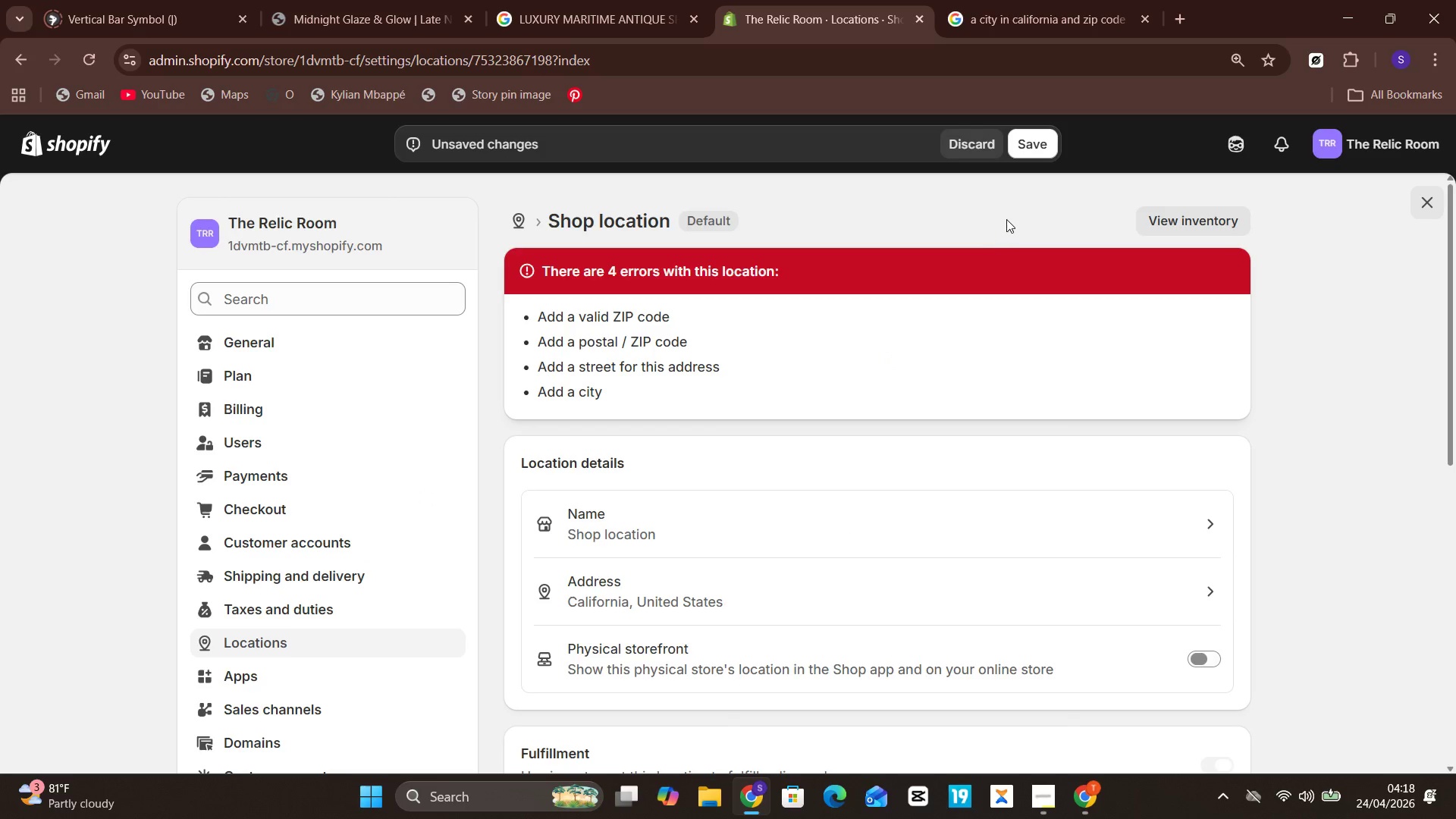 
left_click([1033, 136])
 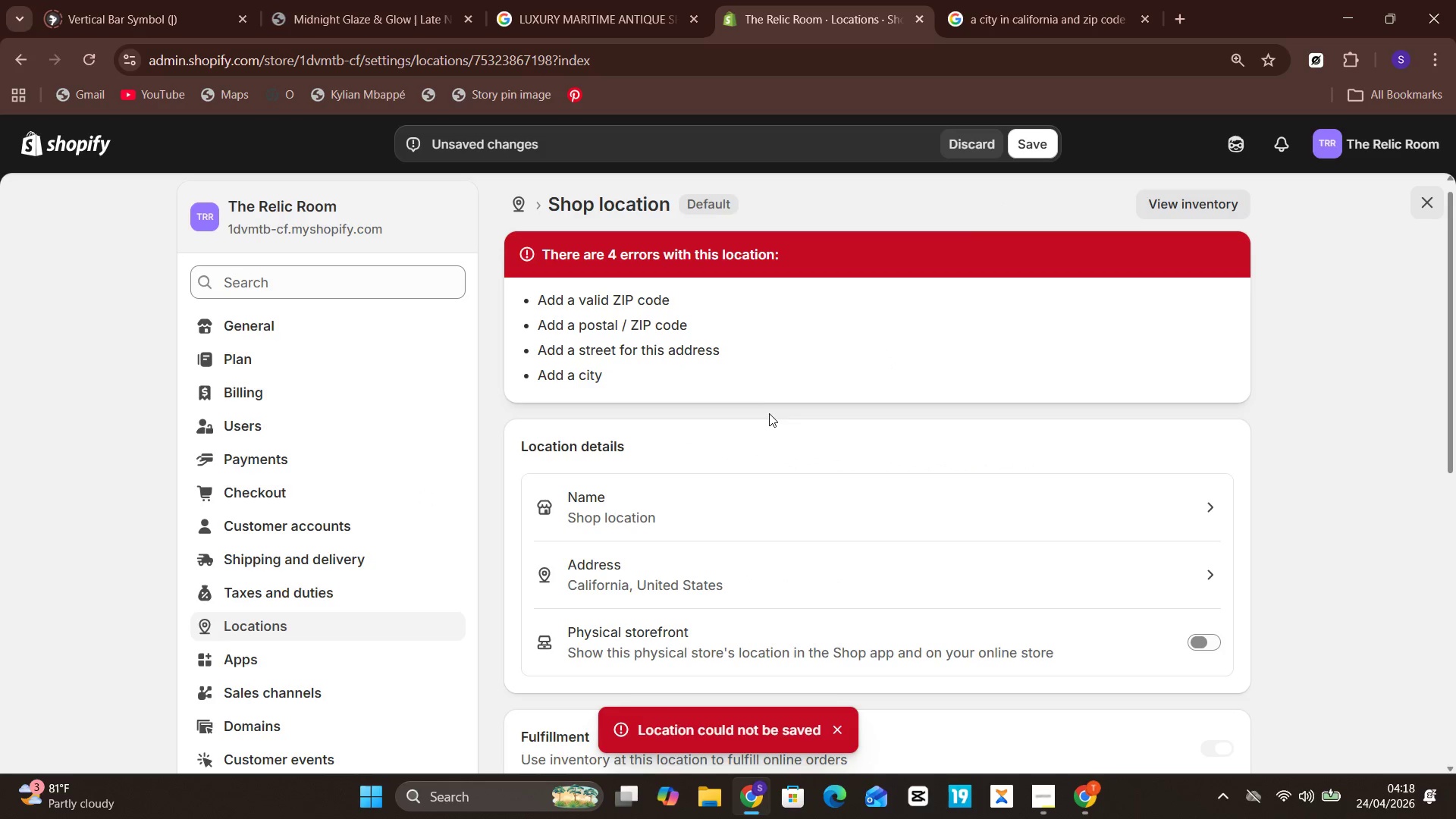 
left_click([679, 356])
 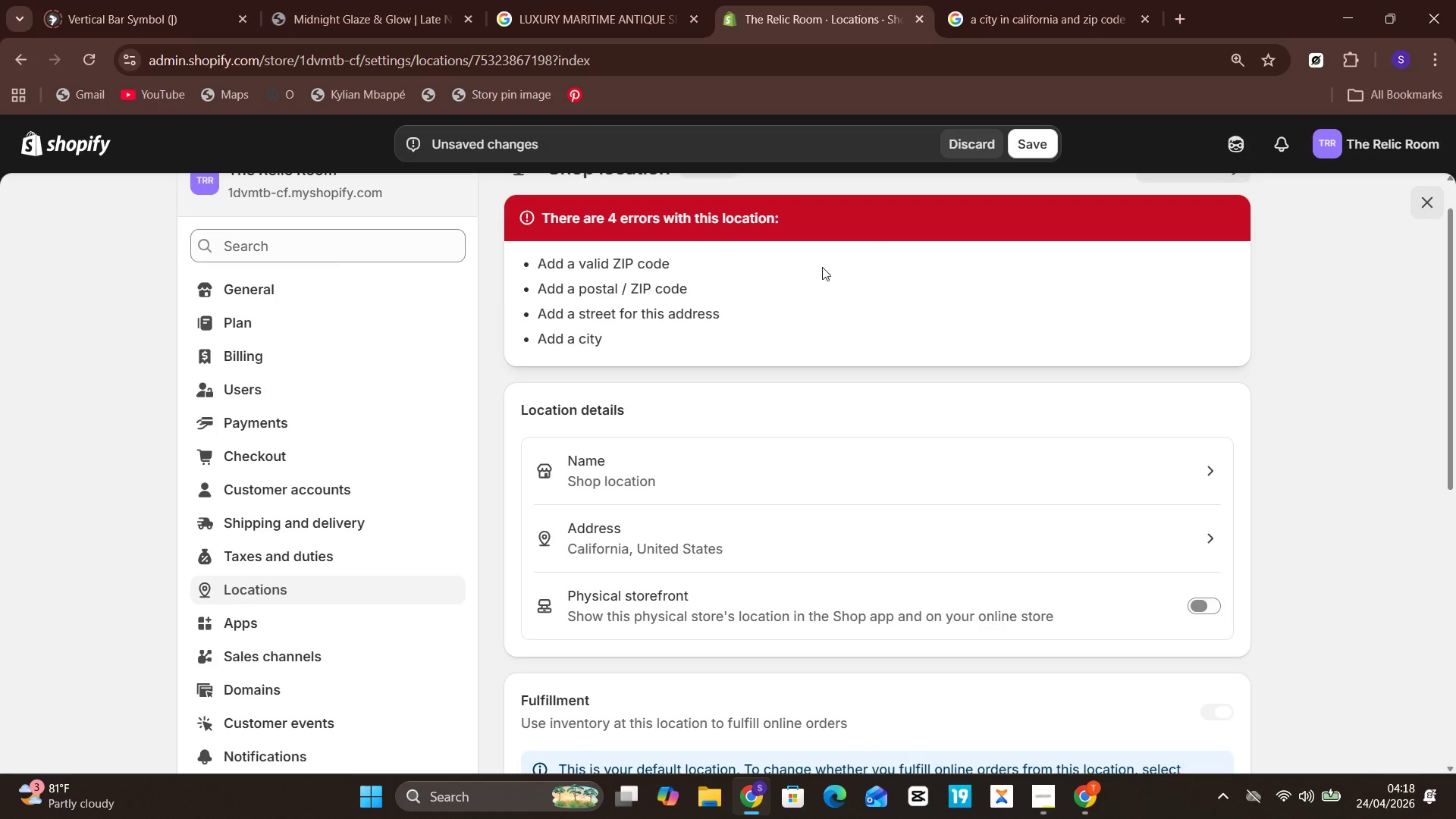 
left_click([829, 550])
 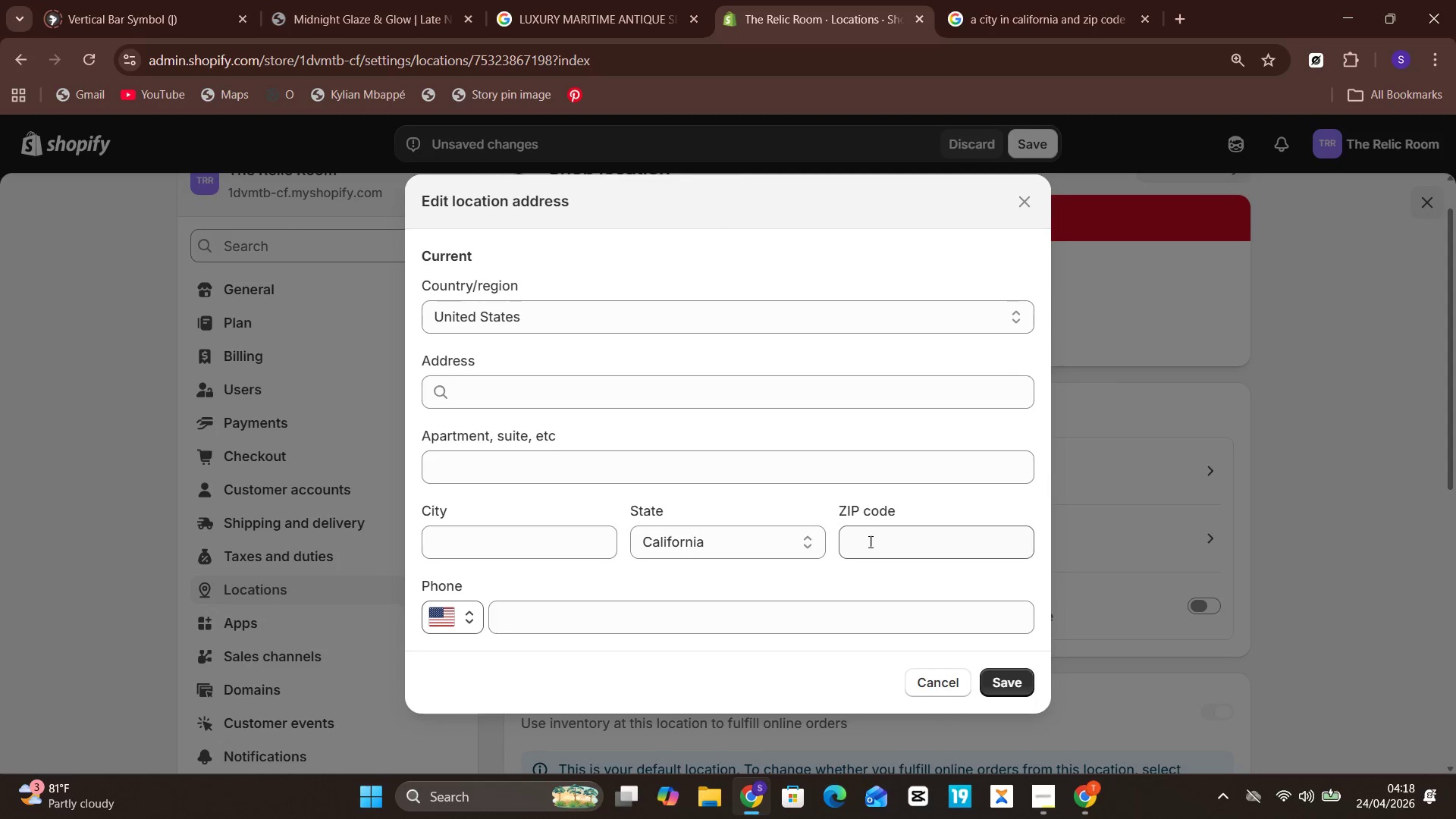 
left_click([904, 542])
 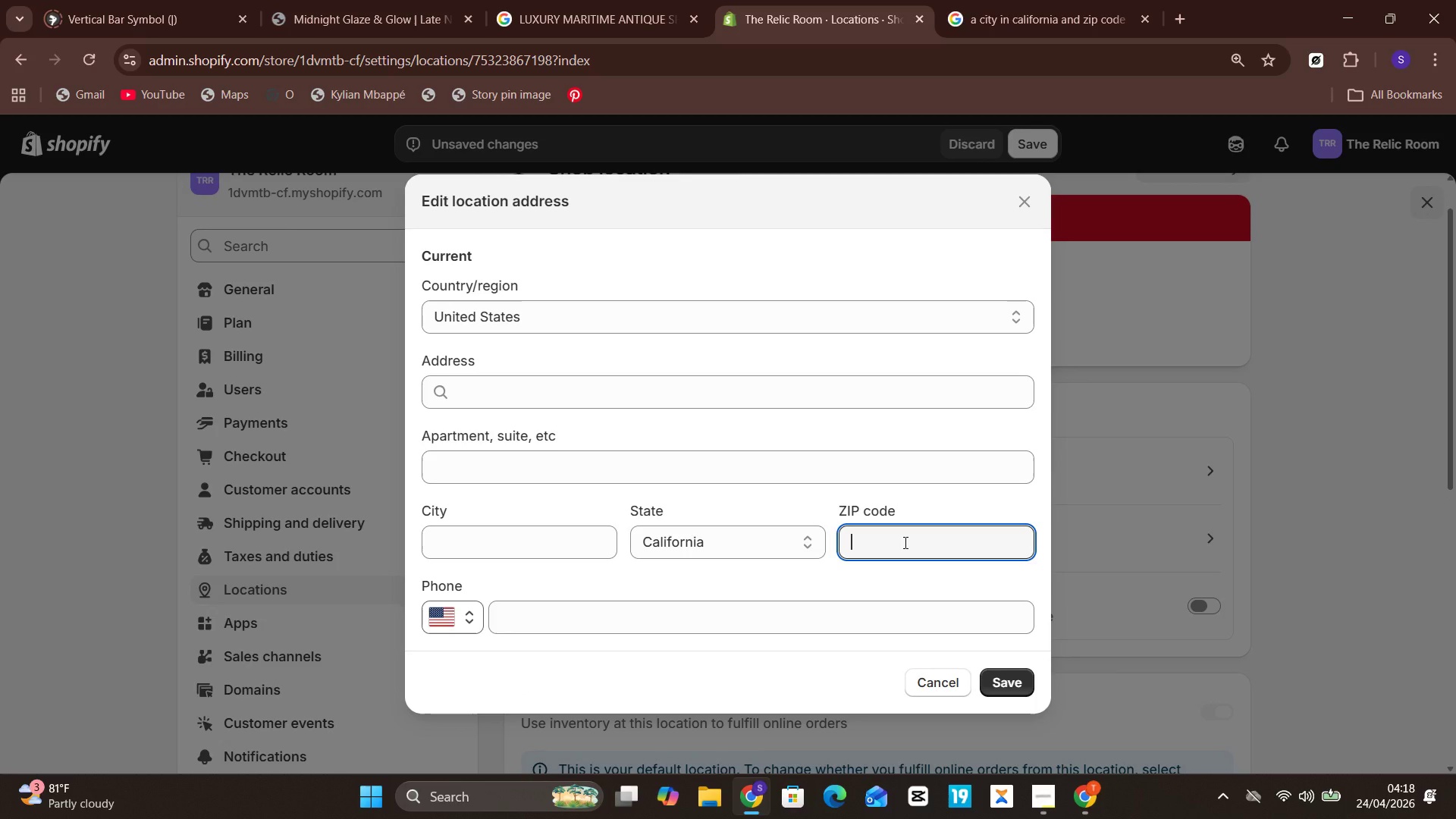 
type(90001)
 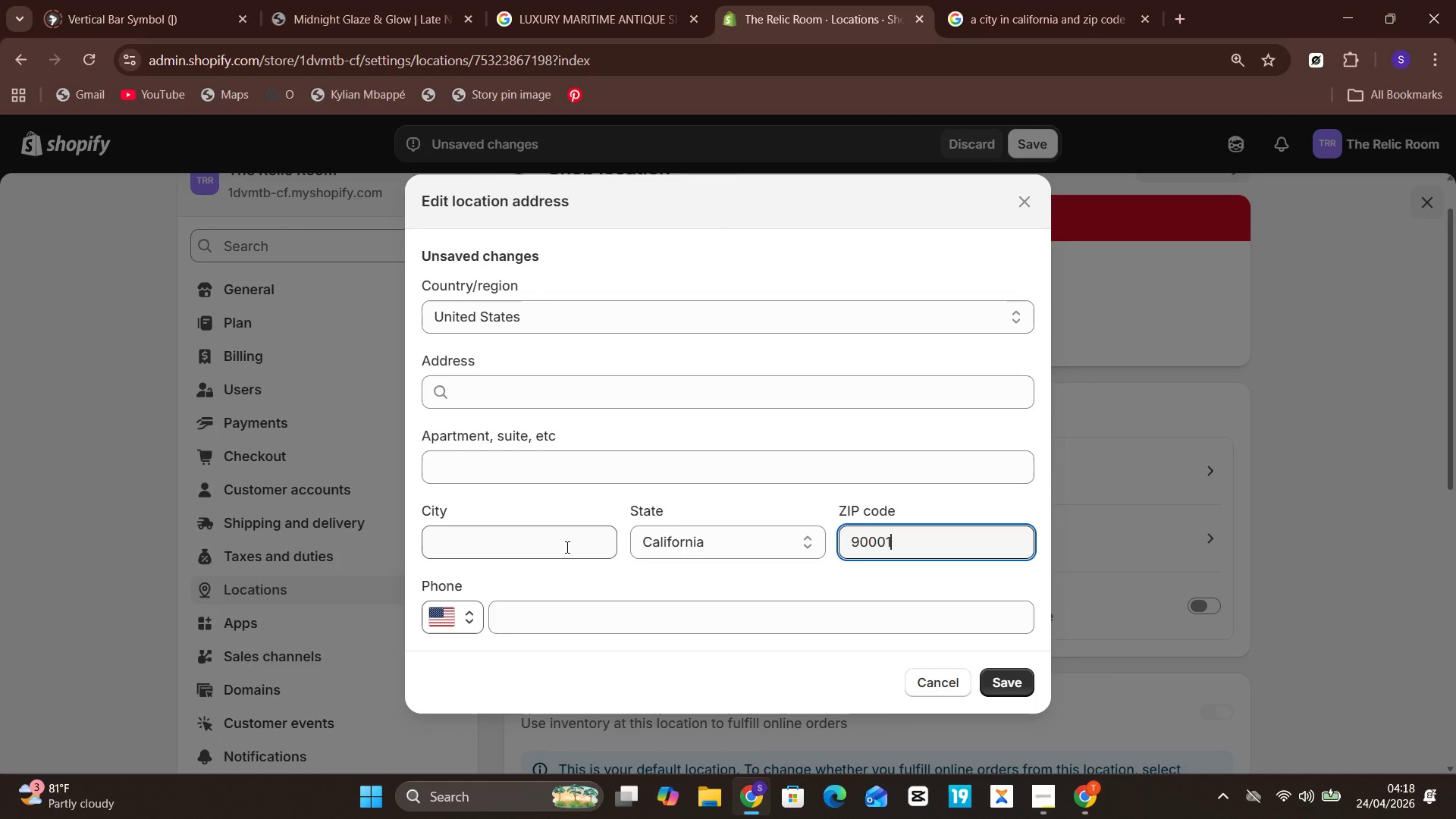 
key(CapsLock)
 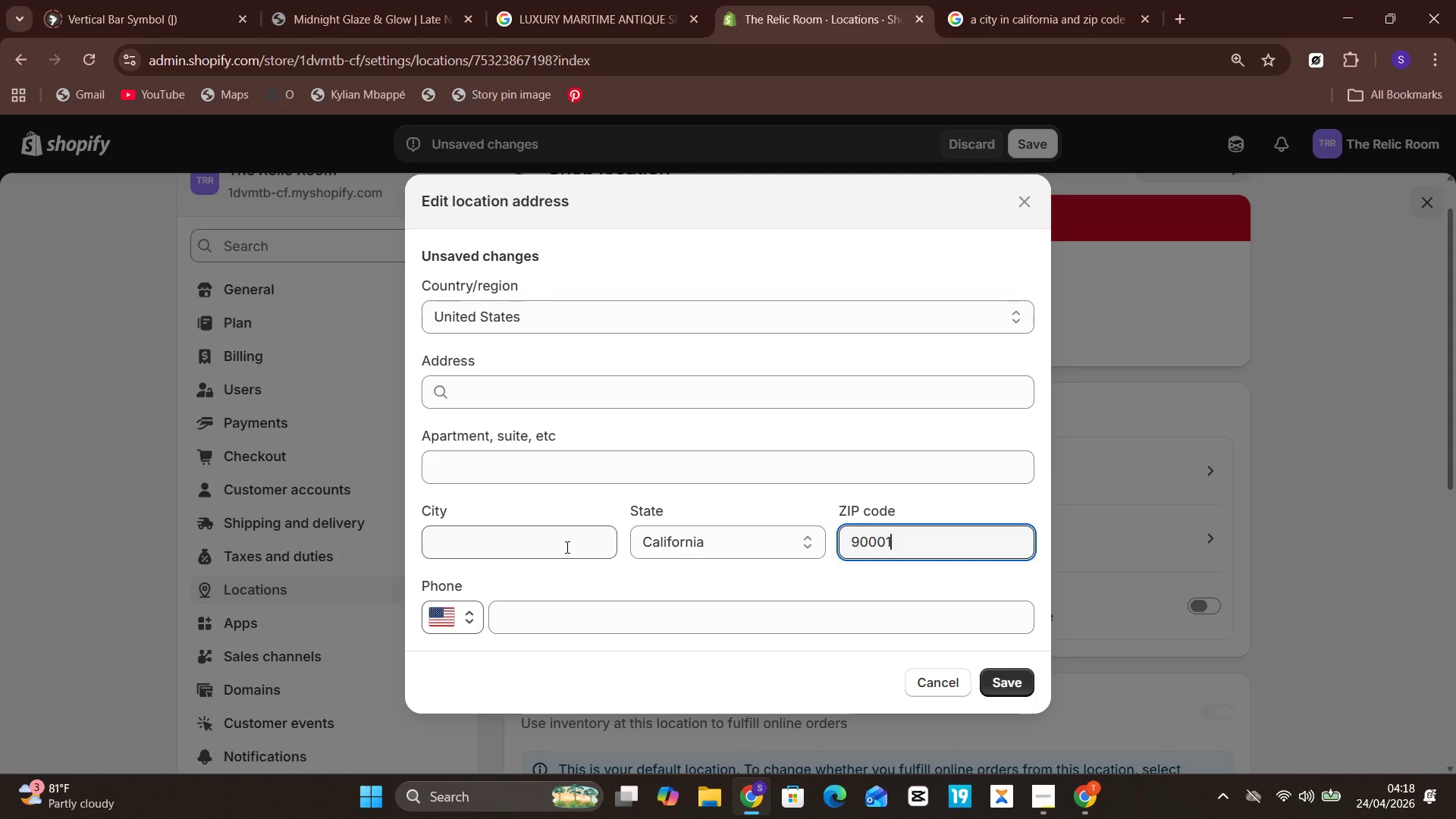 
left_click([566, 547])
 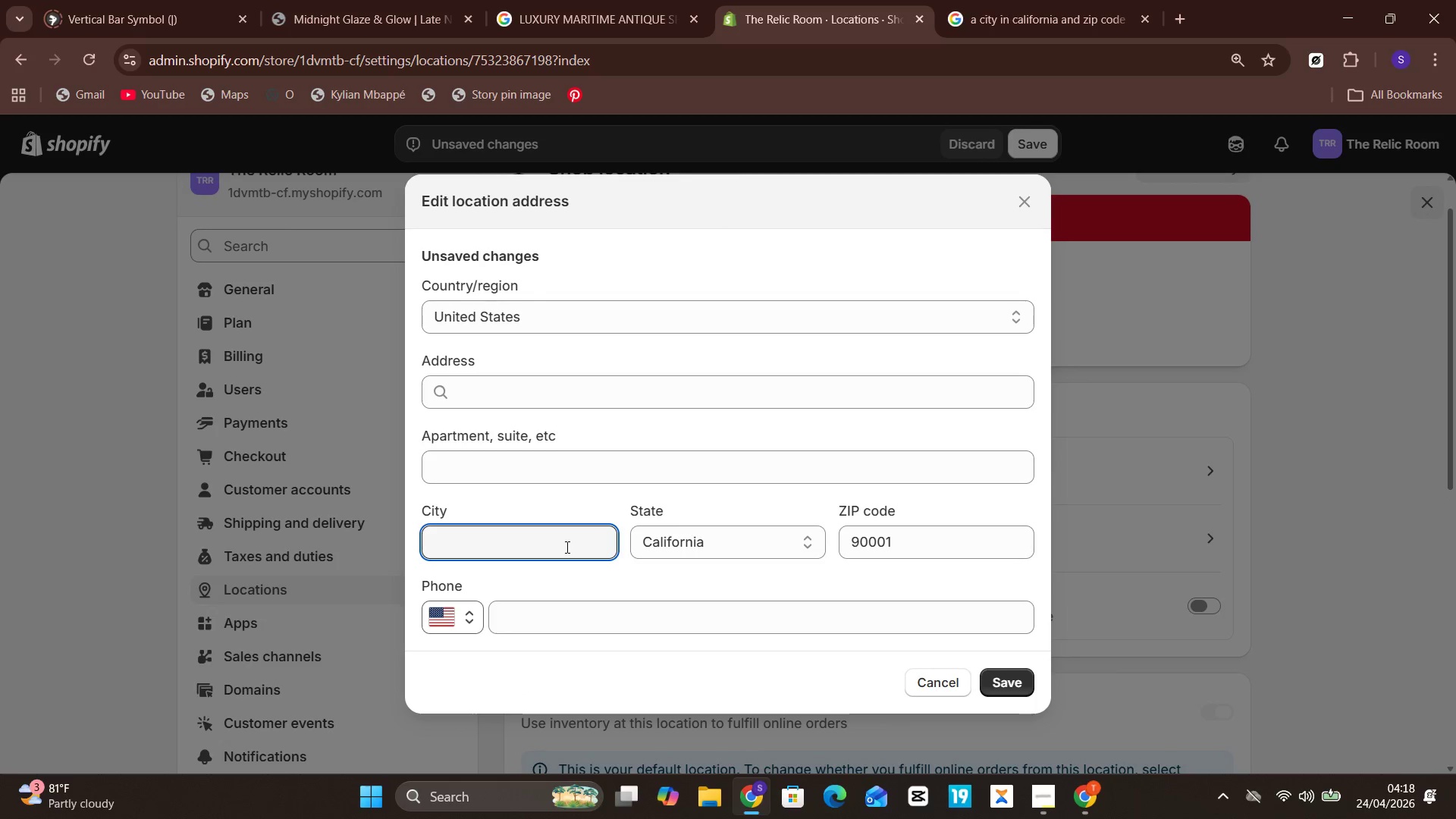 
type(Los a)
key(Backspace)
type(Angeles)
 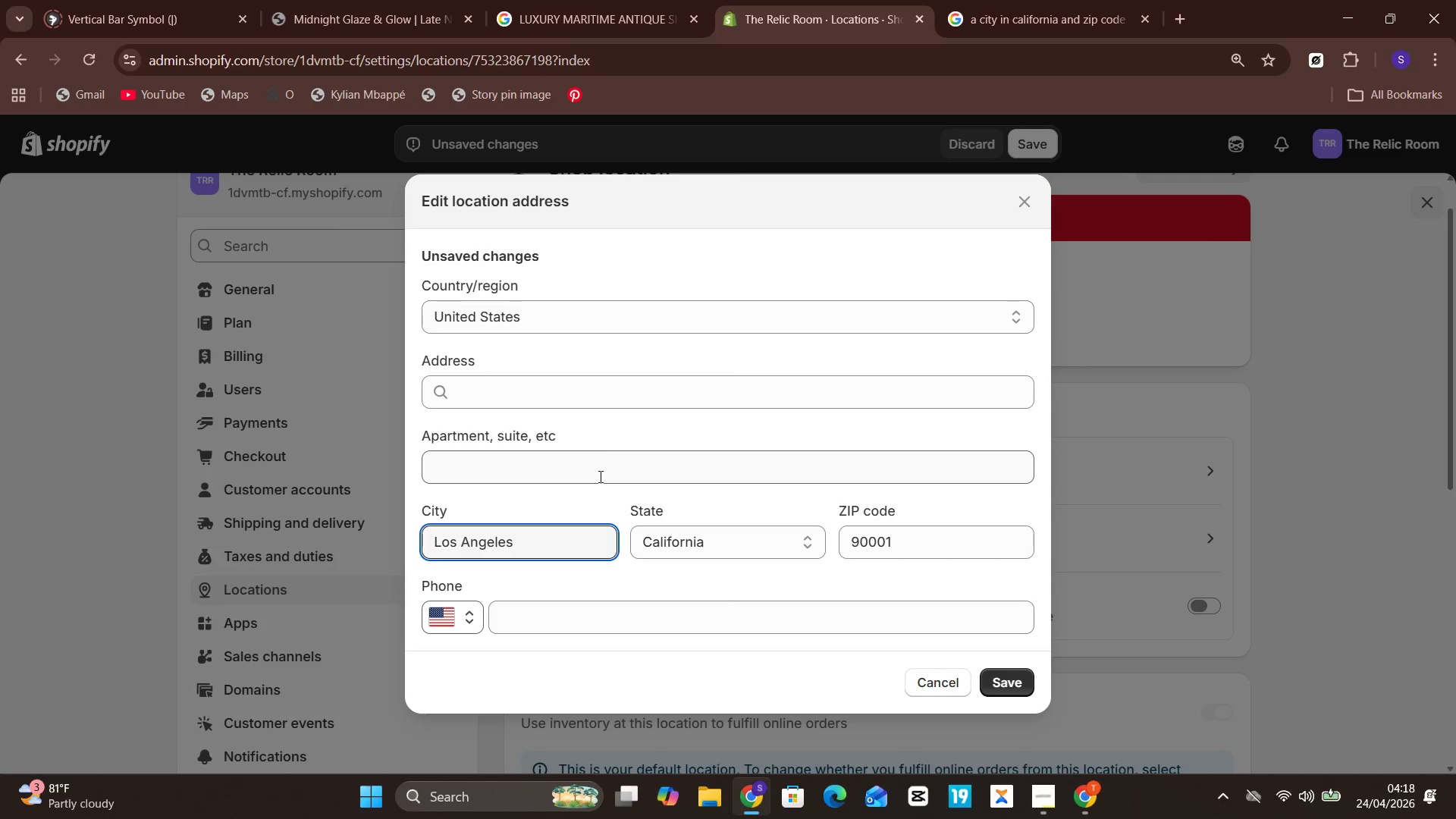 
left_click([620, 381])
 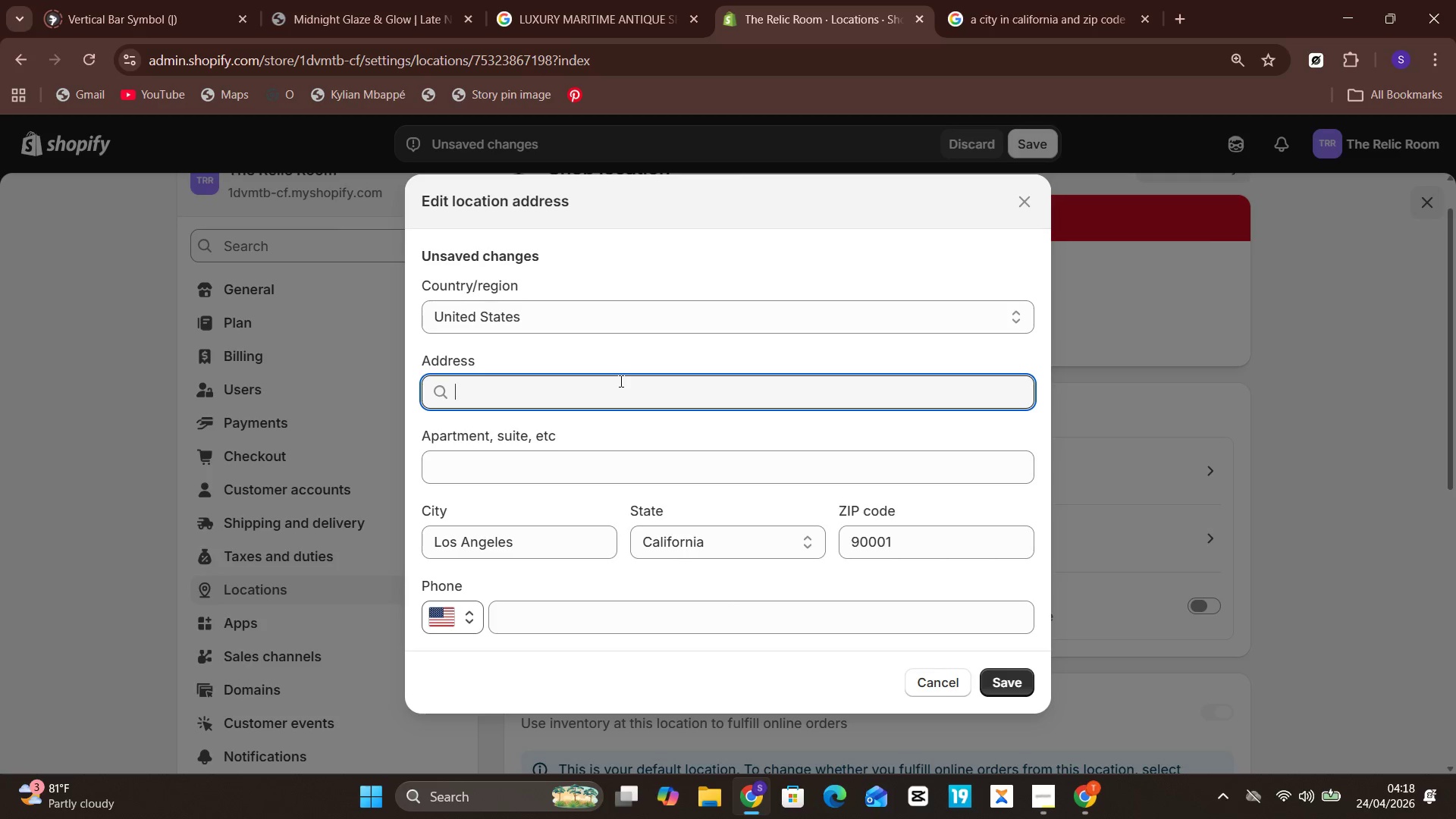 
type(los)
 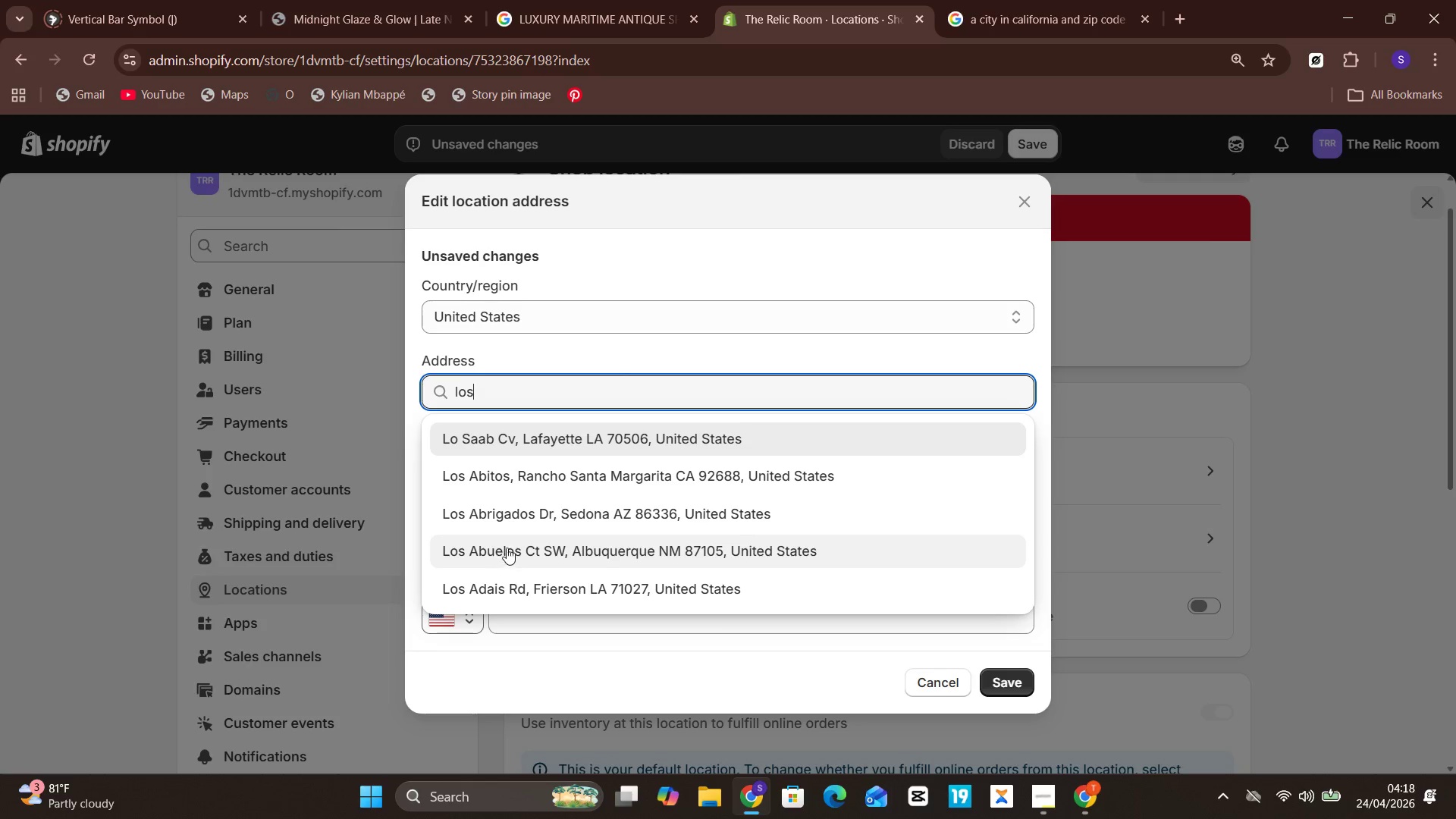 
type( an)
 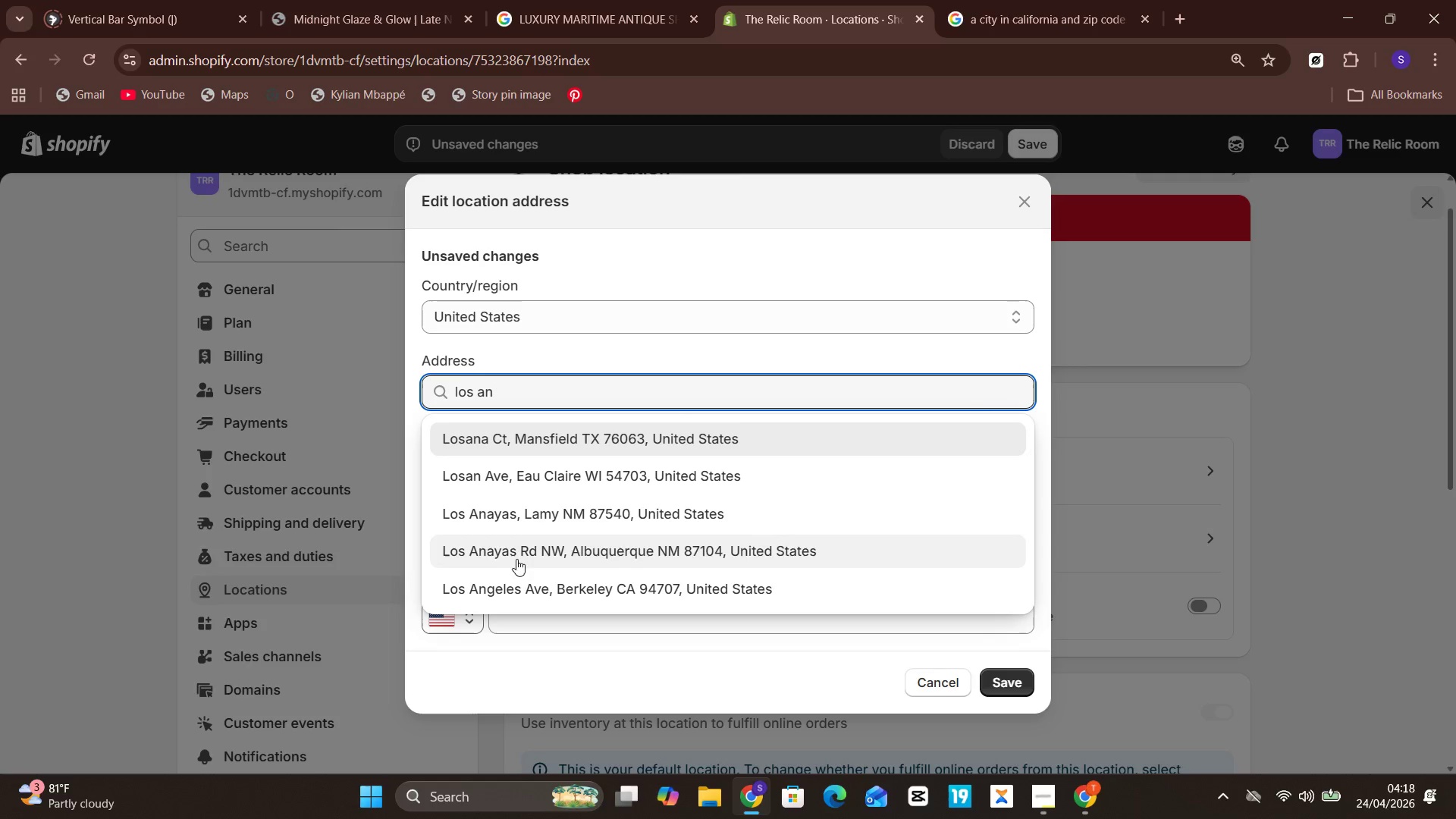 
left_click([515, 582])
 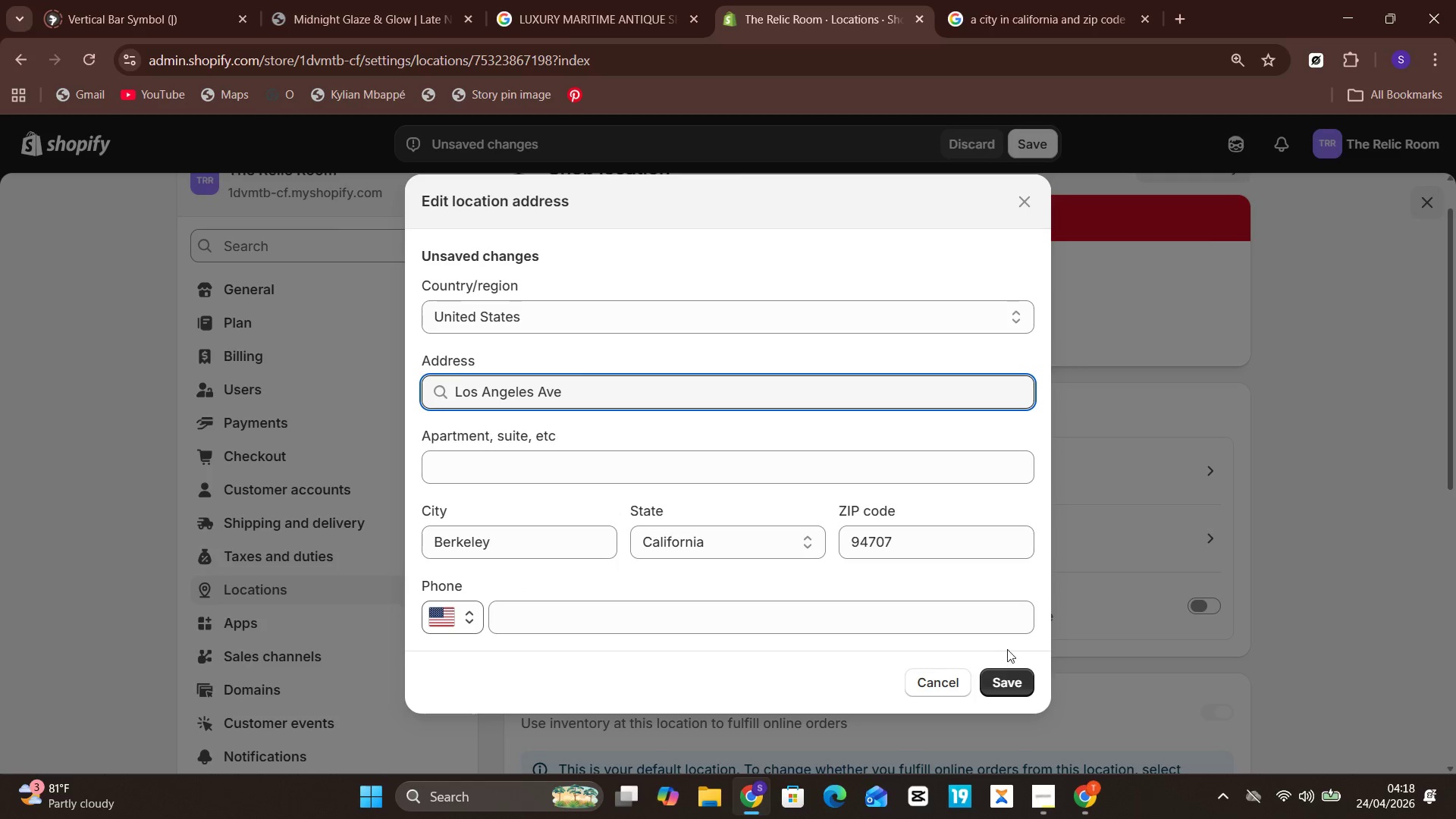 
left_click([1015, 686])
 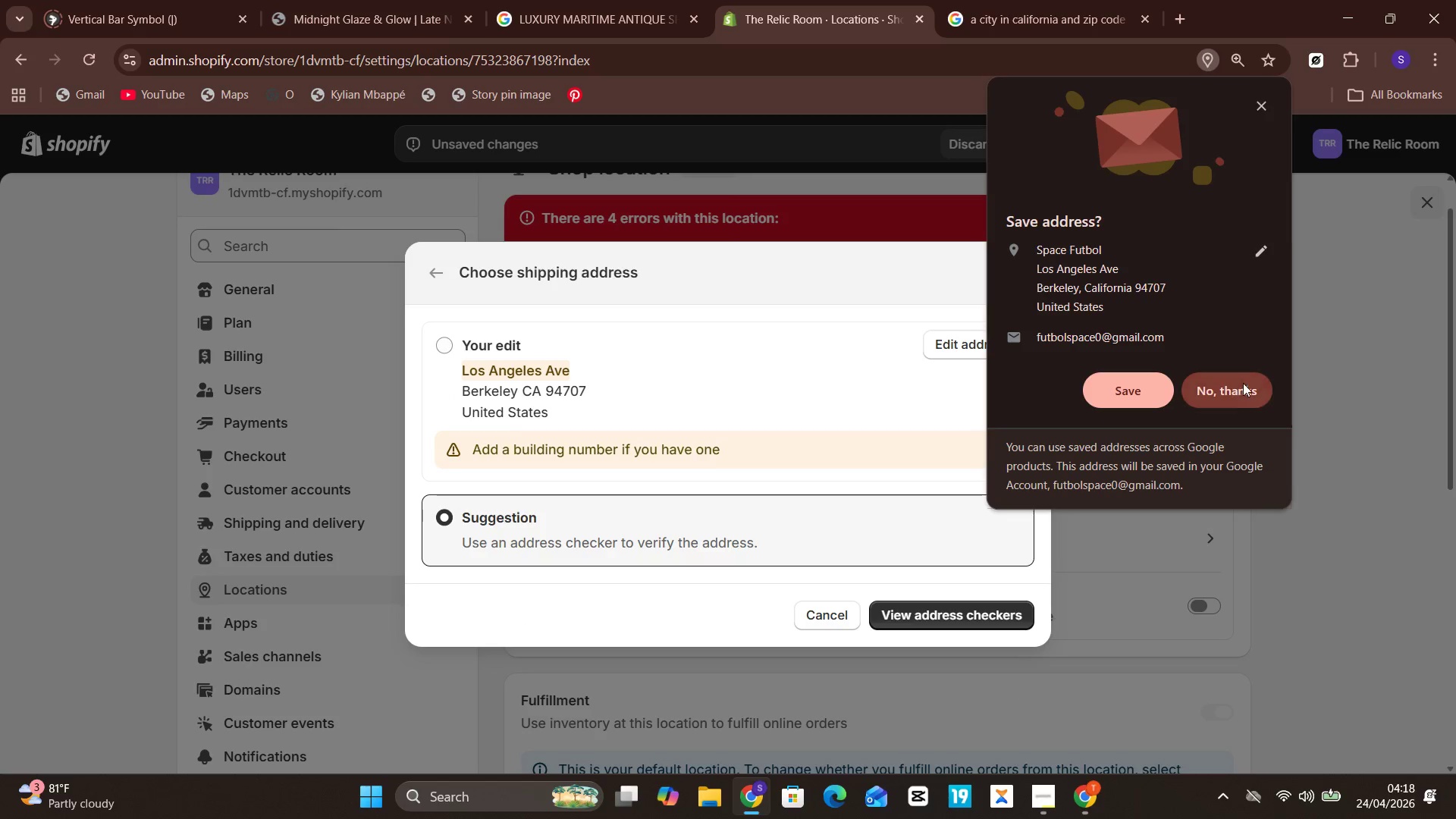 
left_click([1244, 381])
 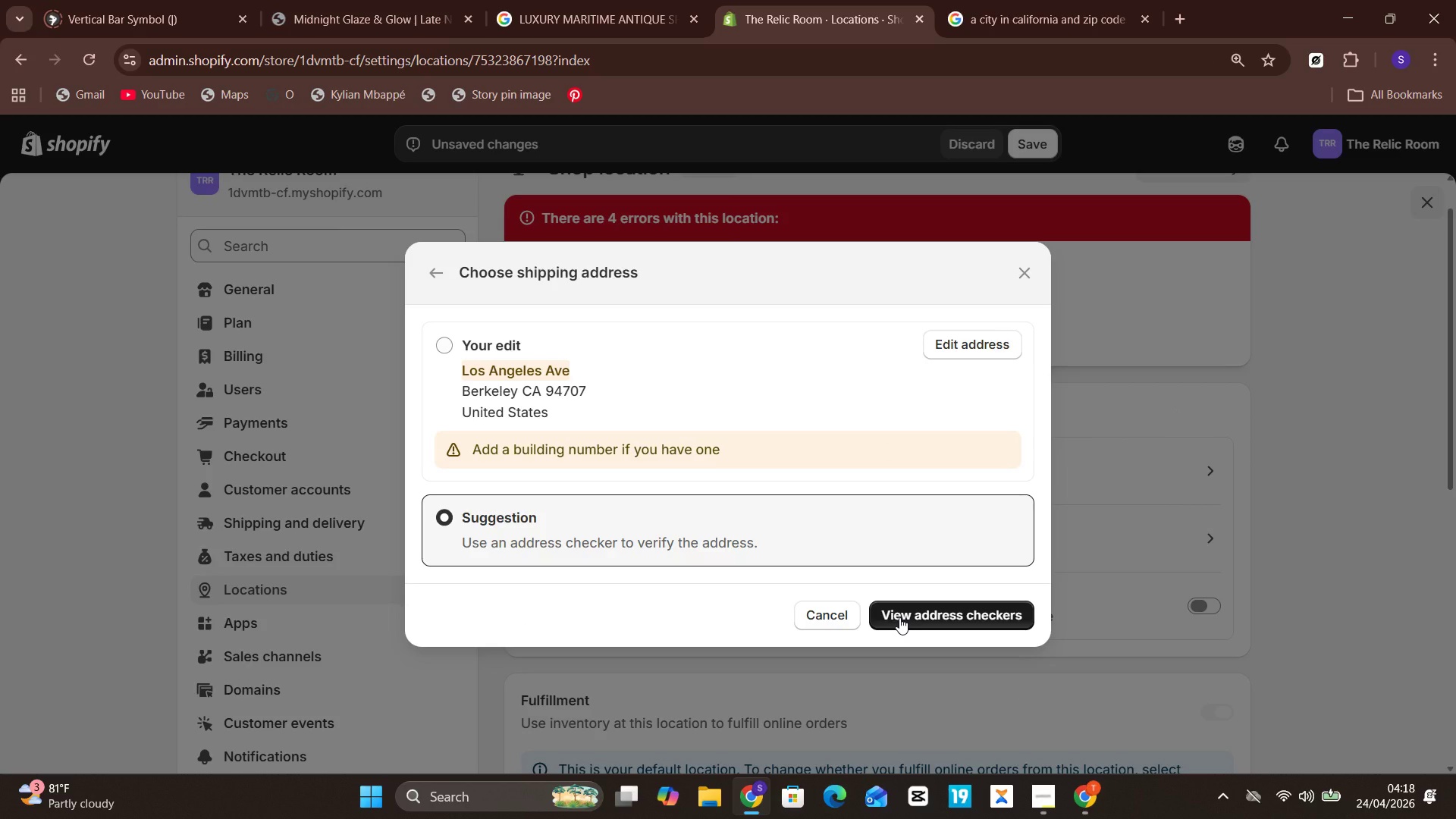 
wait(5.22)
 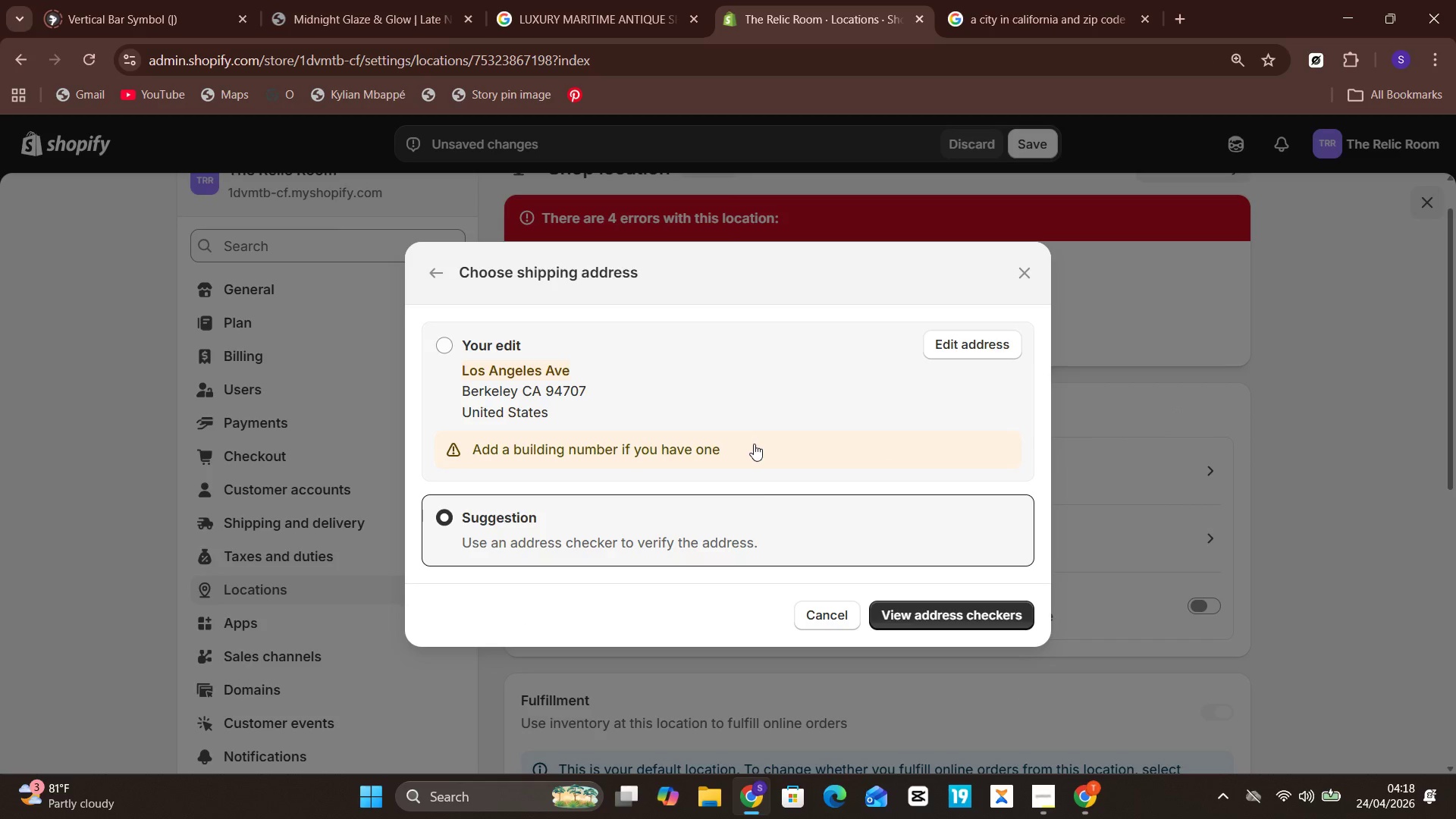 
left_click([899, 617])
 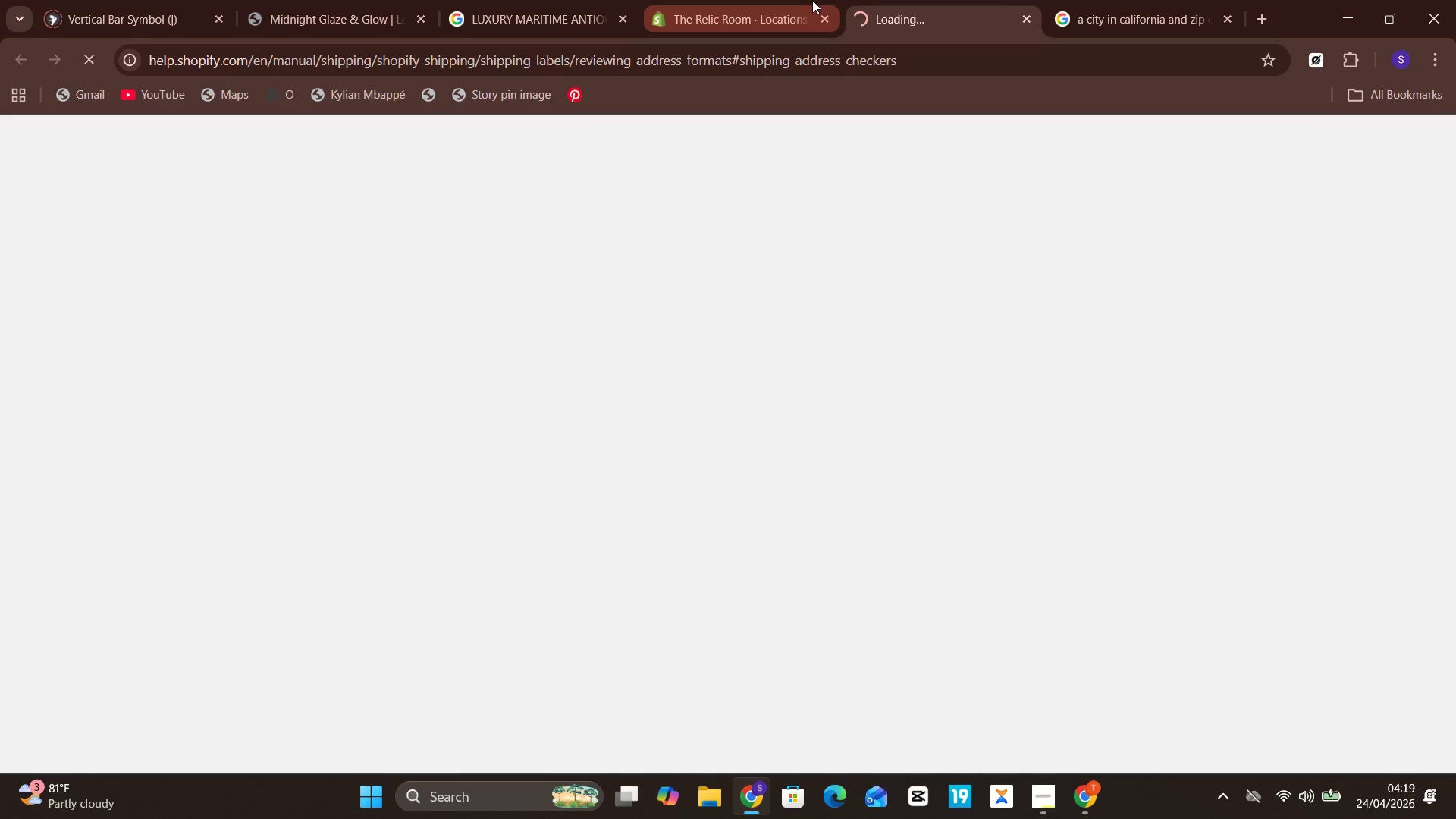 
wait(5.14)
 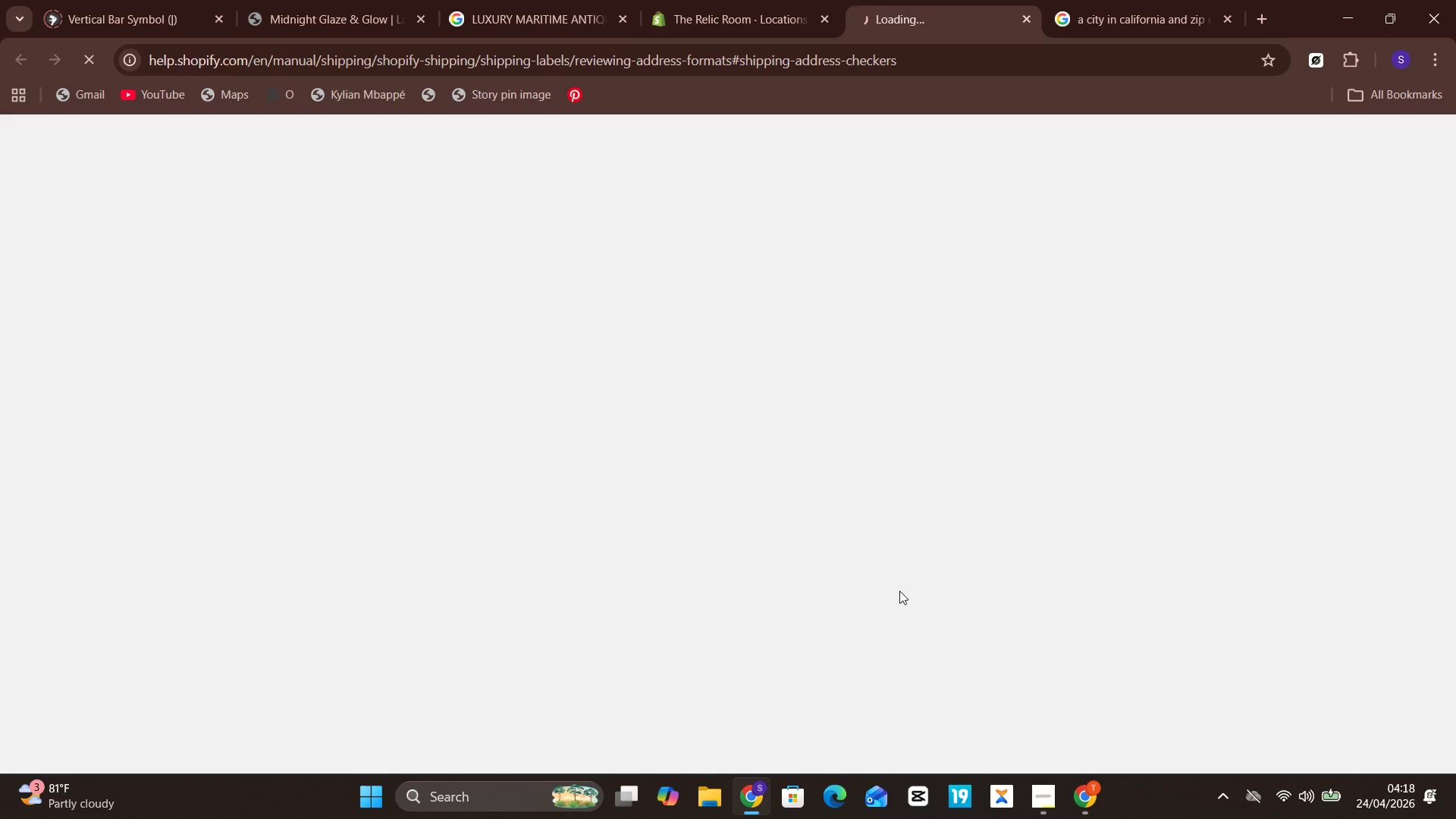 
mouse_move([803, 20])
 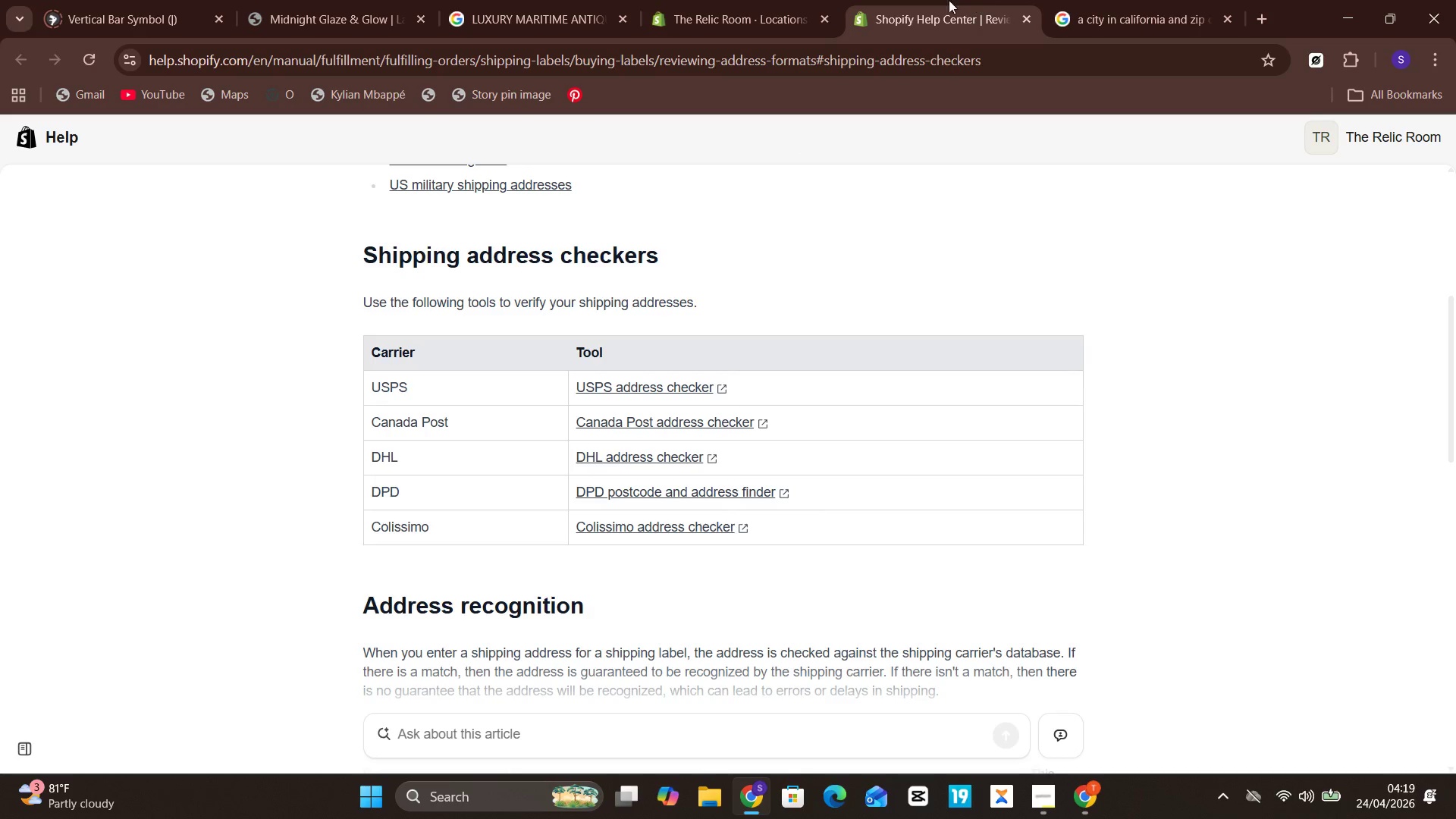 
left_click([748, 0])
 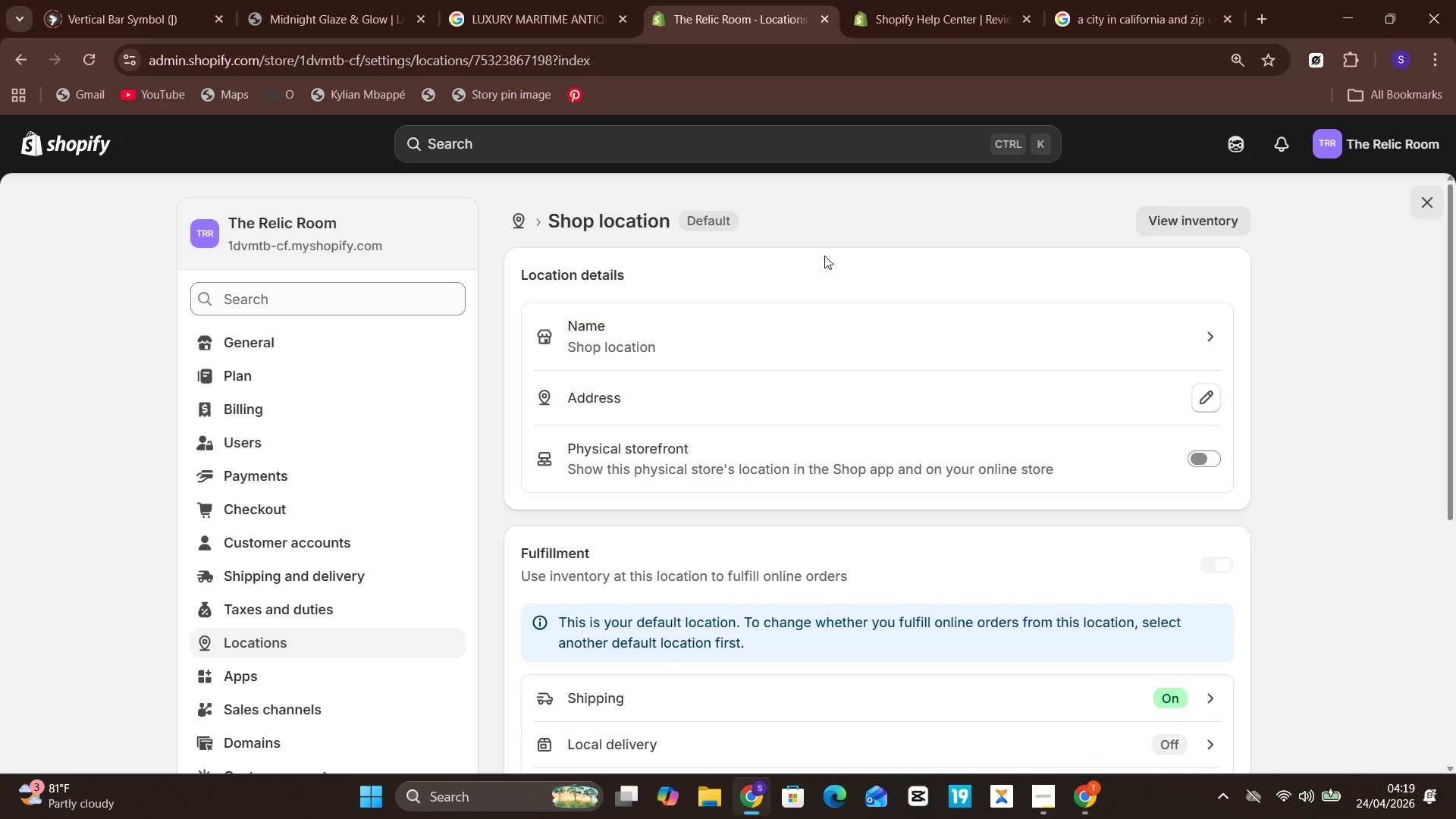 
wait(5.69)
 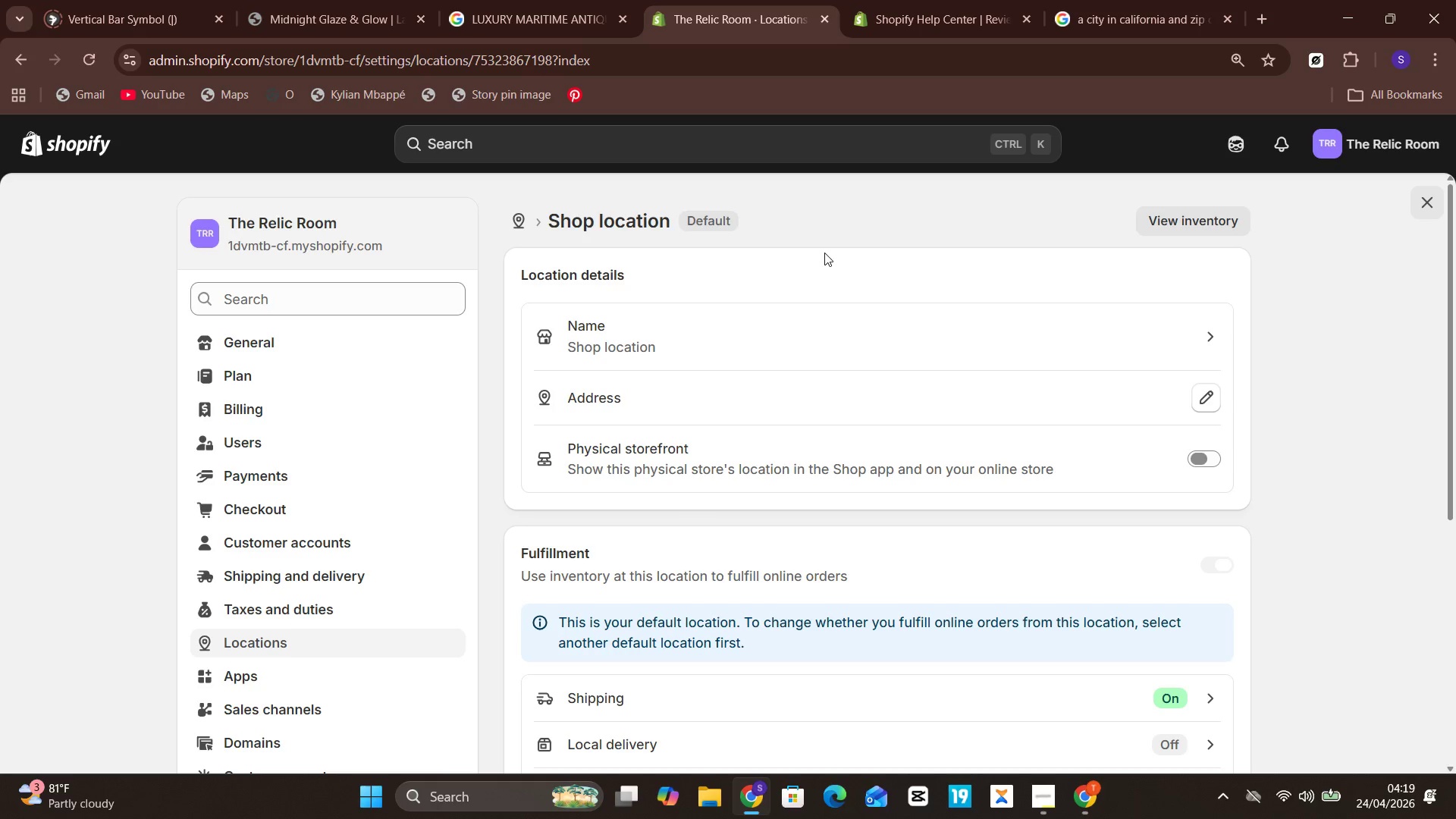 
left_click([861, 0])
 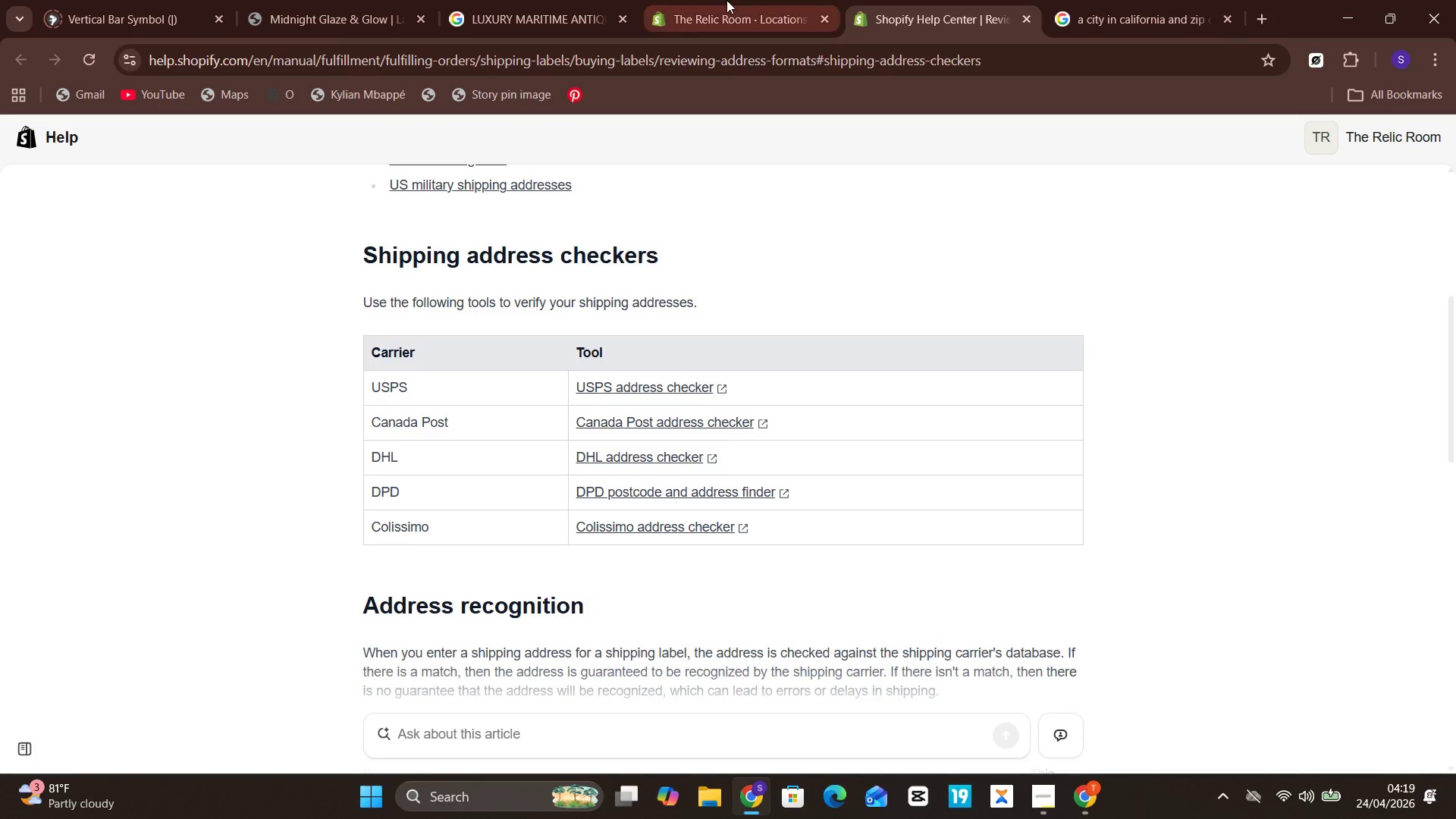 
left_click([726, 0])
 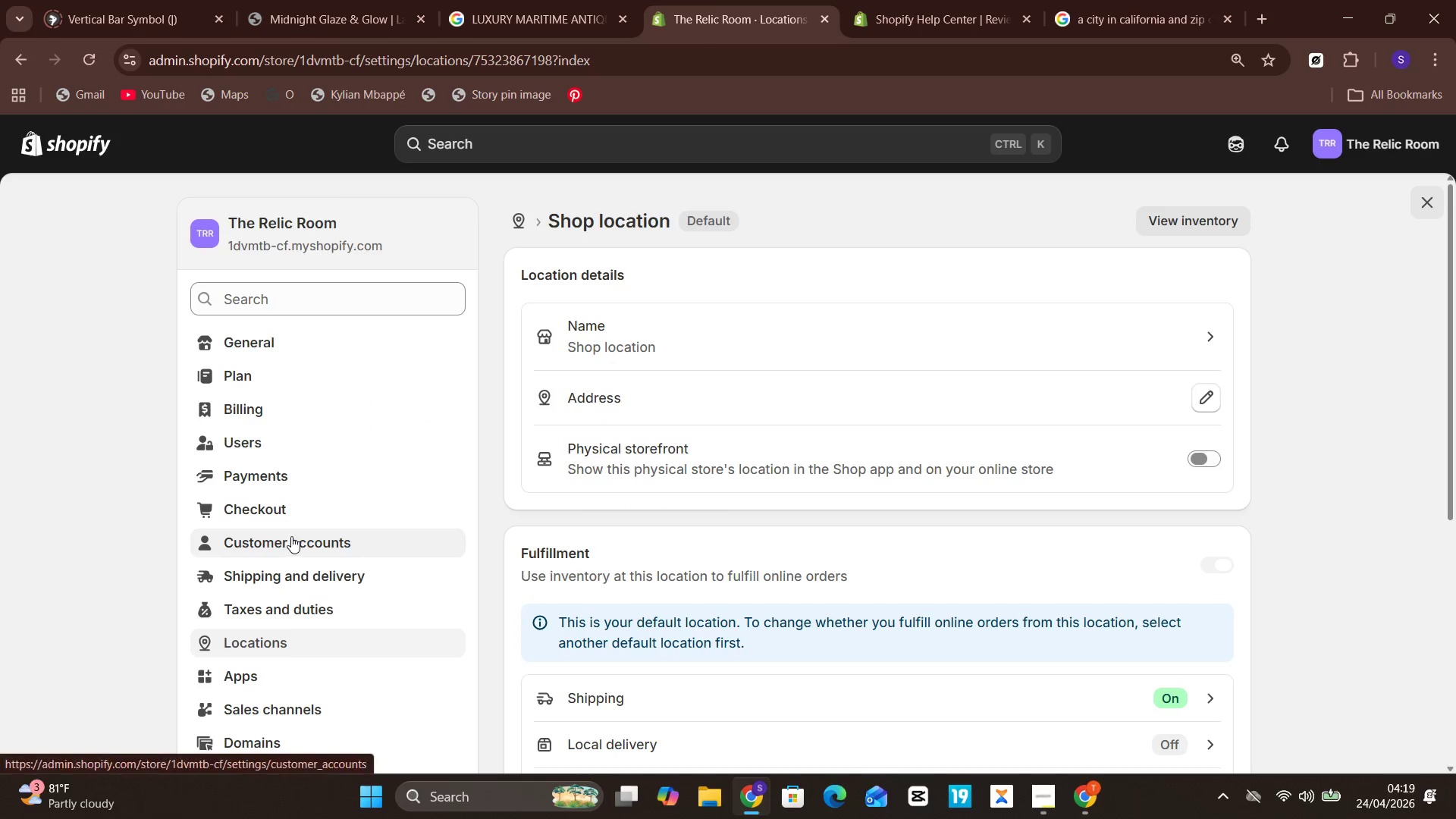 
left_click([301, 573])
 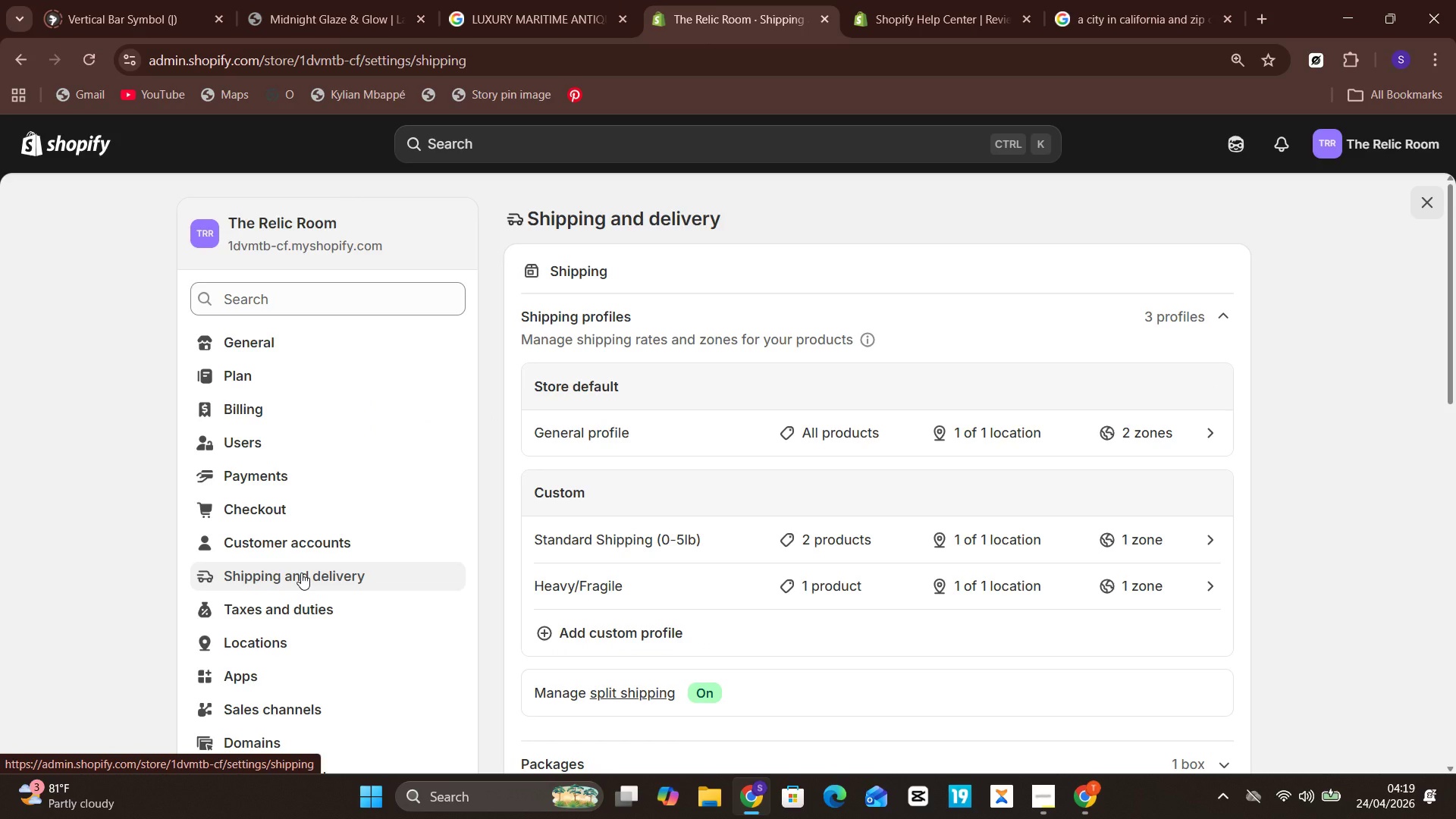 
mouse_move([335, 572])
 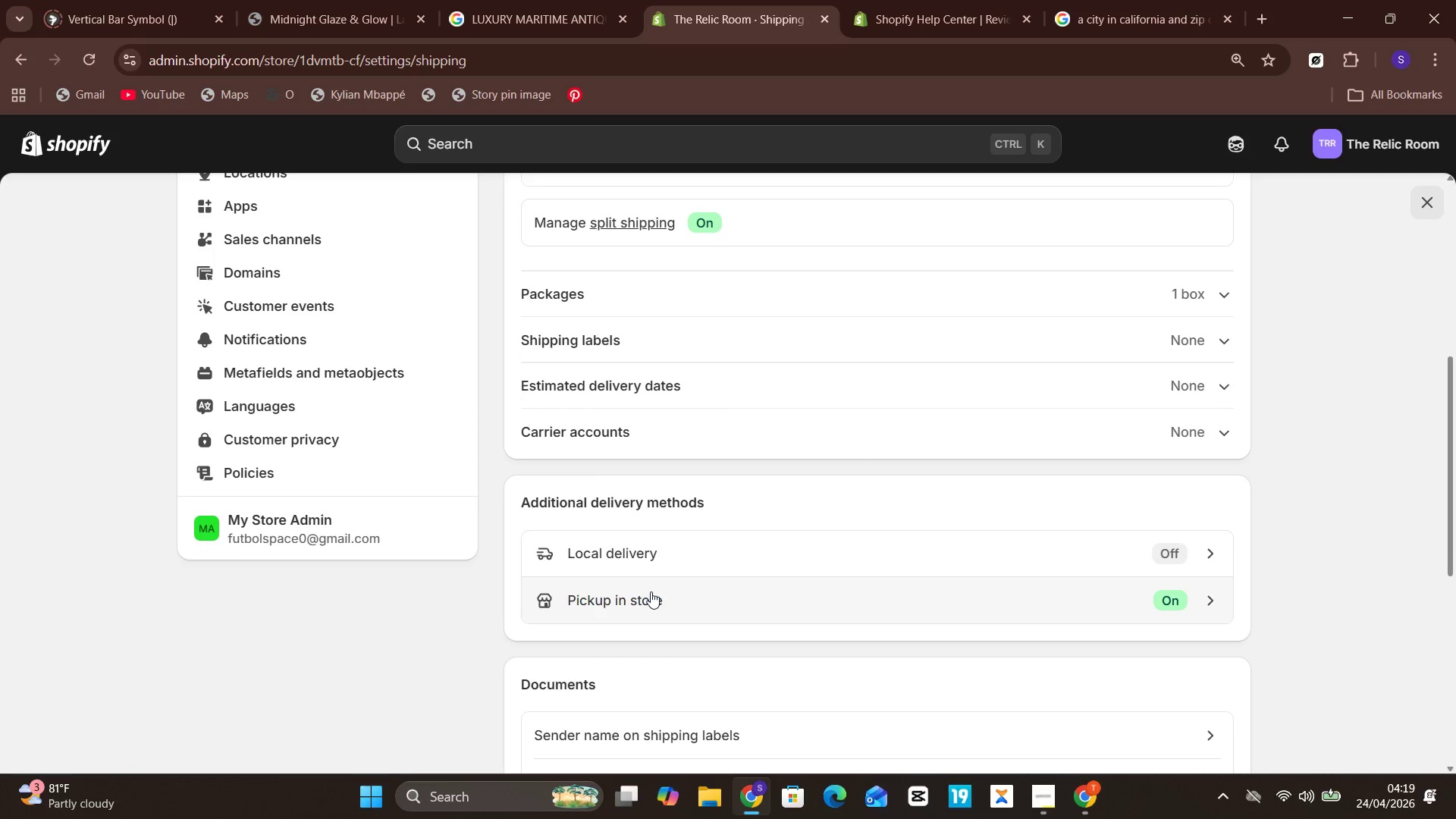 
left_click([651, 592])
 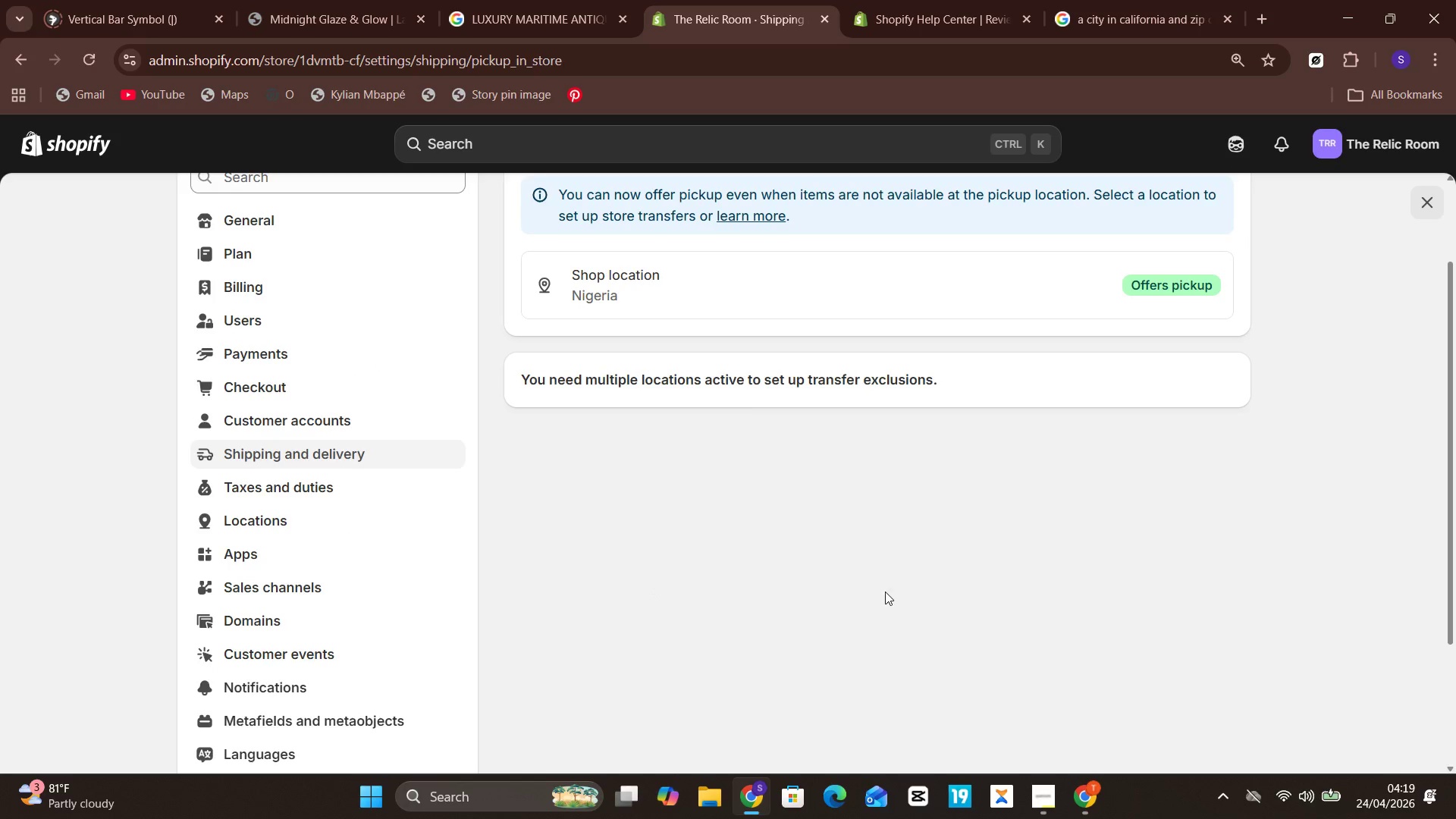 
wait(5.58)
 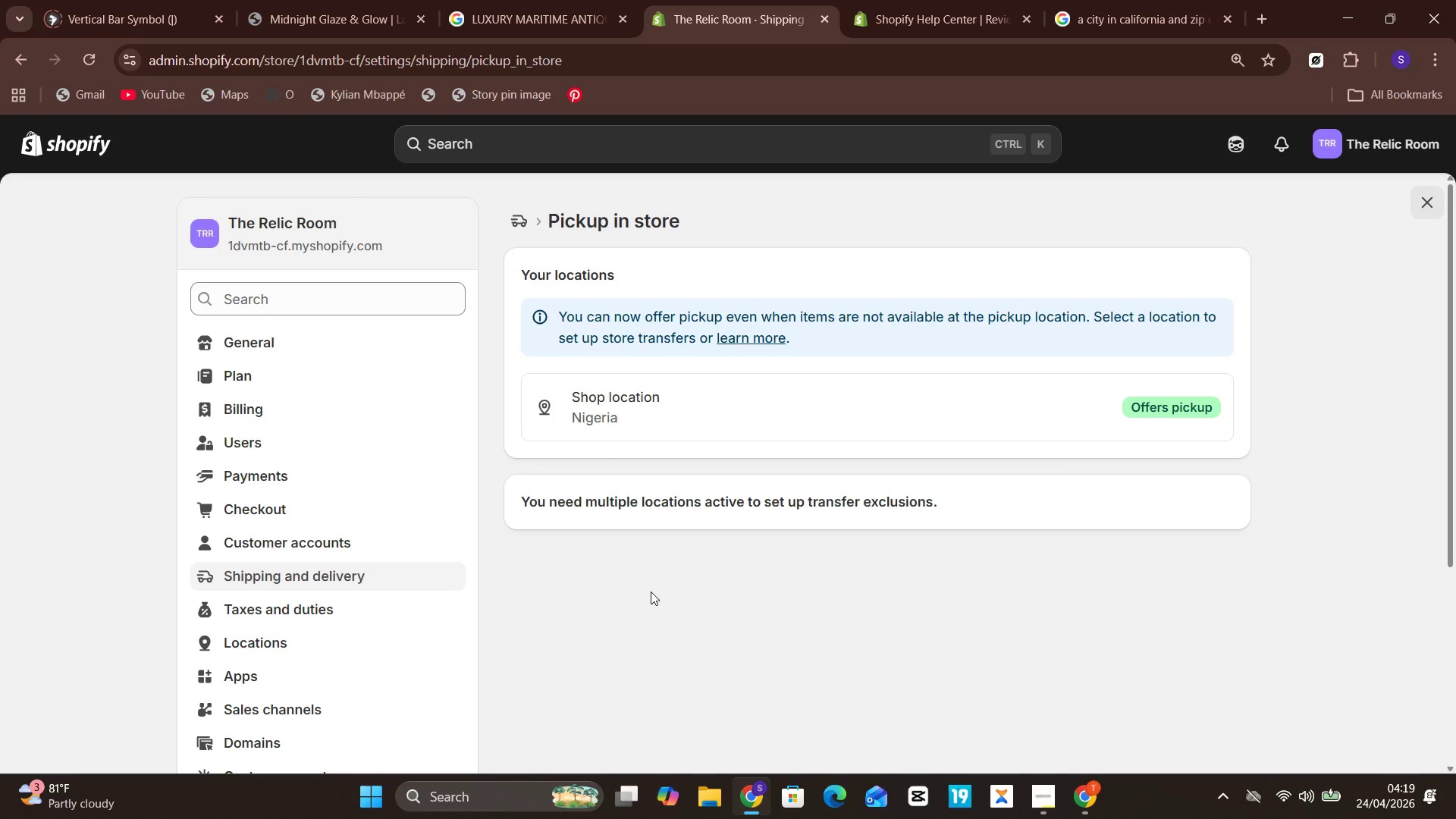 
left_click([846, 375])
 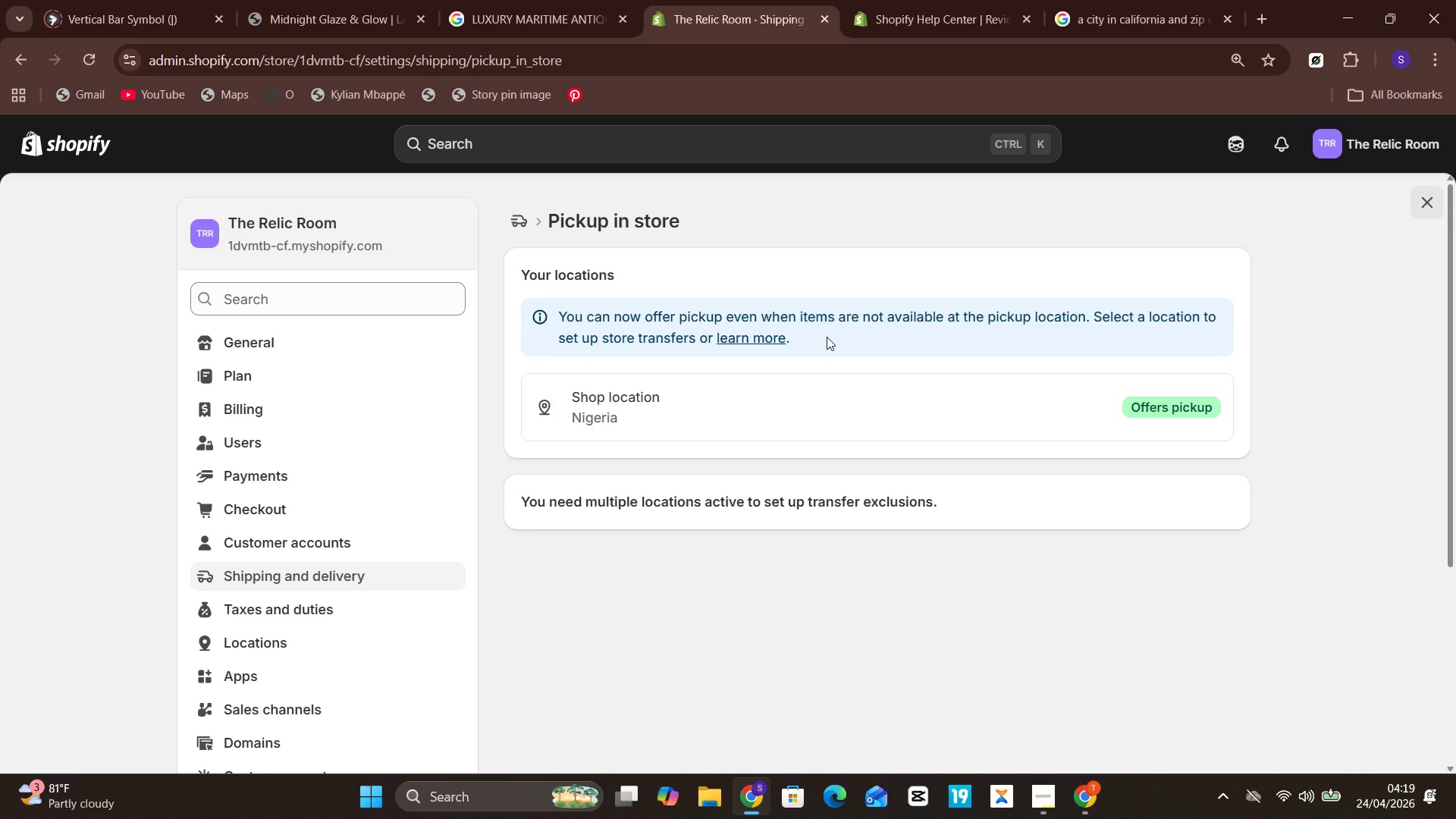 
wait(35.06)
 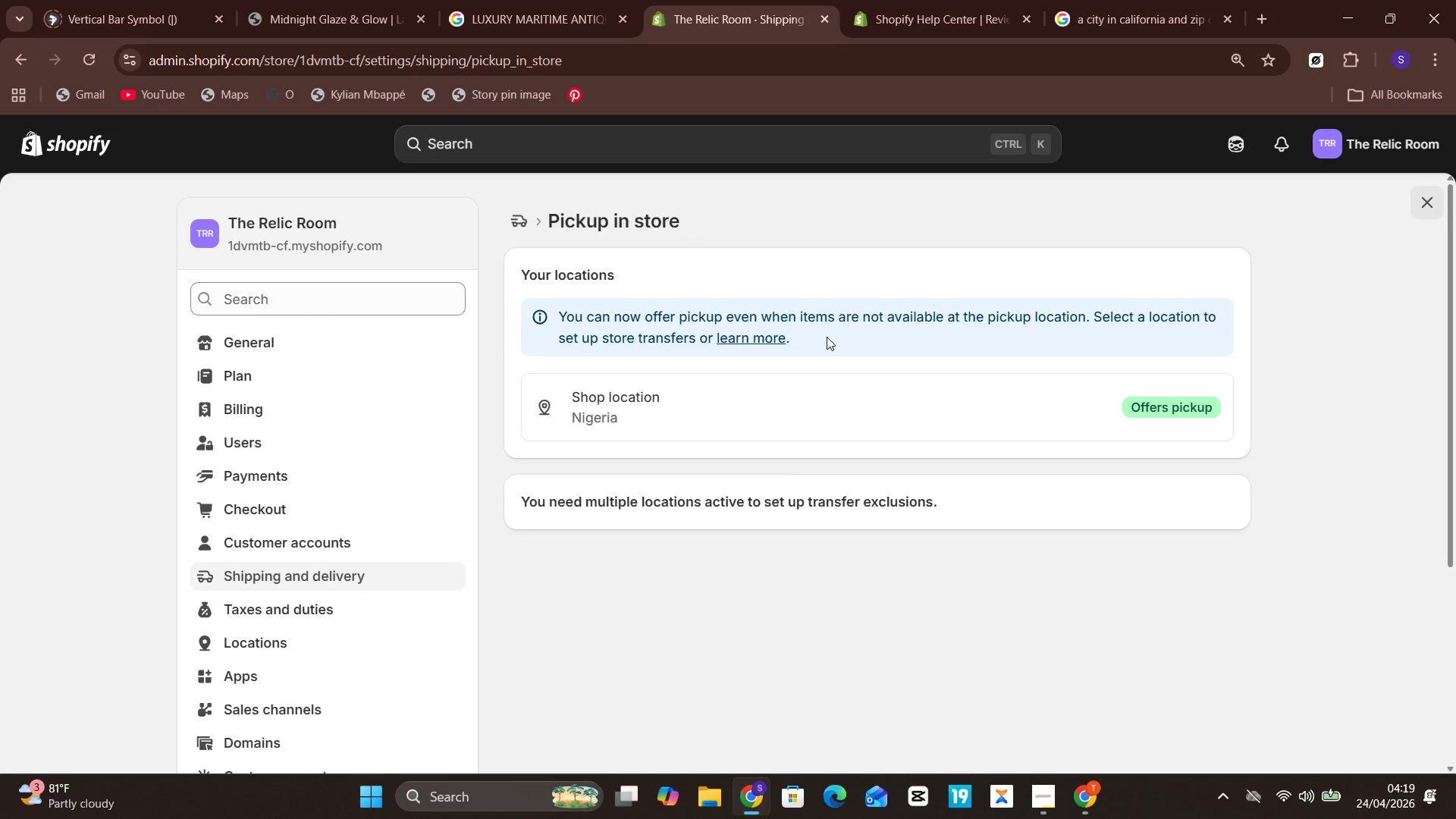 
left_click([91, 138])
 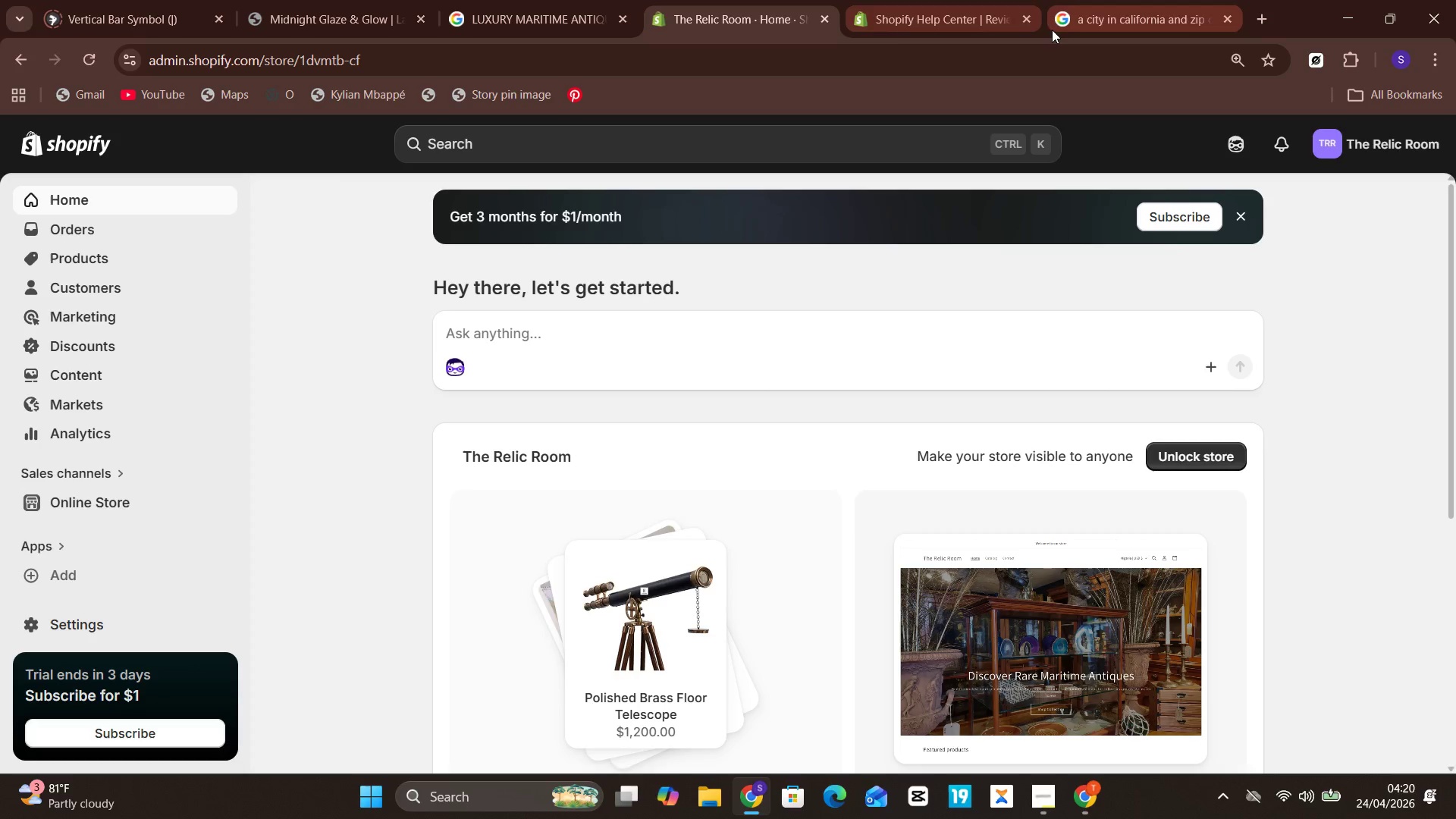 
left_click([1026, 17])
 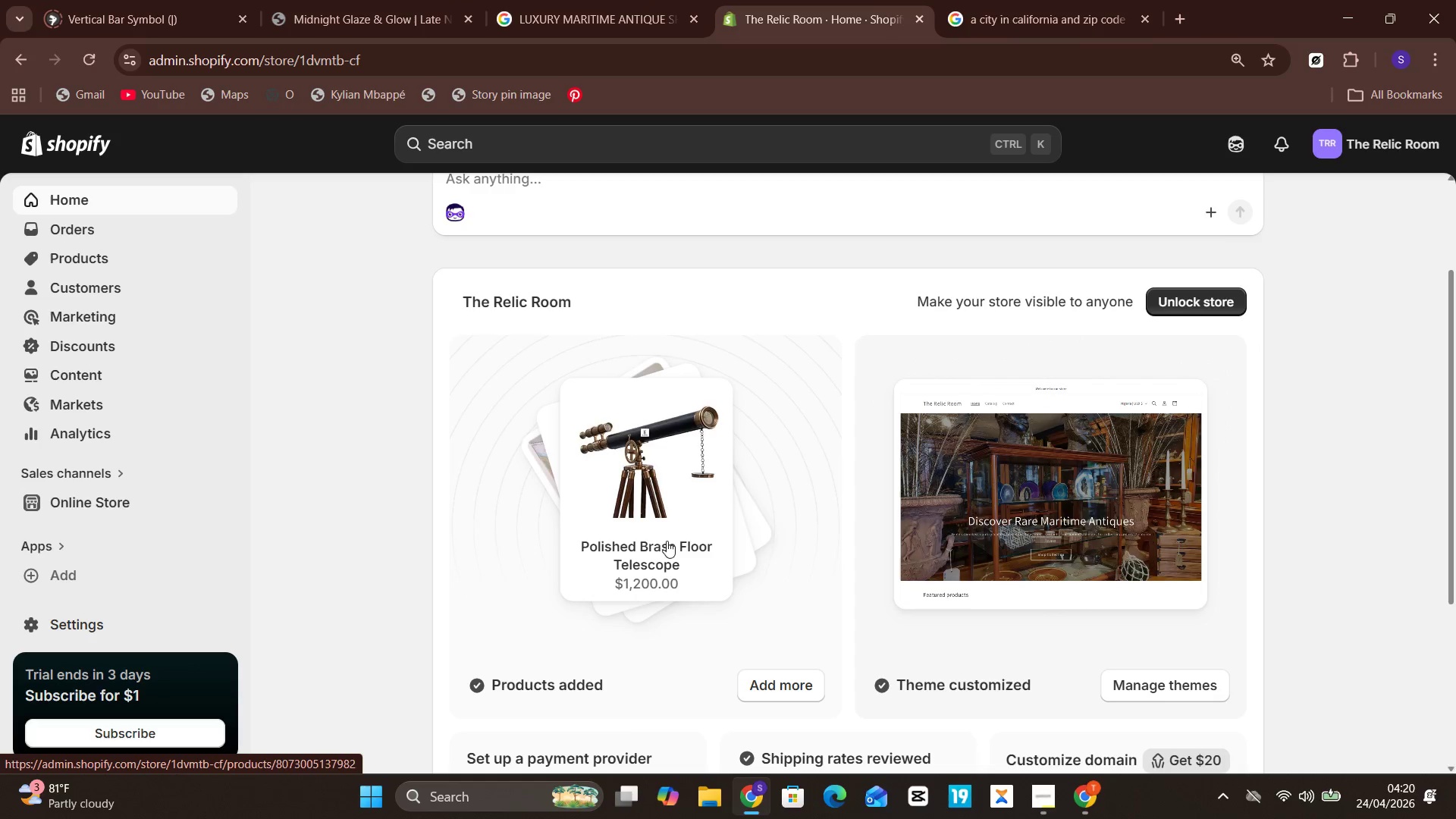 
wait(9.28)
 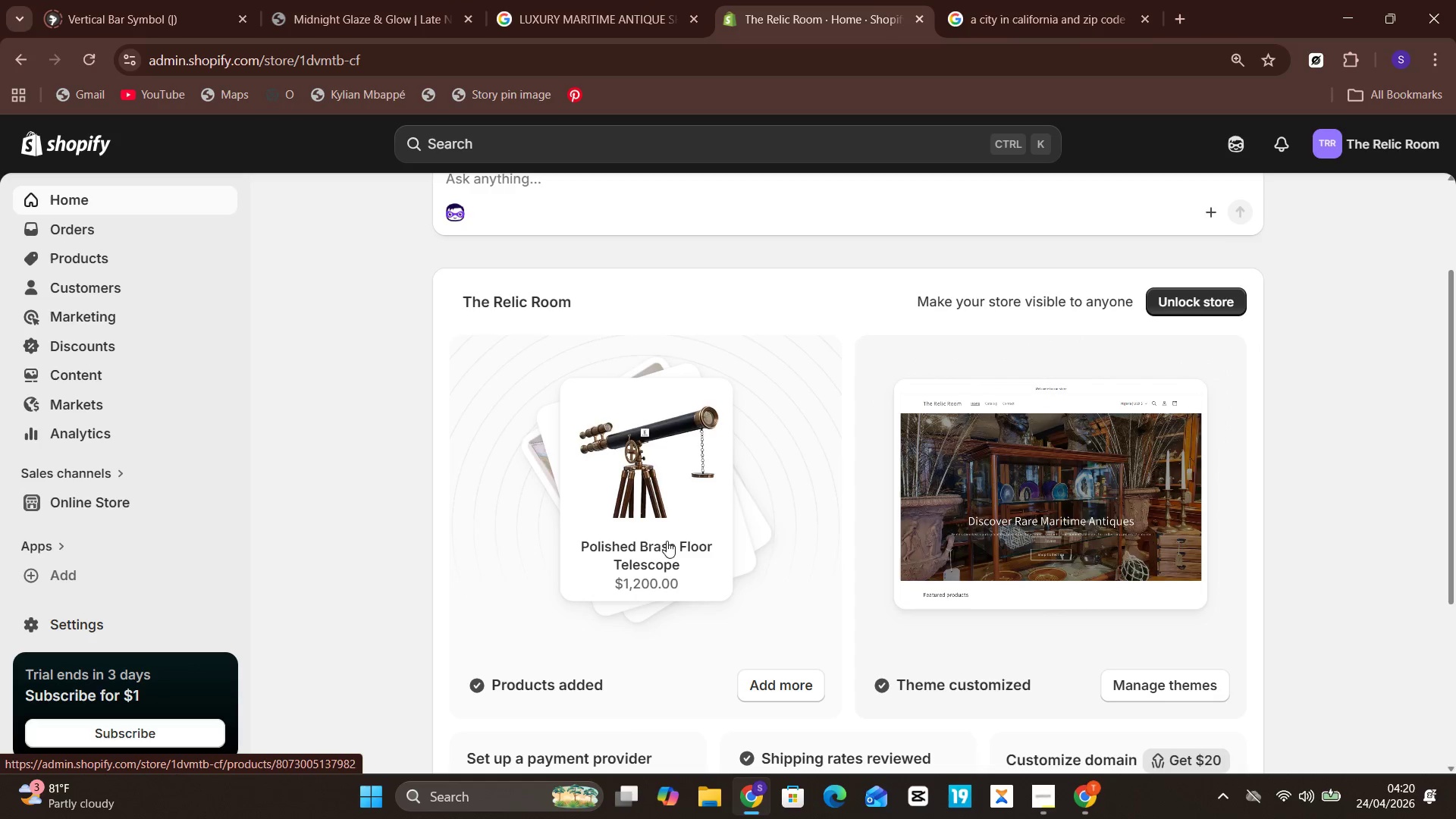 
left_click([108, 498])
 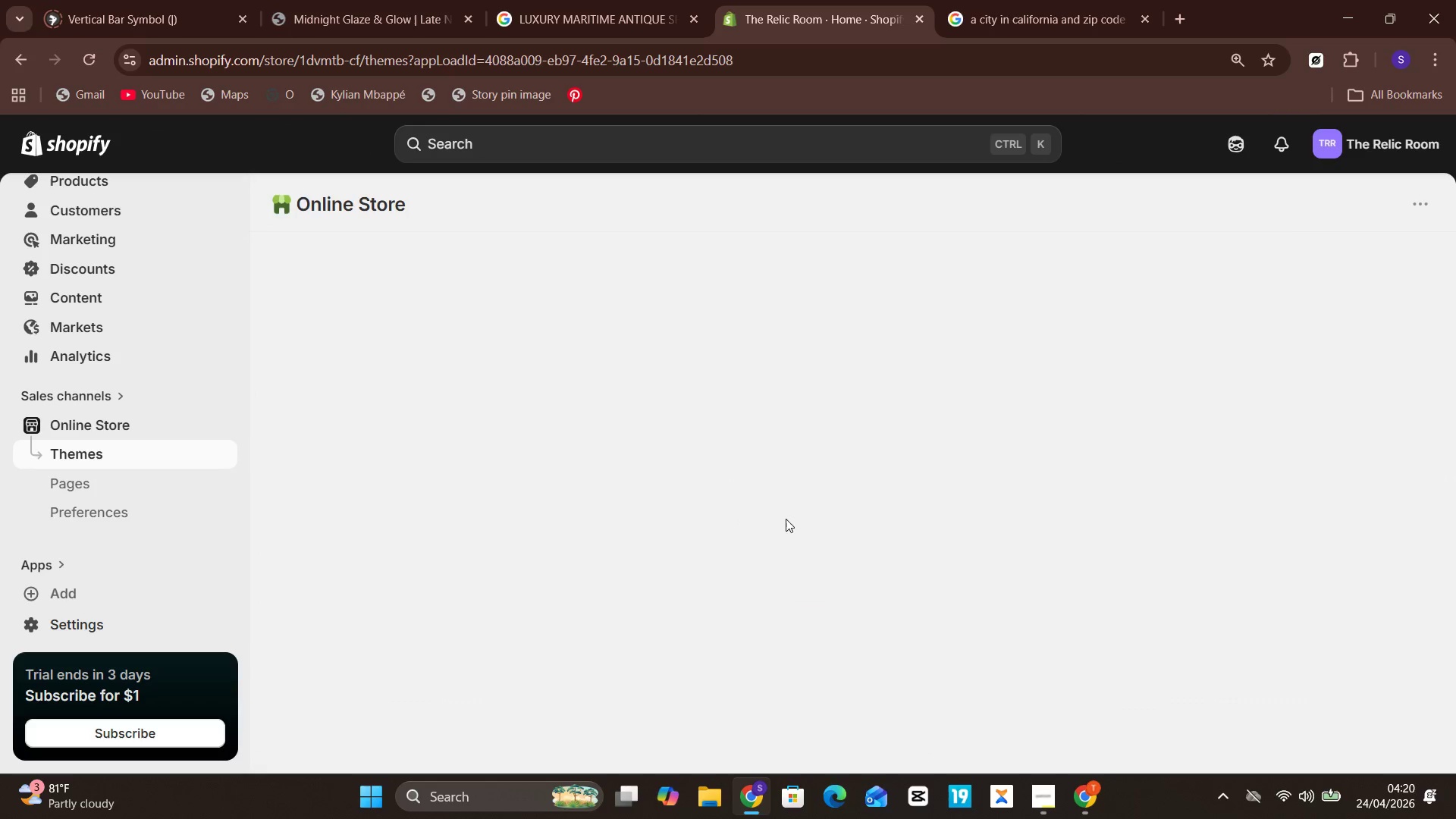 
mouse_move([701, 366])
 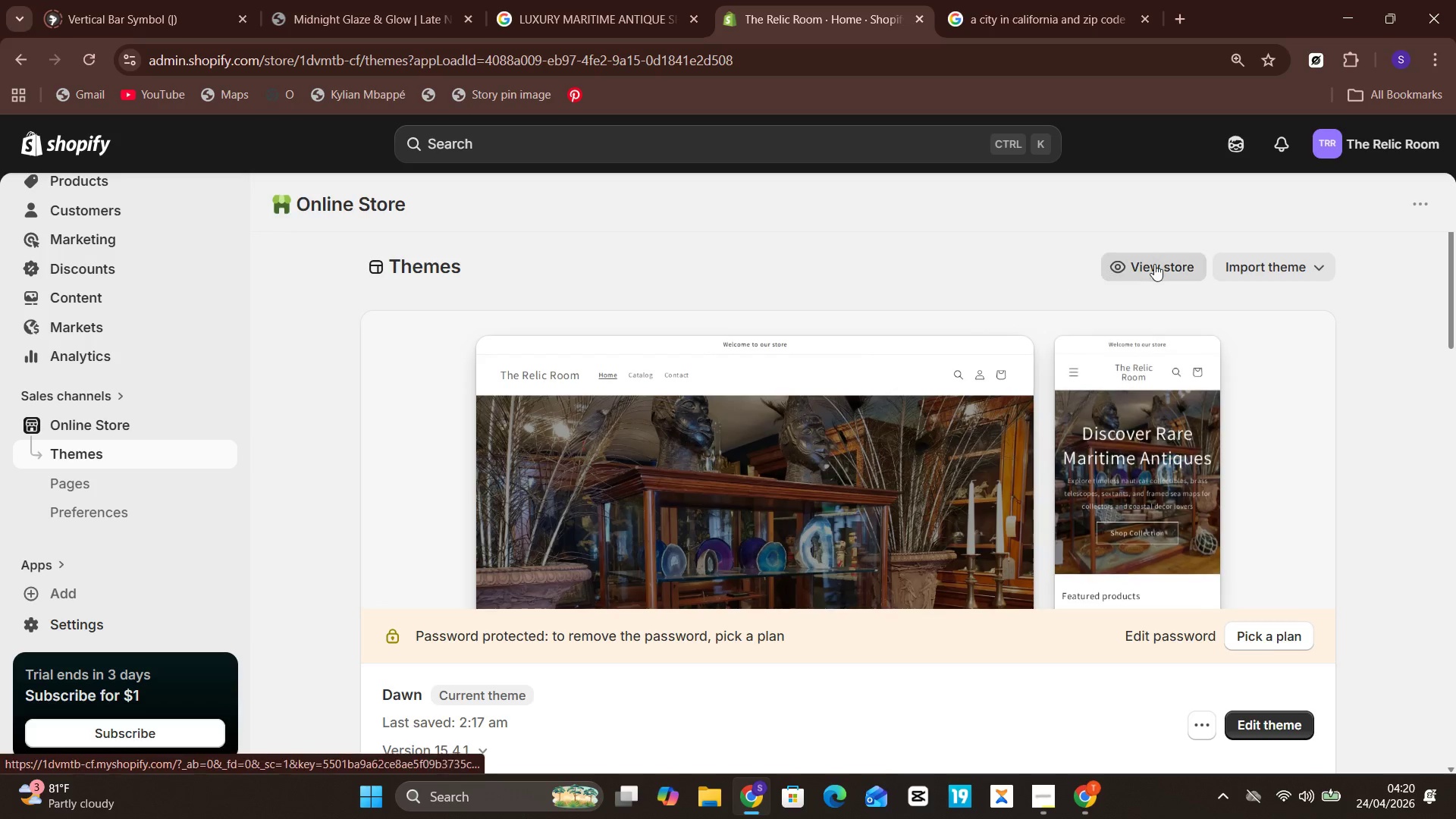 
left_click([1157, 264])
 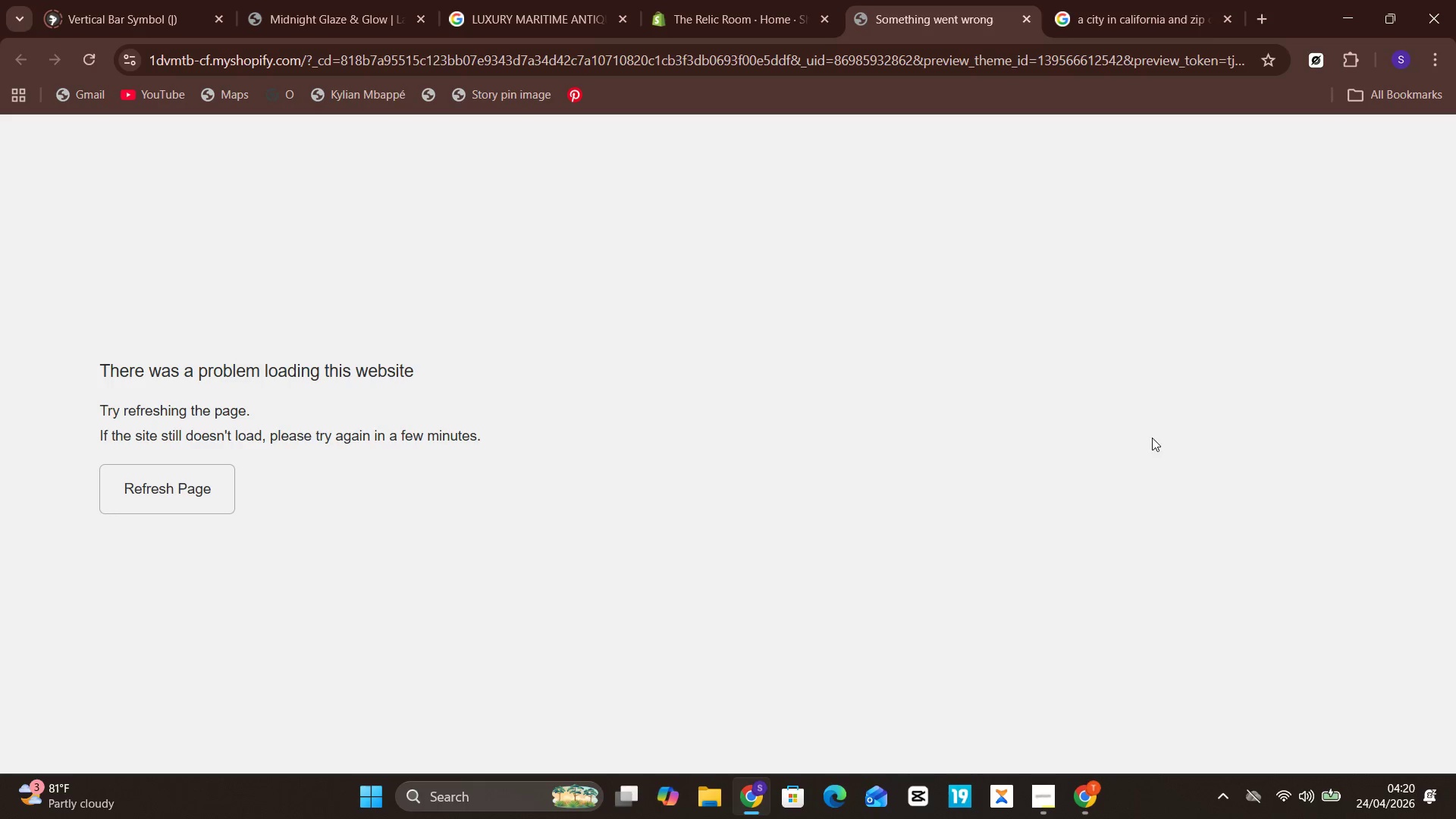 
wait(6.23)
 